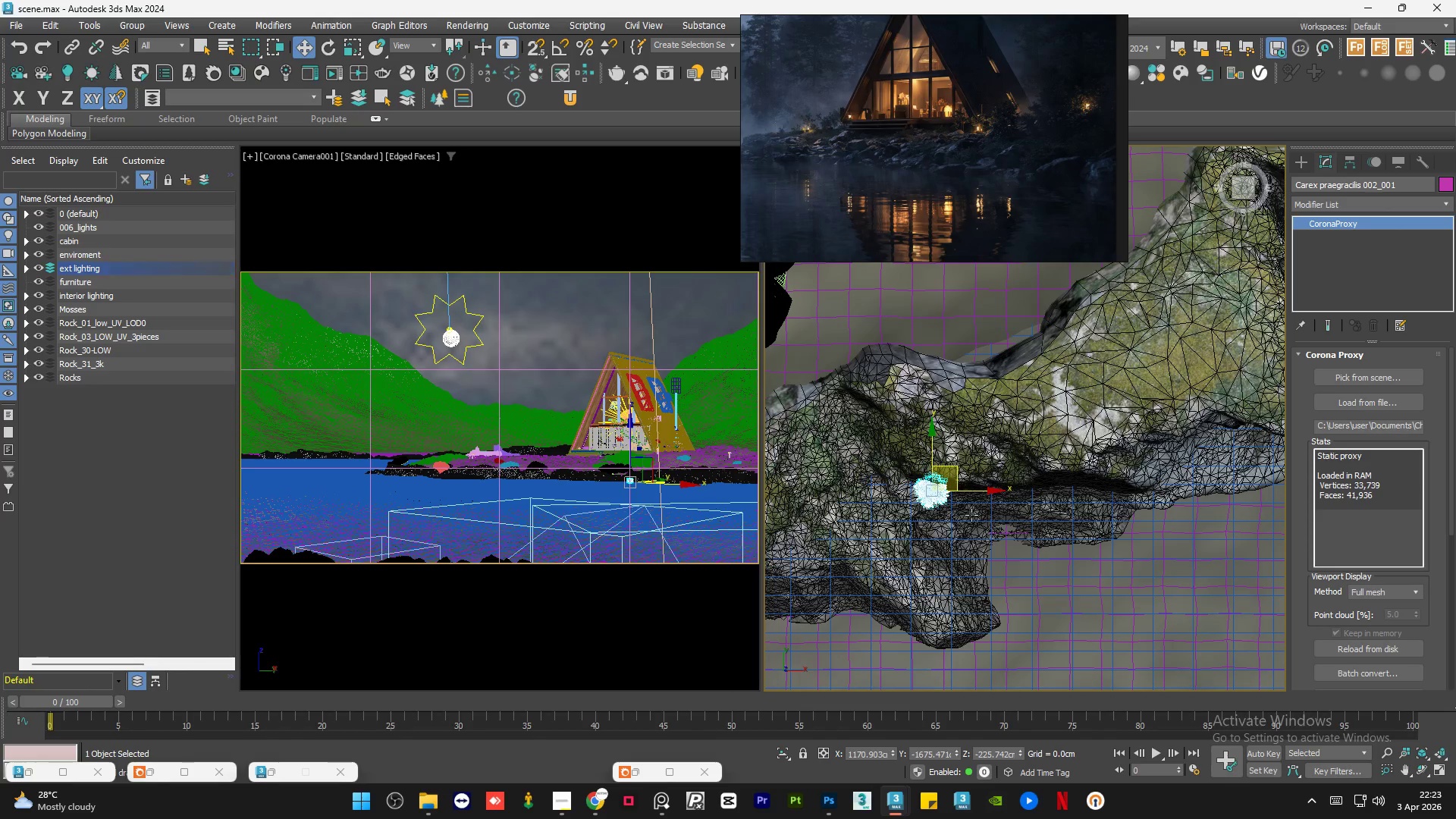 
hold_key(key=AltLeft, duration=1.5)
 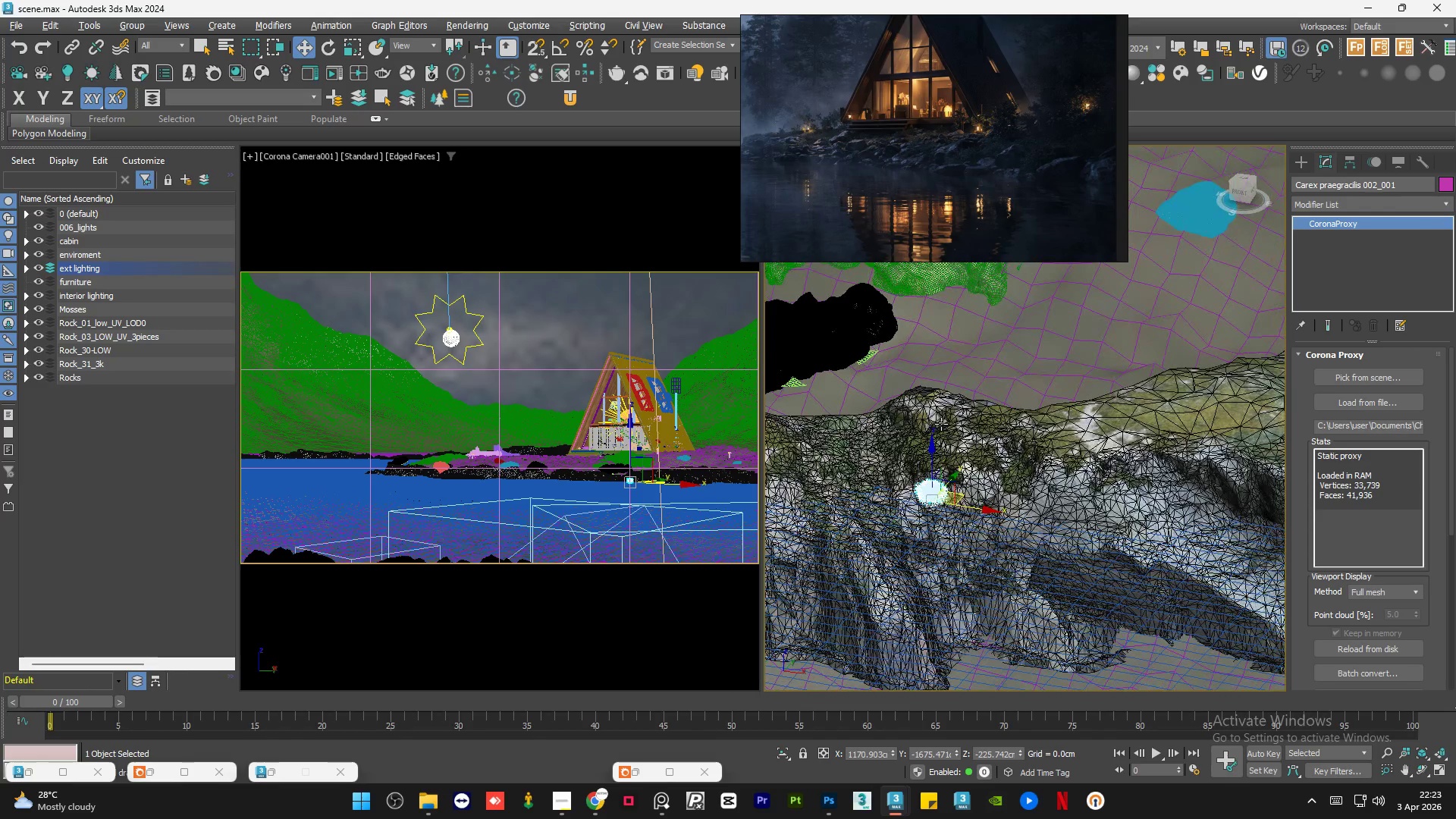 
key(Alt+AltLeft)
 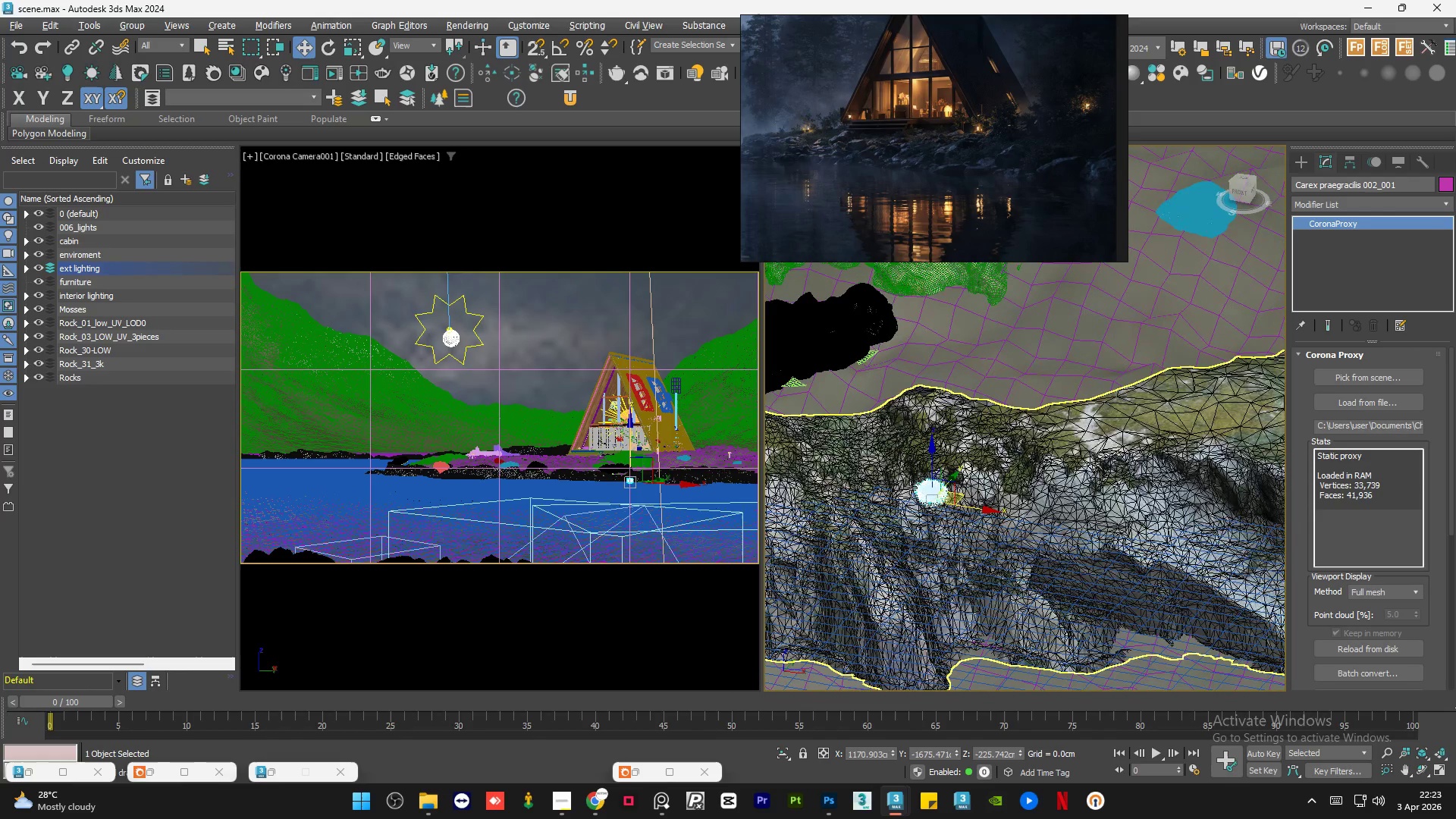 
scroll: coordinate [907, 488], scroll_direction: up, amount: 2.0
 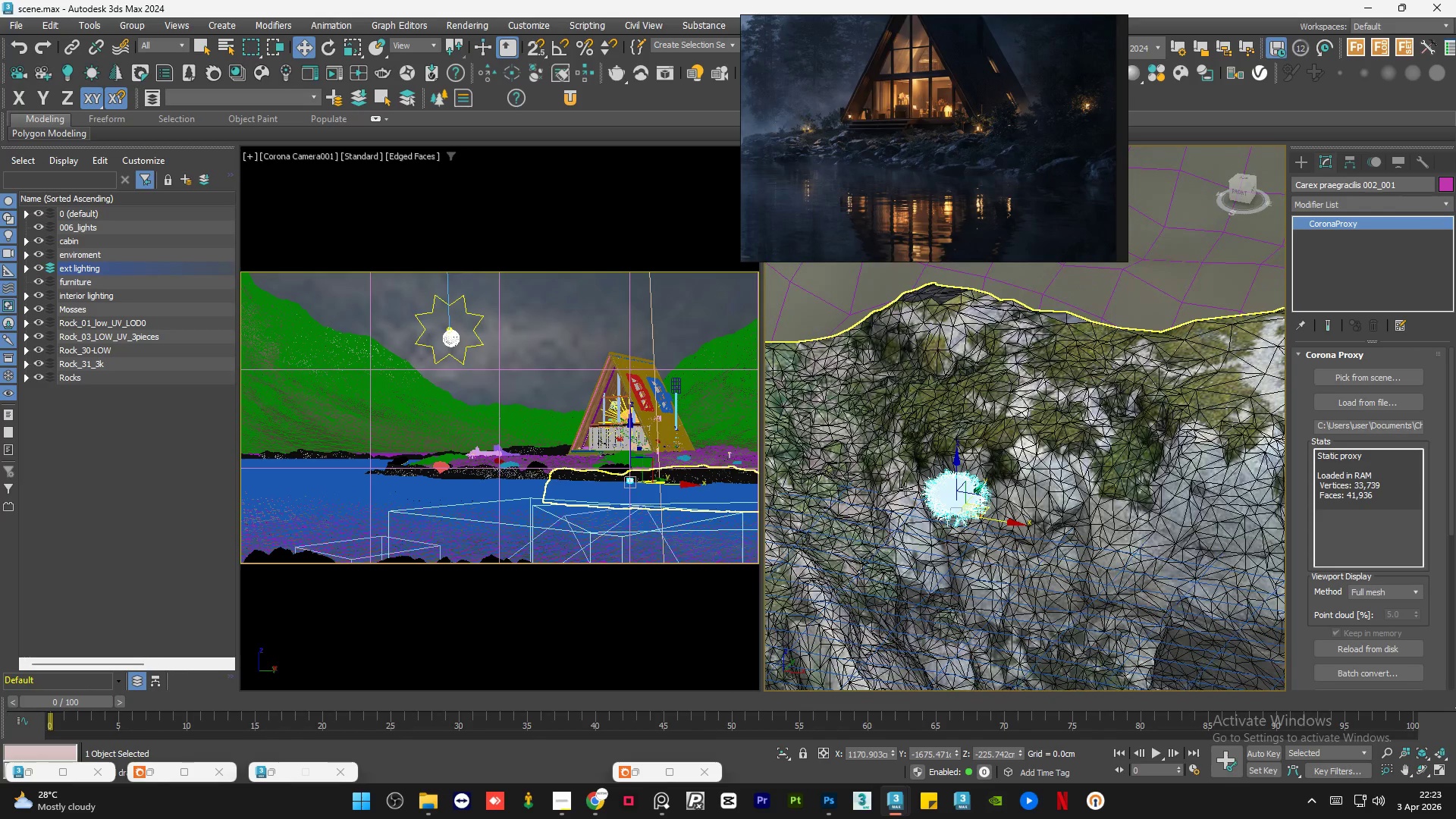 
key(R)
 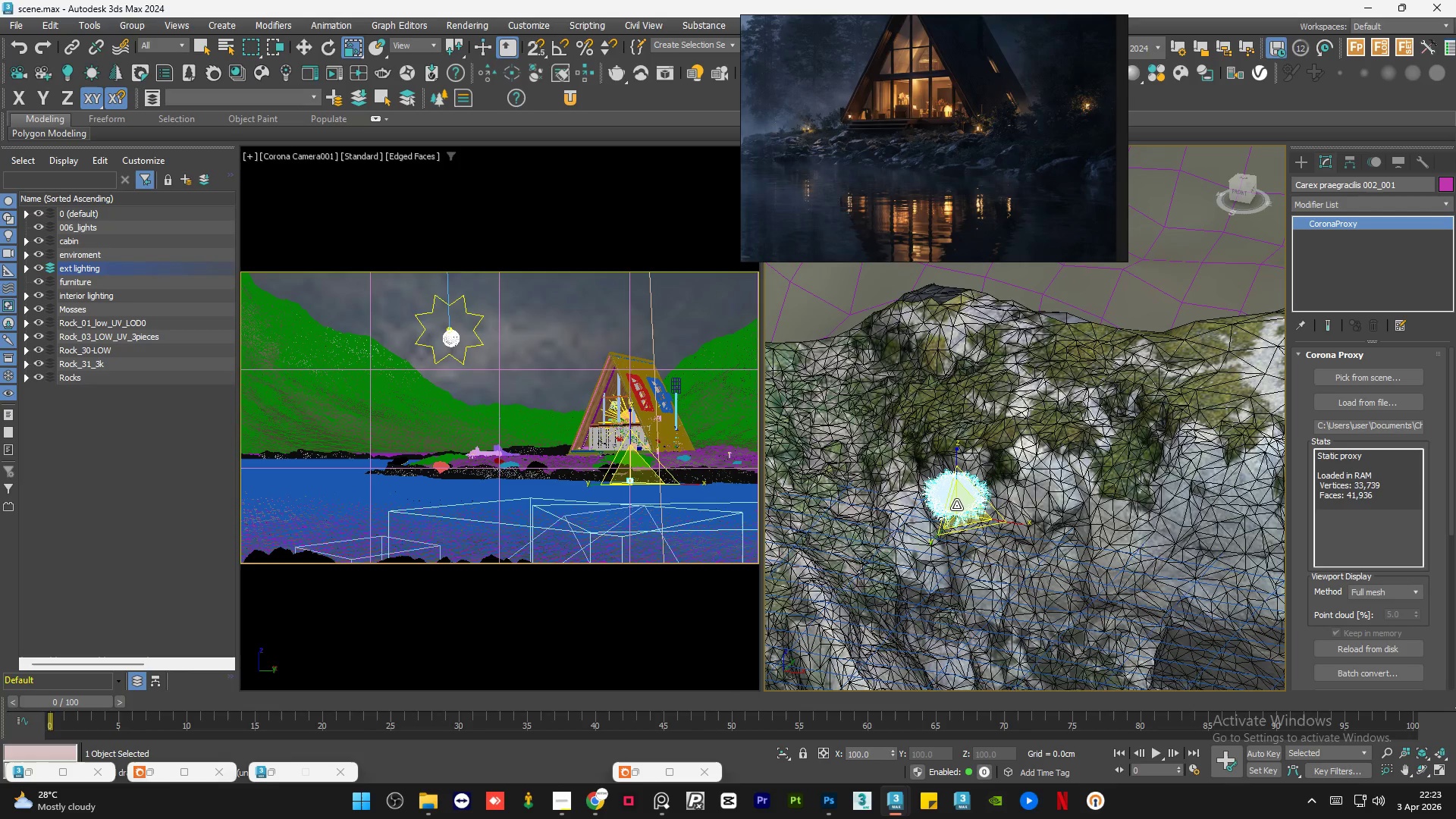 
left_click_drag(start_coordinate=[958, 507], to_coordinate=[935, 419])
 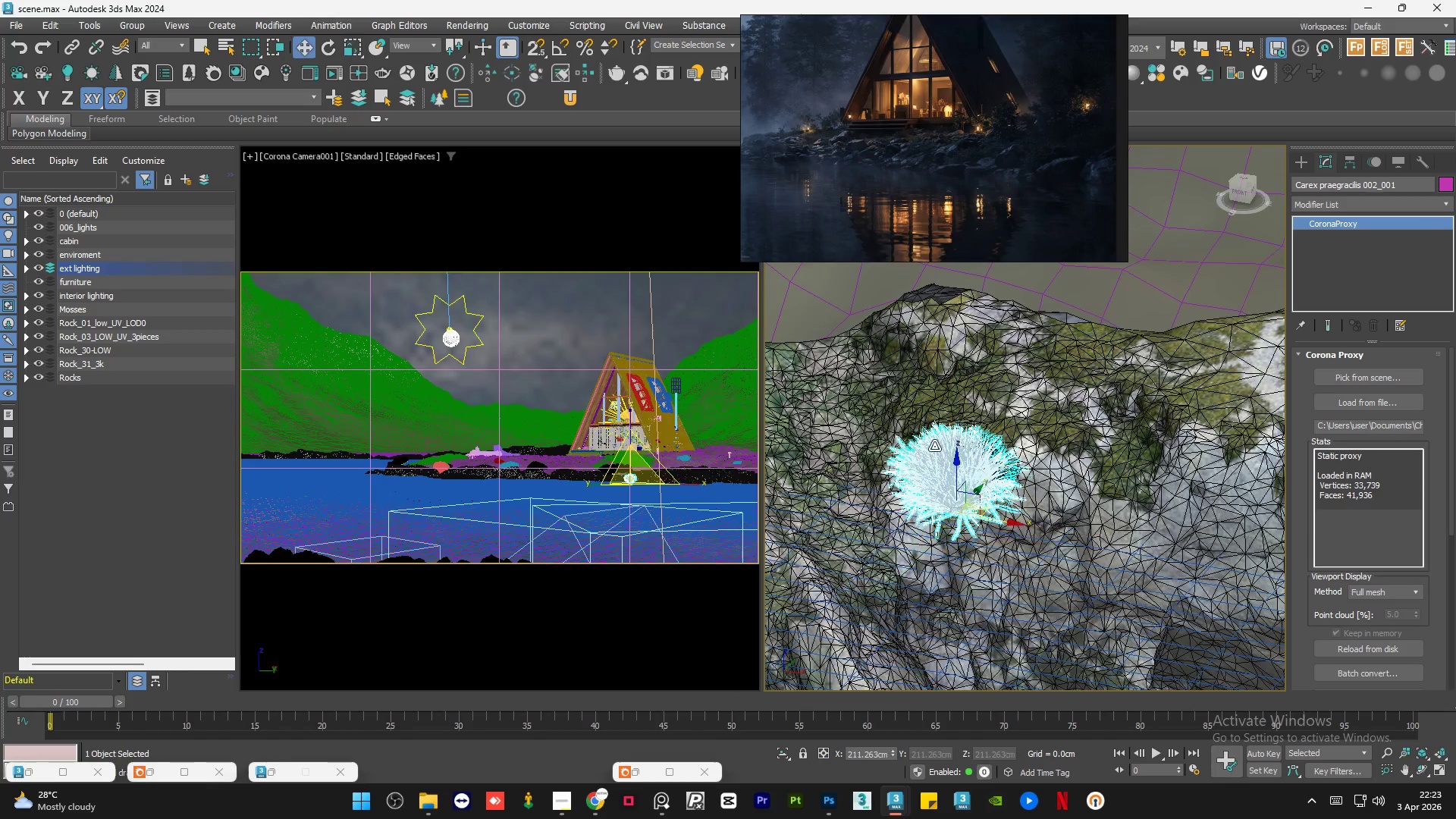 
key(W)
 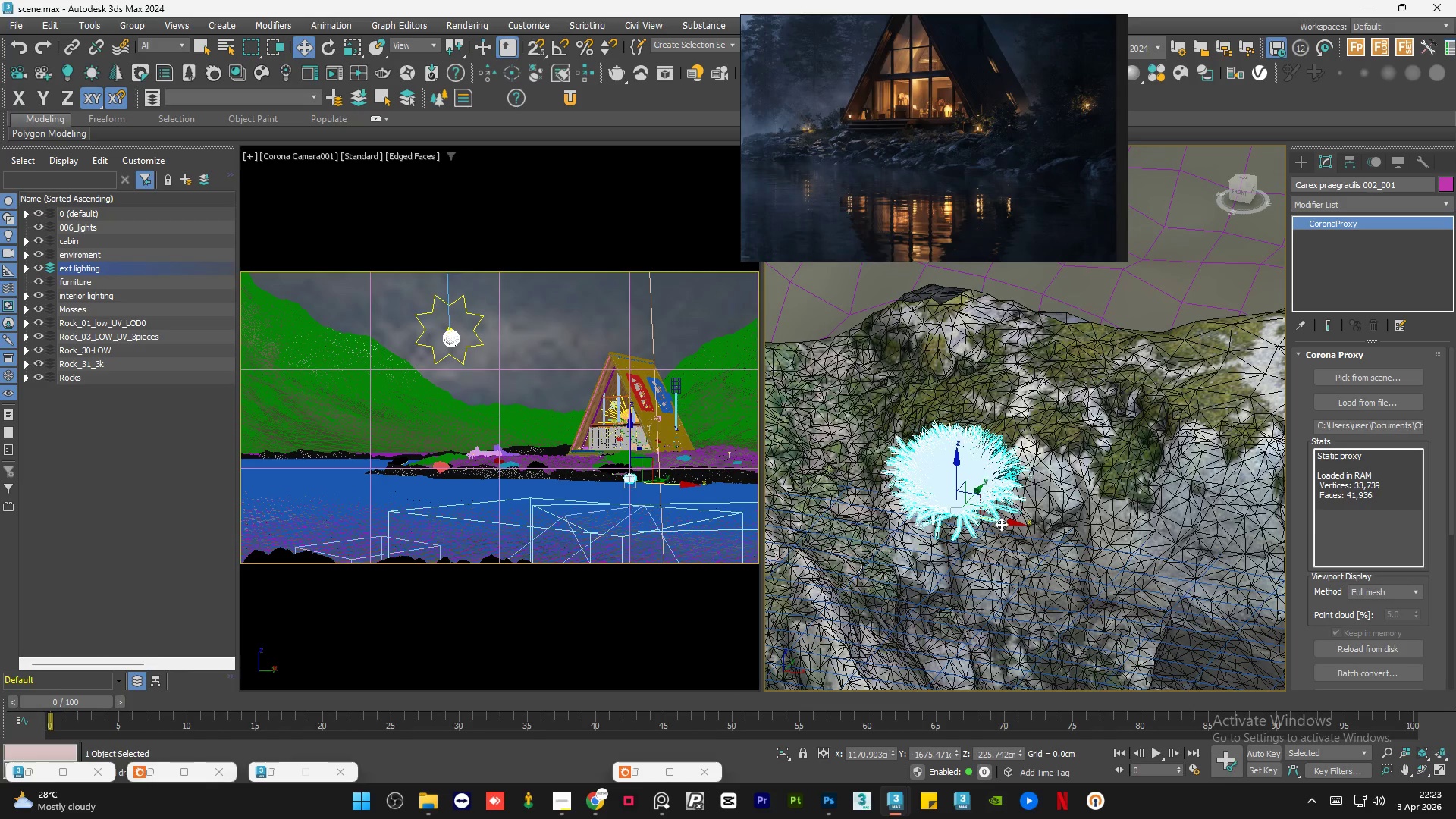 
left_click_drag(start_coordinate=[1001, 524], to_coordinate=[928, 502])
 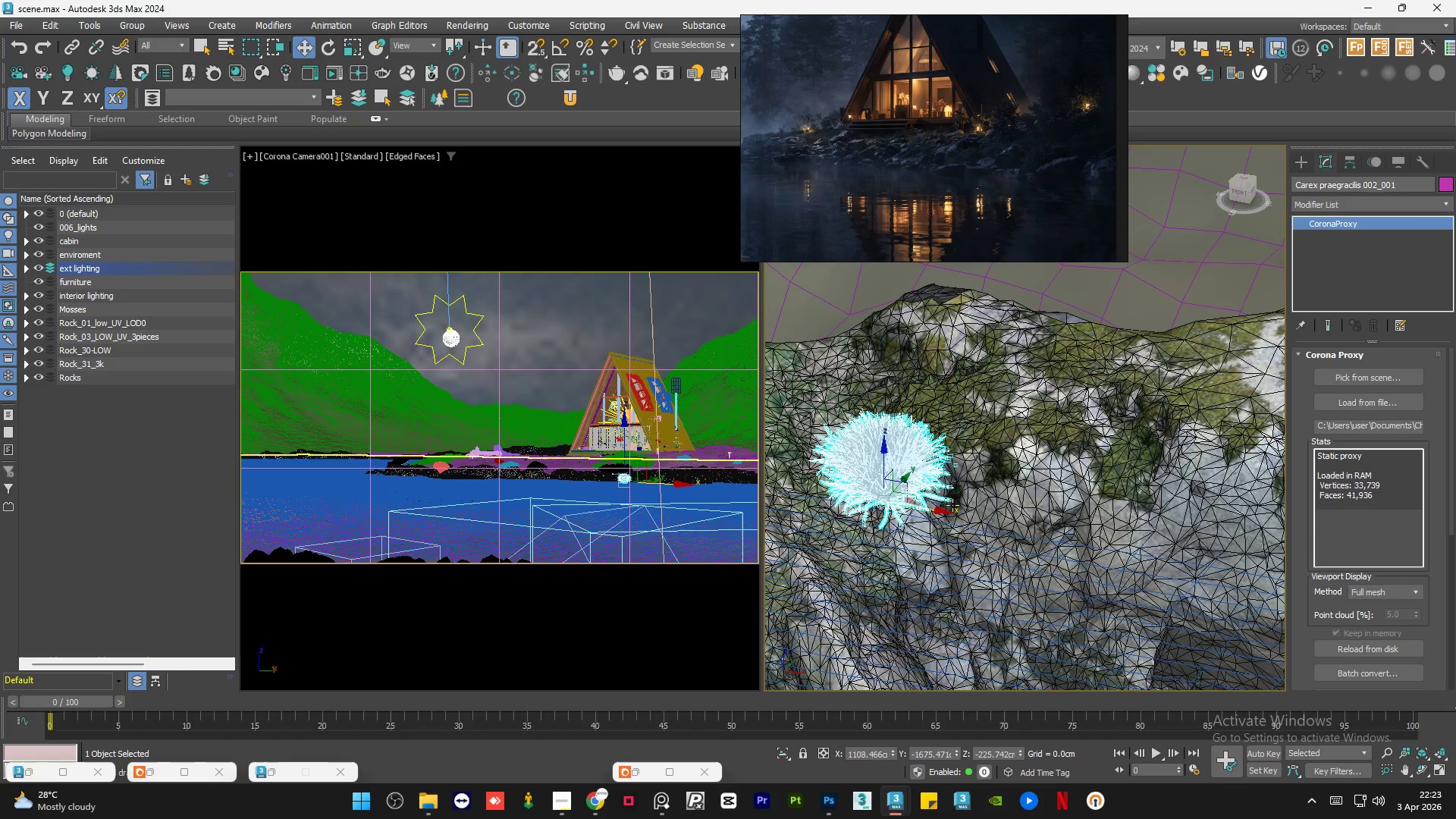 
hold_key(key=AltLeft, duration=0.89)
 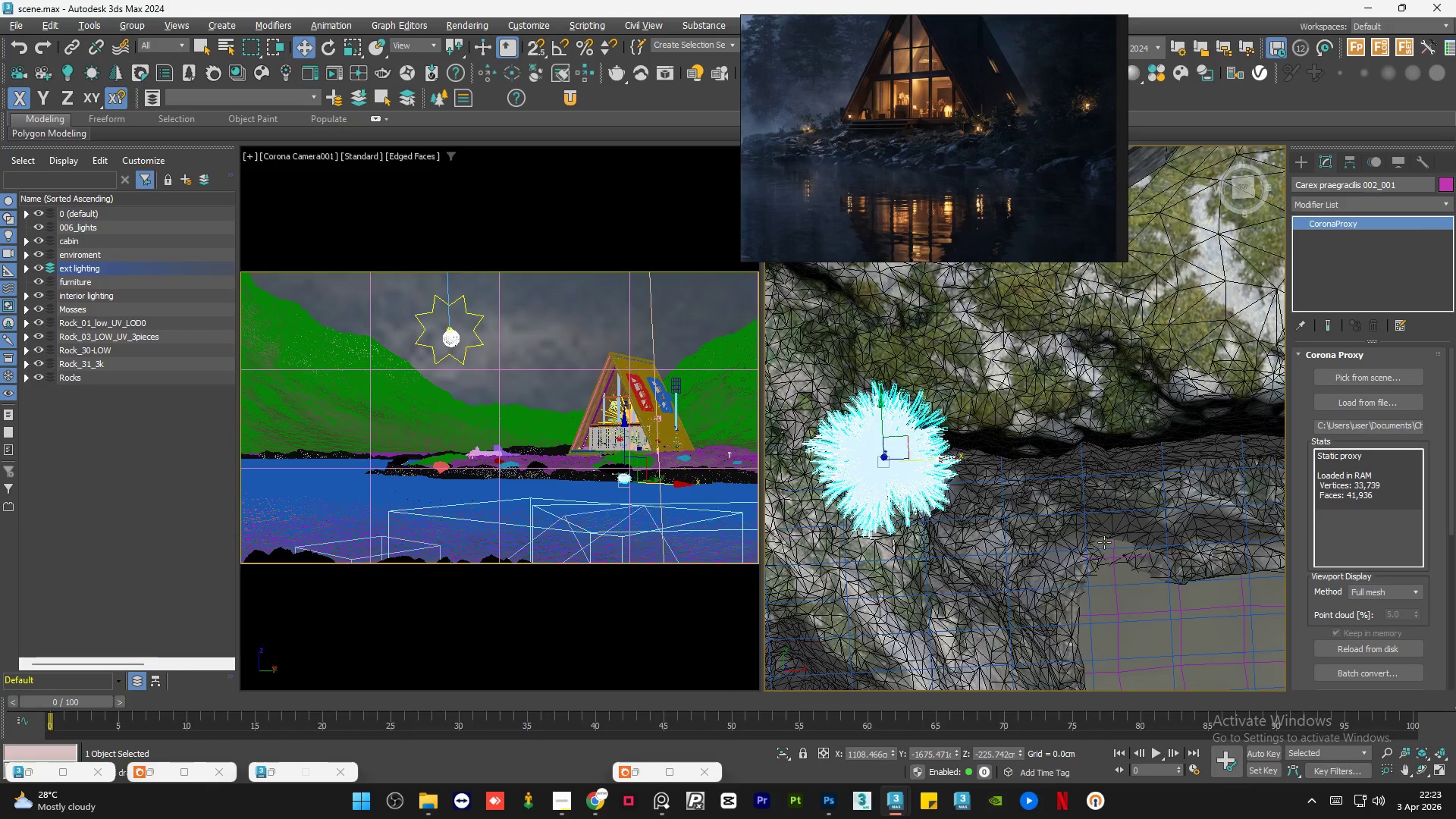 
scroll: coordinate [1104, 542], scroll_direction: down, amount: 1.0
 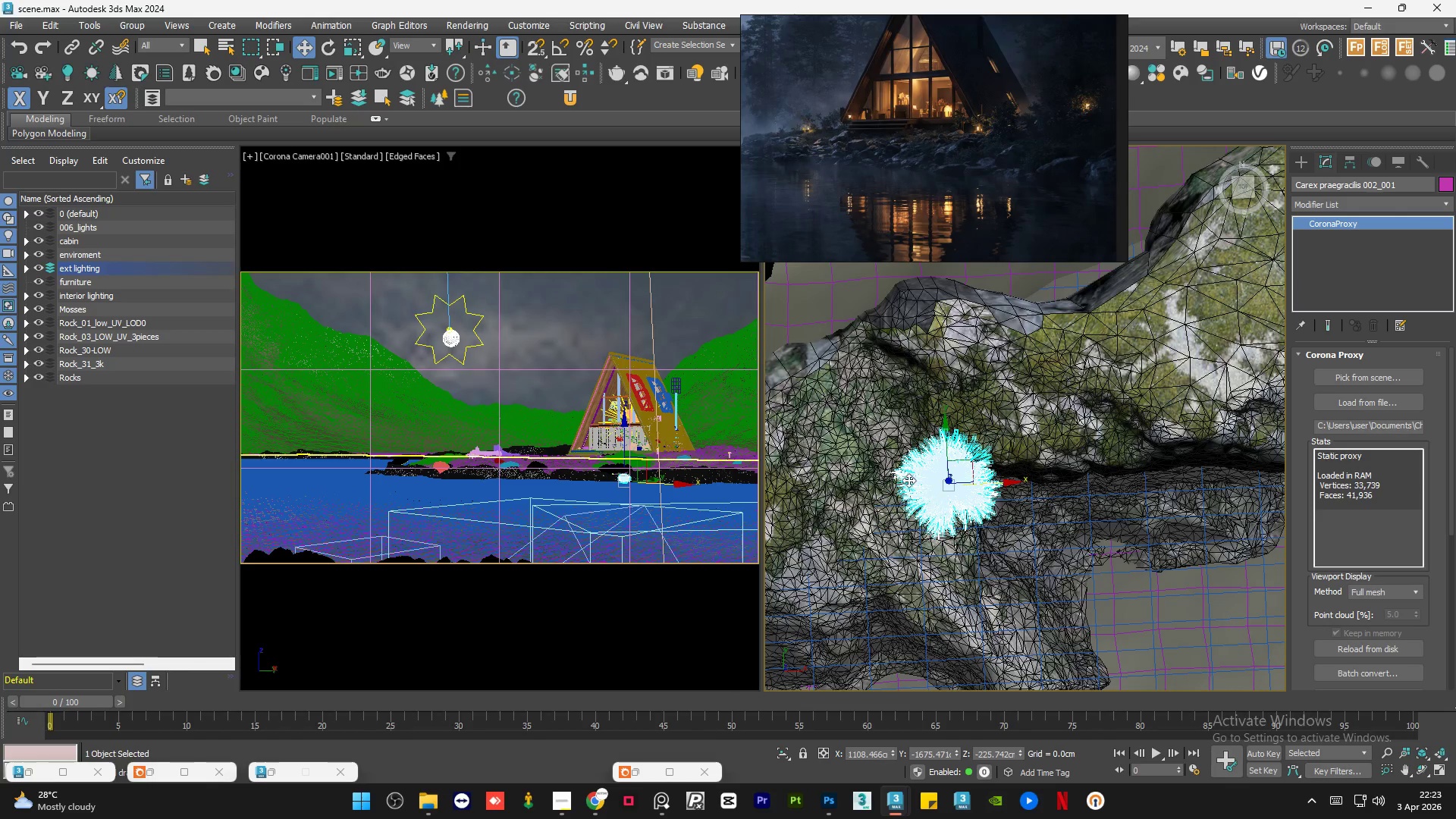 
scroll: coordinate [906, 480], scroll_direction: up, amount: 1.0
 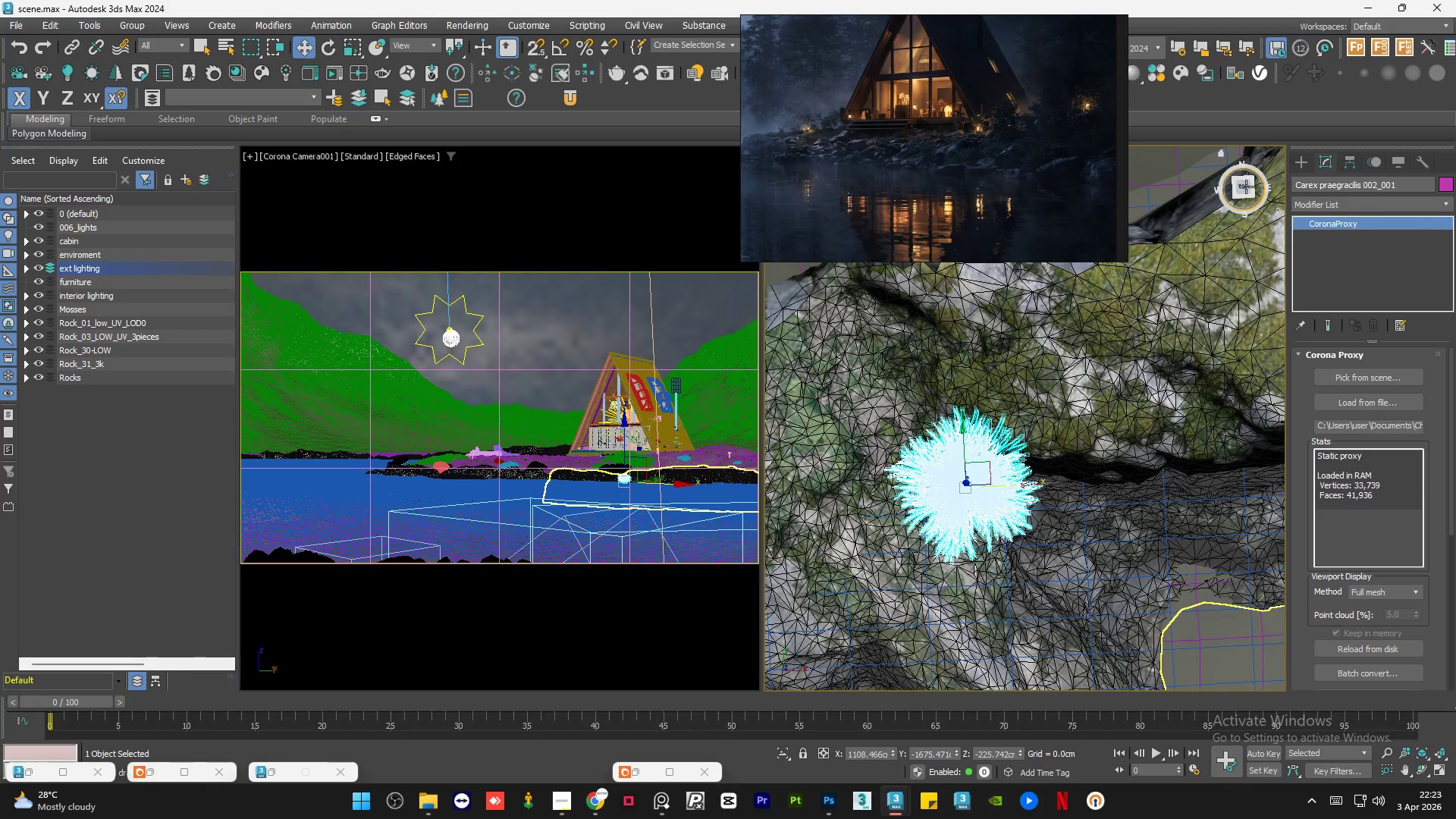 
left_click([1242, 191])
 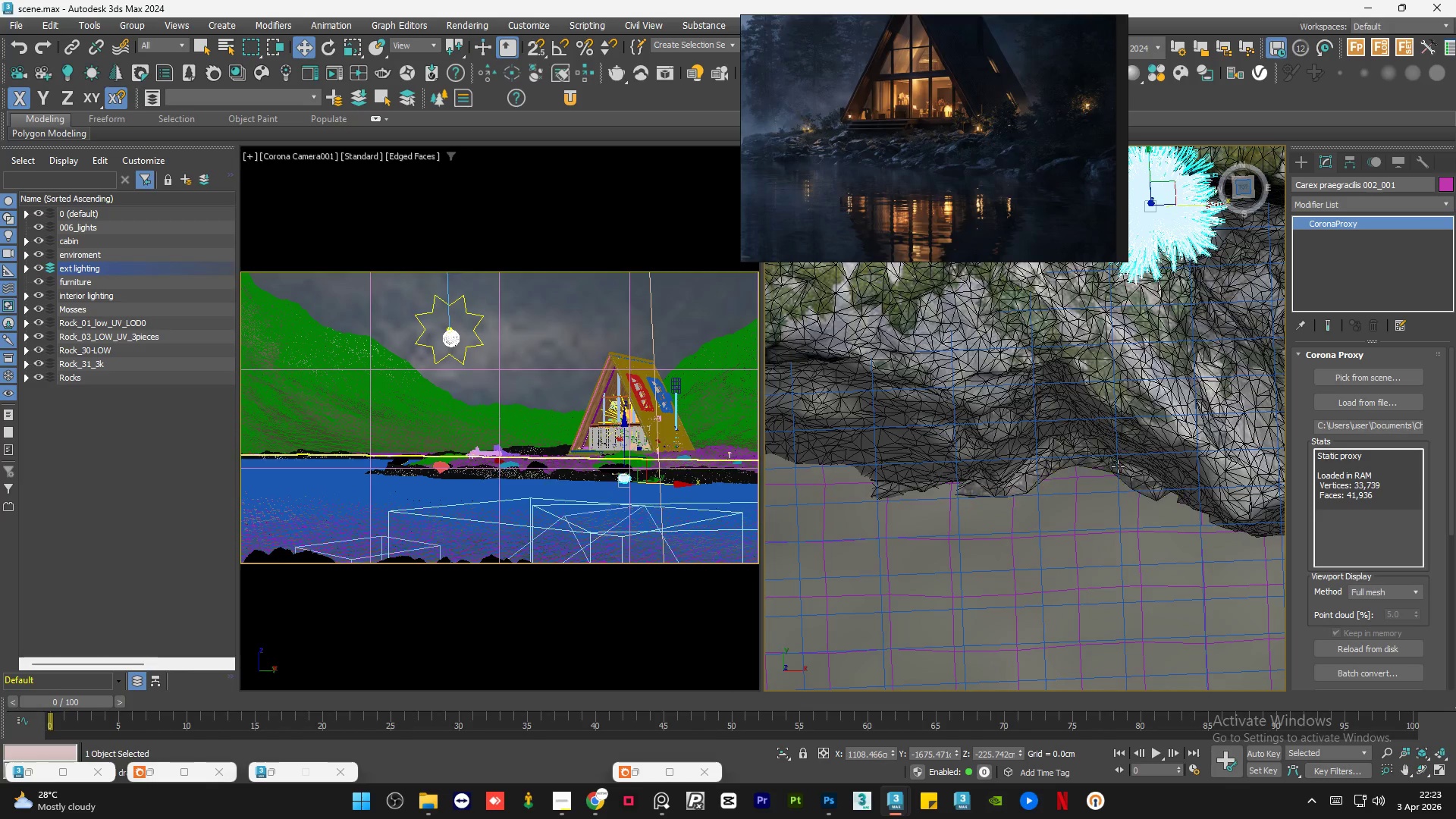 
key(Z)
 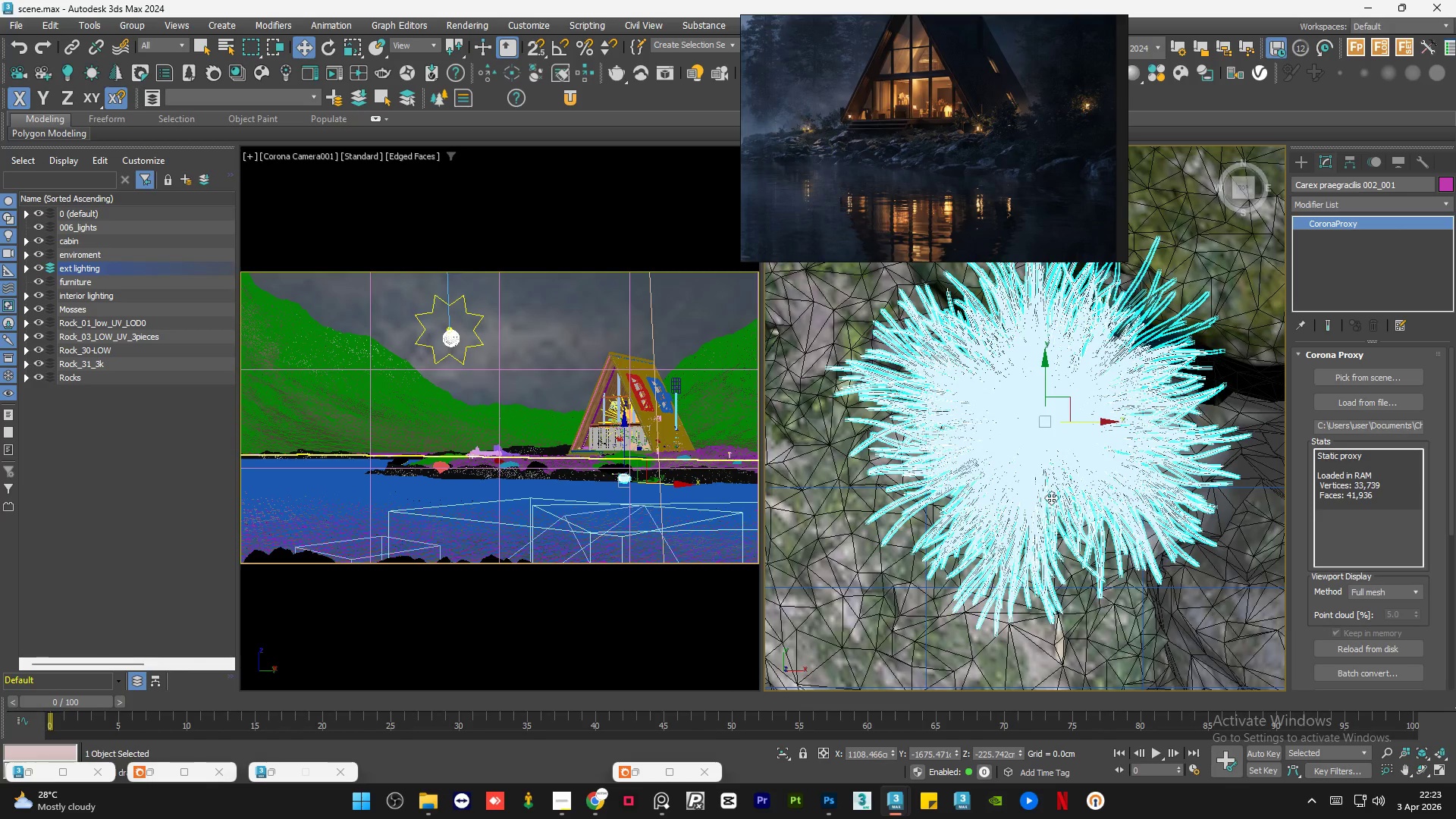 
scroll: coordinate [1038, 501], scroll_direction: down, amount: 6.0
 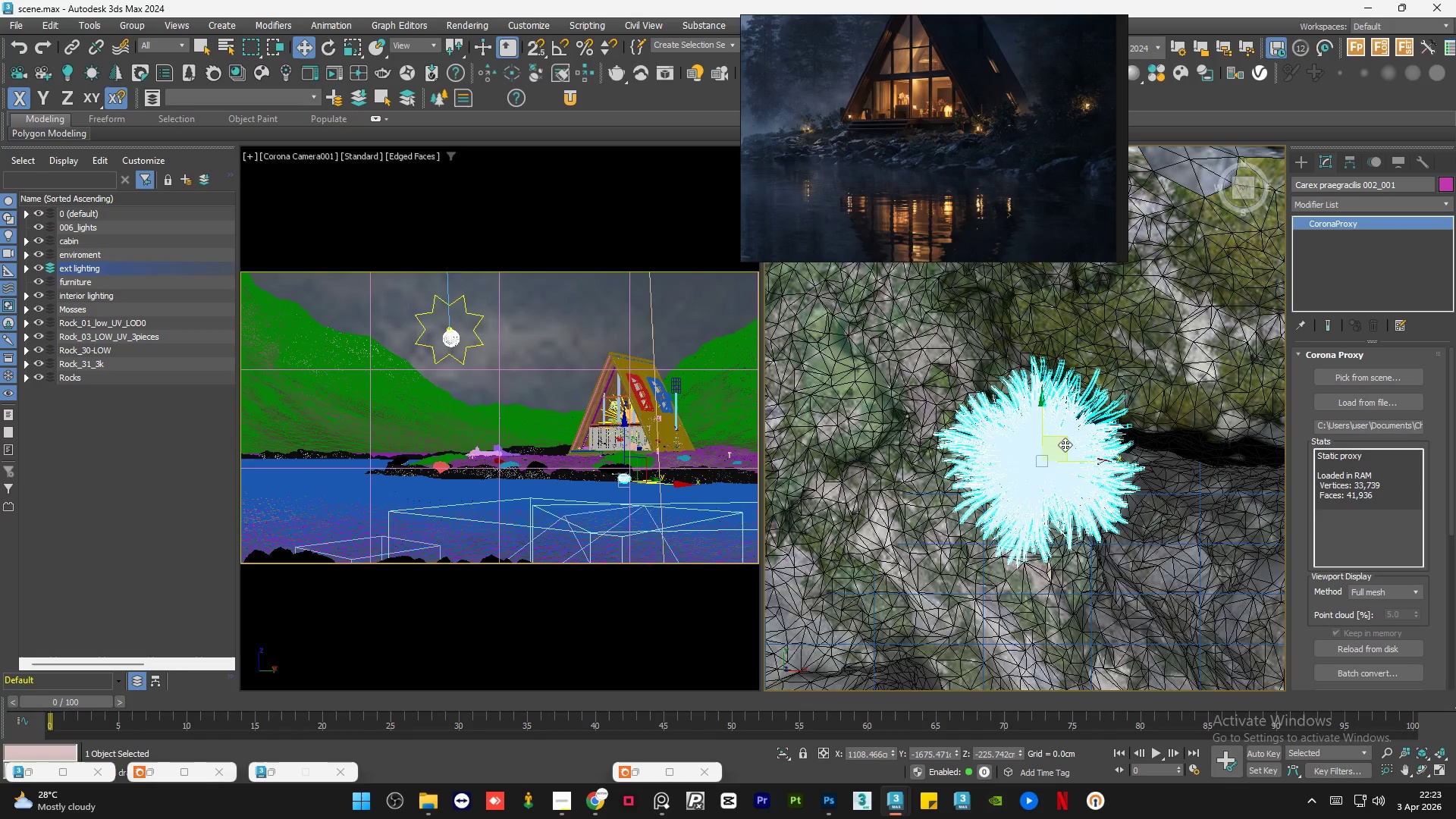 
left_click_drag(start_coordinate=[1065, 440], to_coordinate=[1006, 403])
 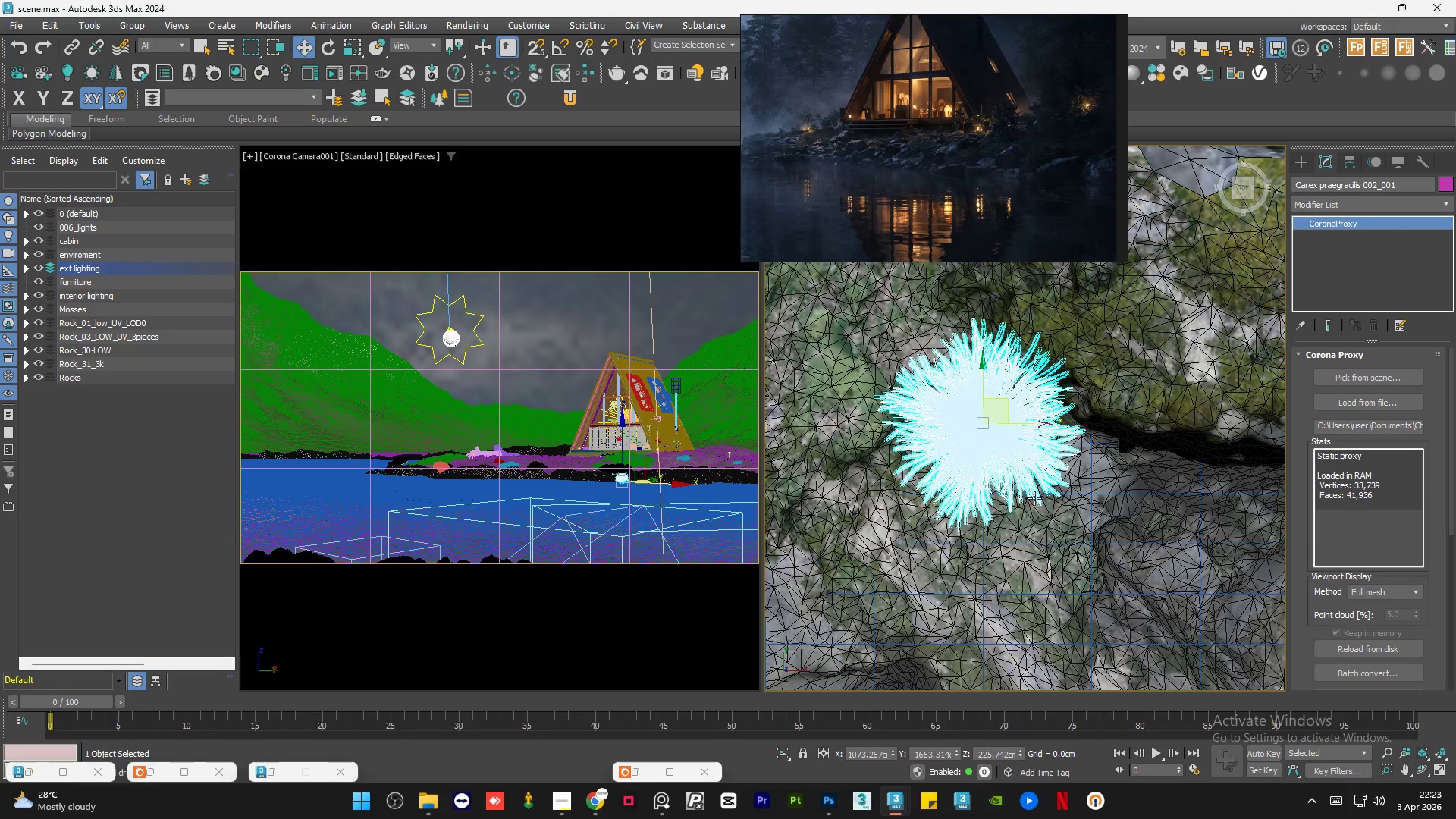 
hold_key(key=AltLeft, duration=1.5)
 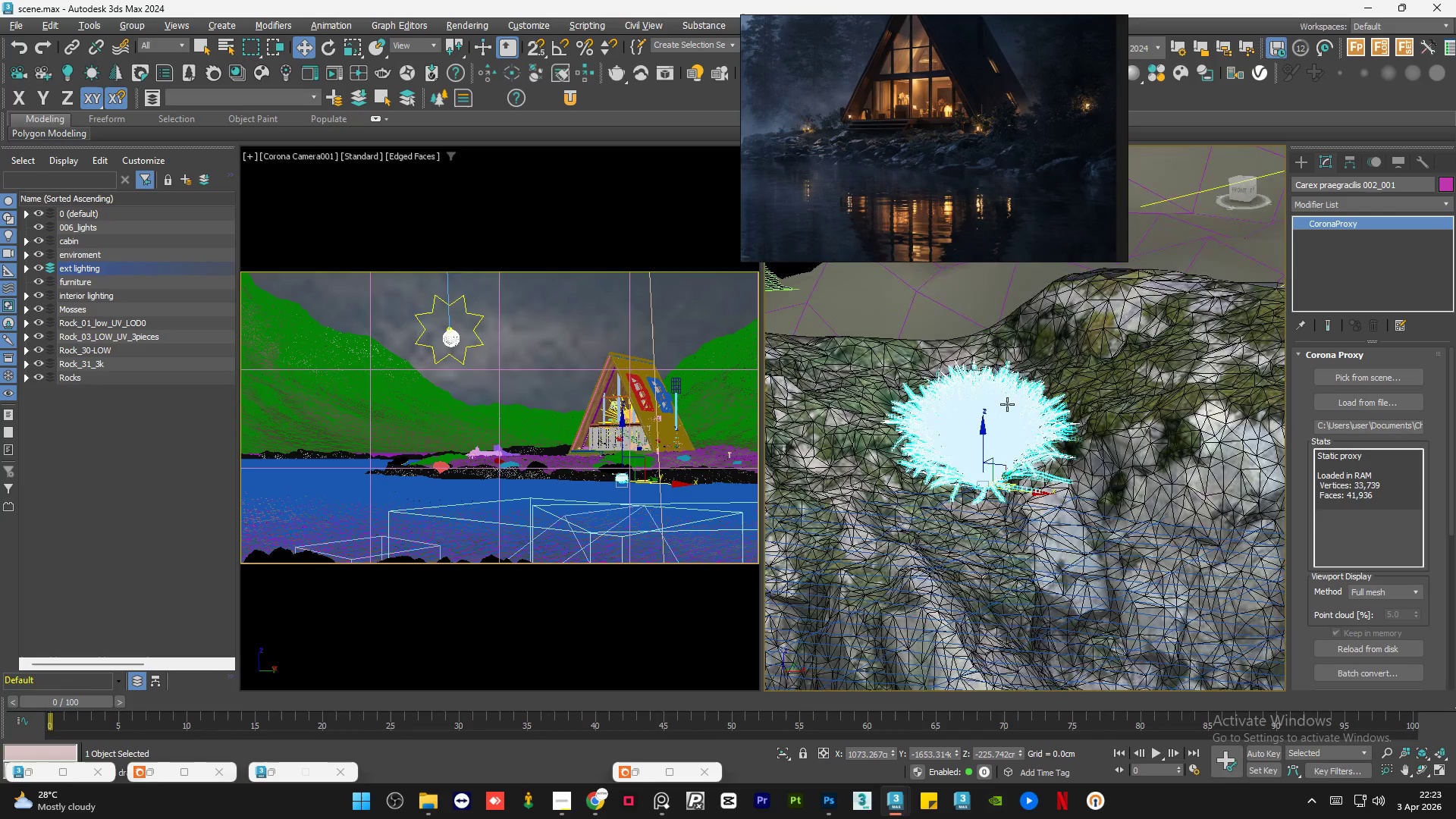 
key(Alt+AltLeft)
 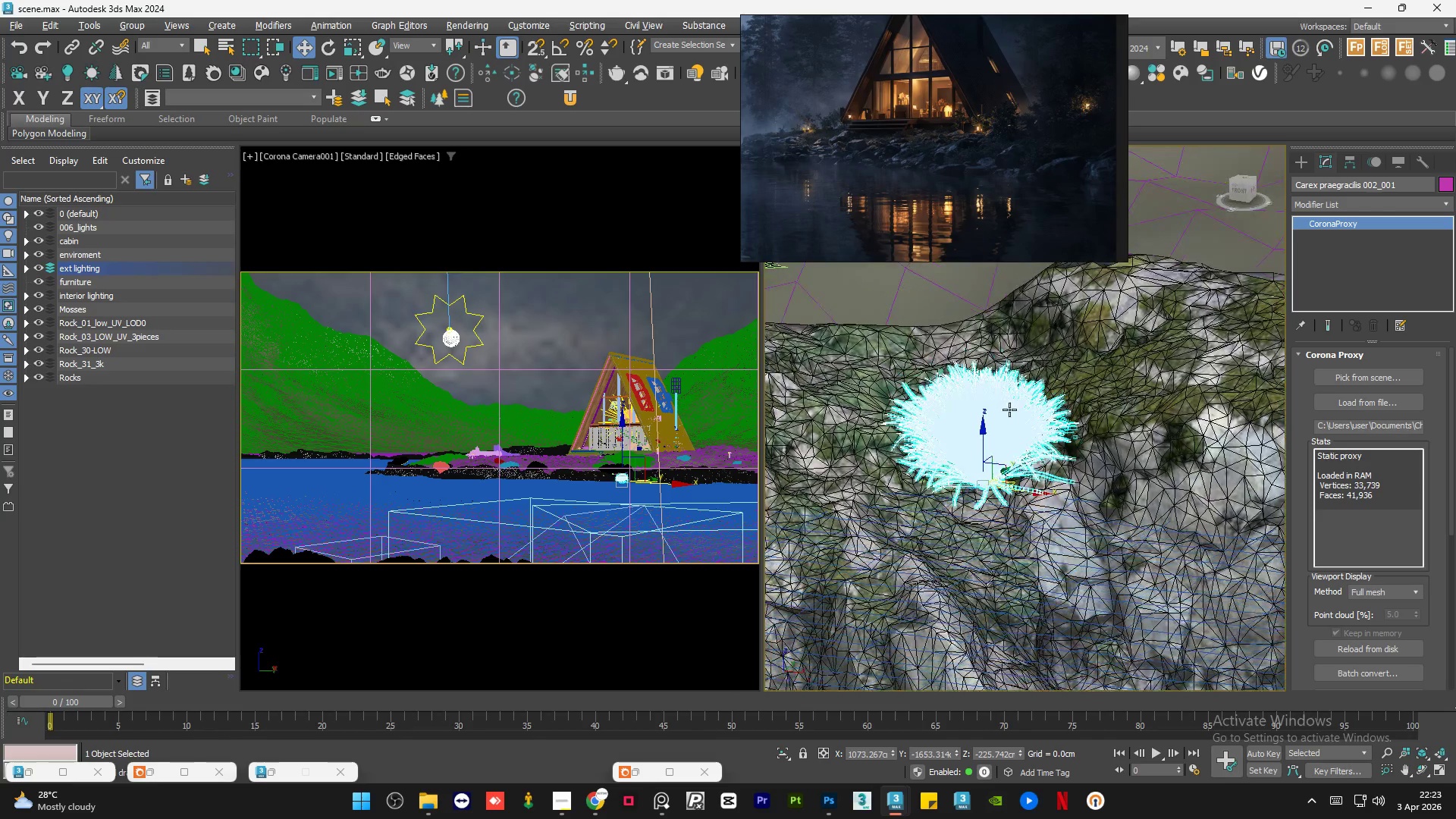 
key(Alt+AltLeft)
 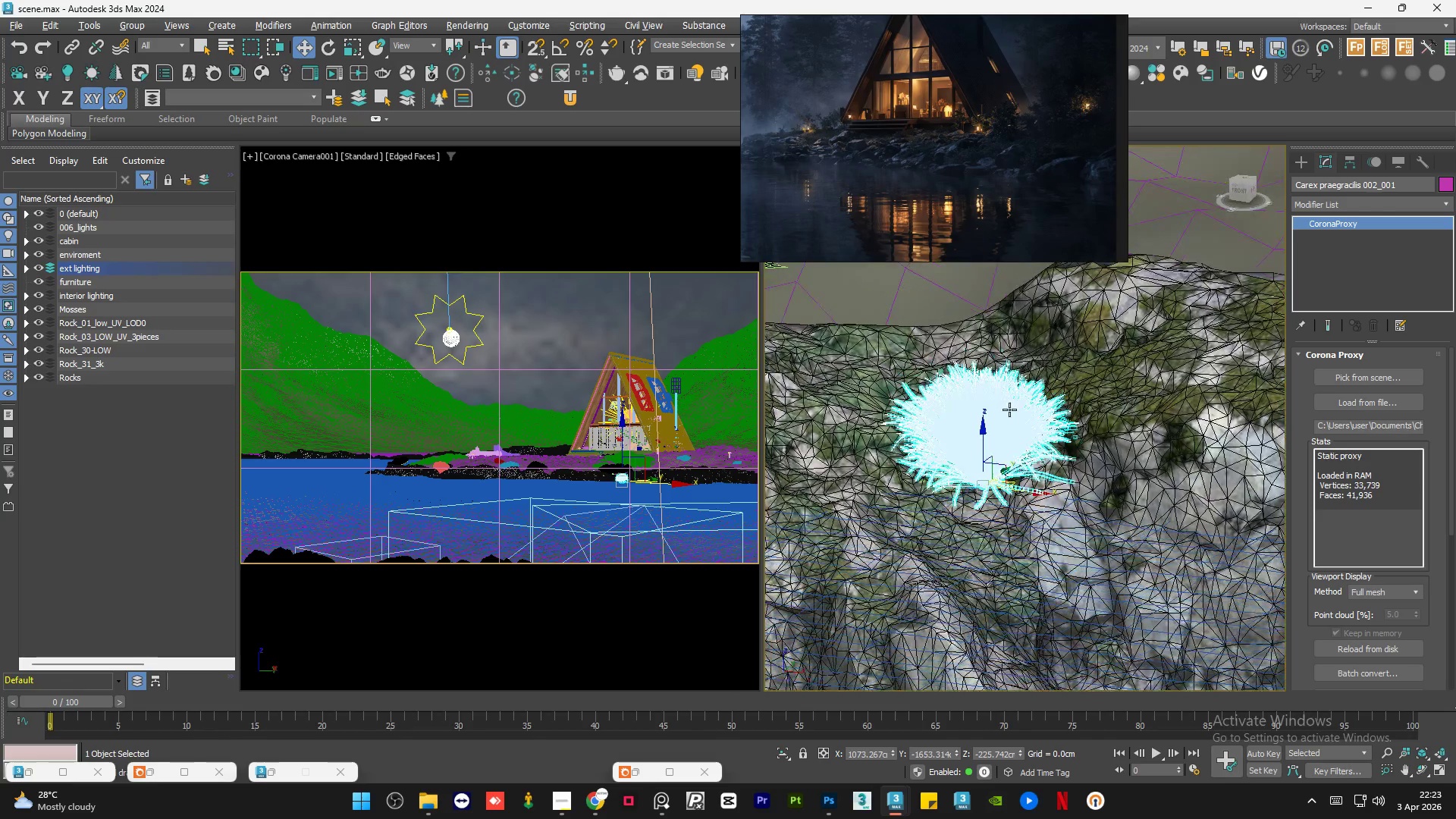 
key(Alt+AltLeft)
 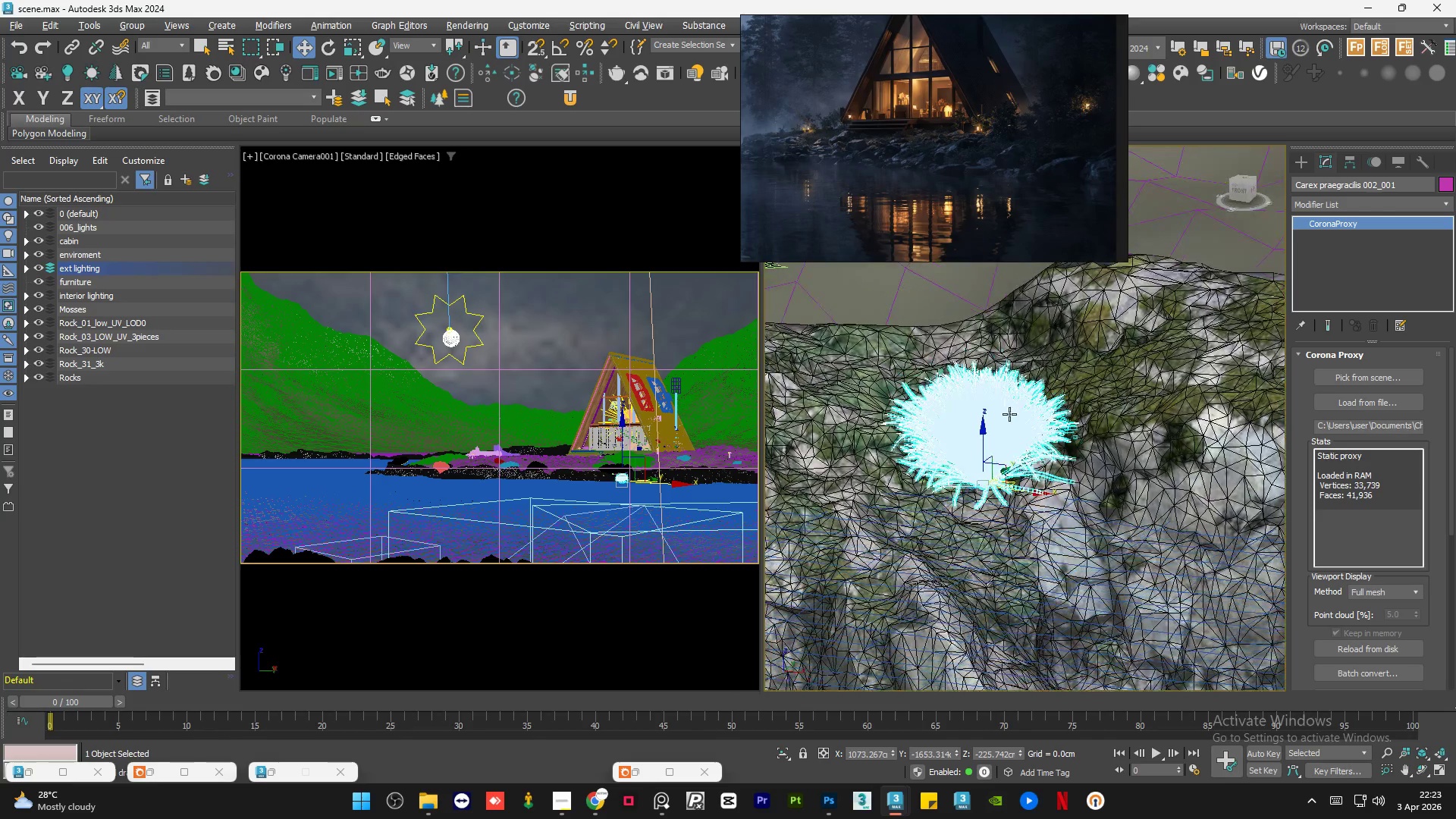 
key(Alt+AltLeft)
 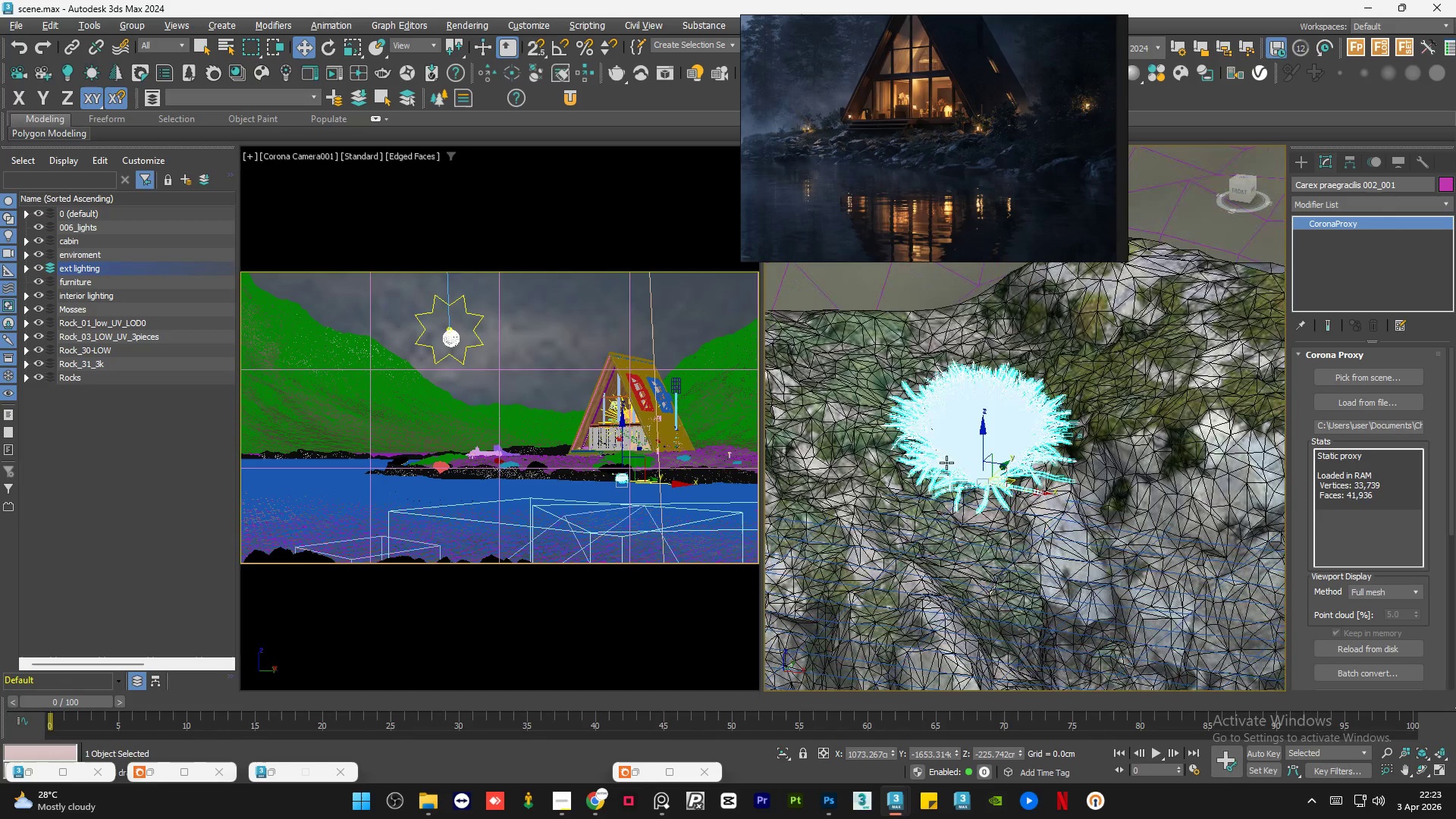 
hold_key(key=AltLeft, duration=9.41)
left_click([155, 774])
 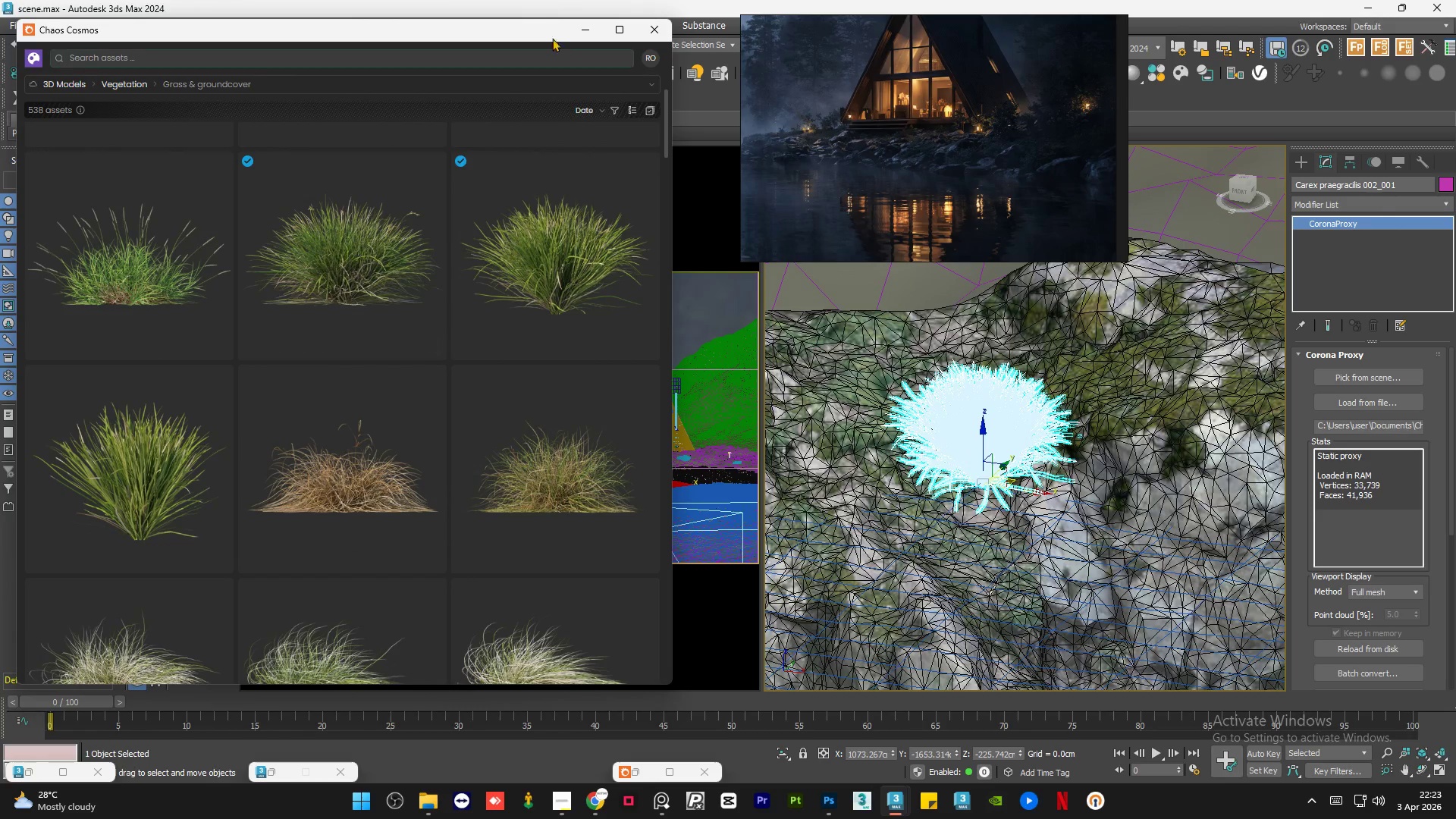 
left_click([583, 28])
 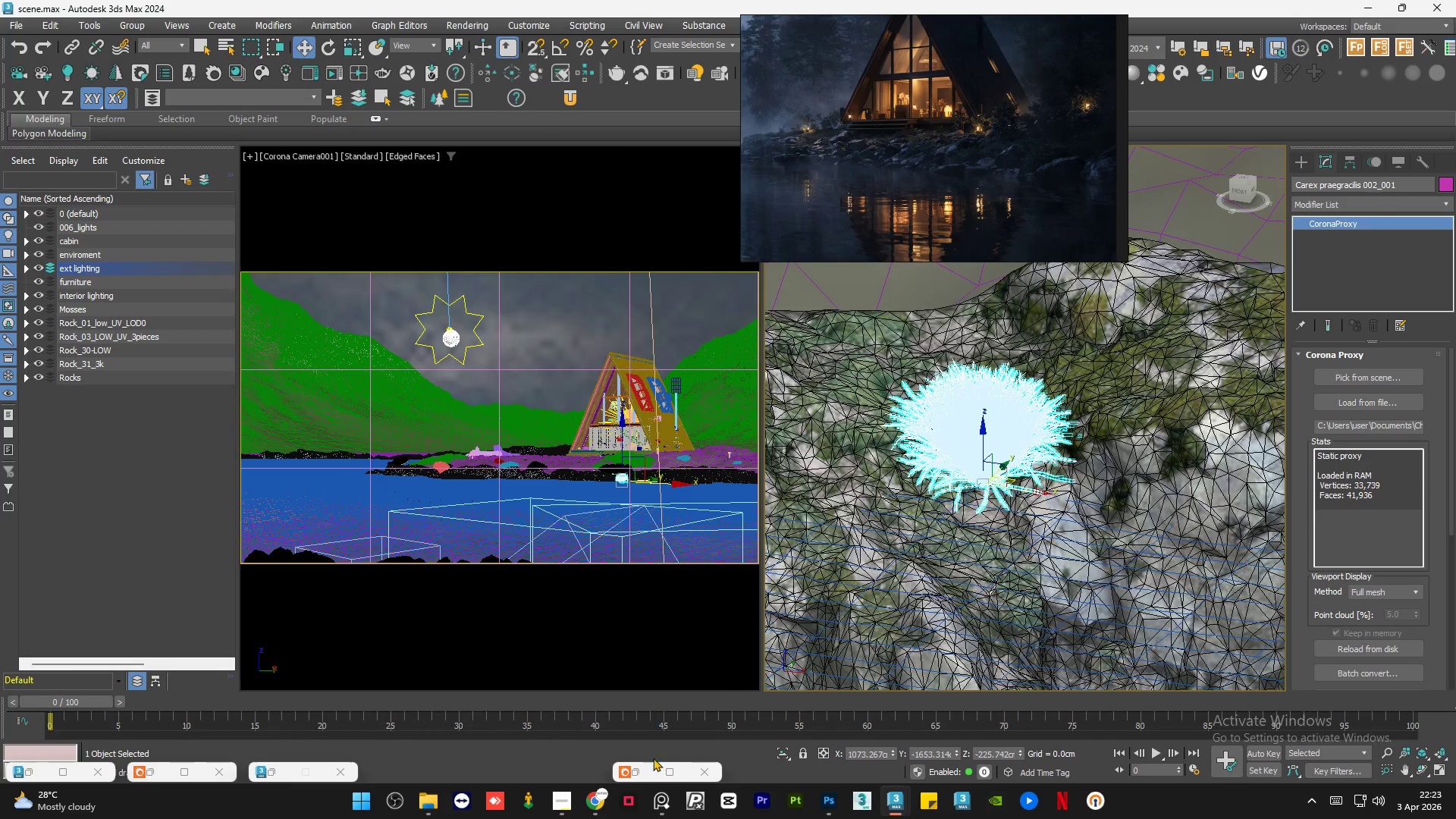 
left_click([644, 771])
 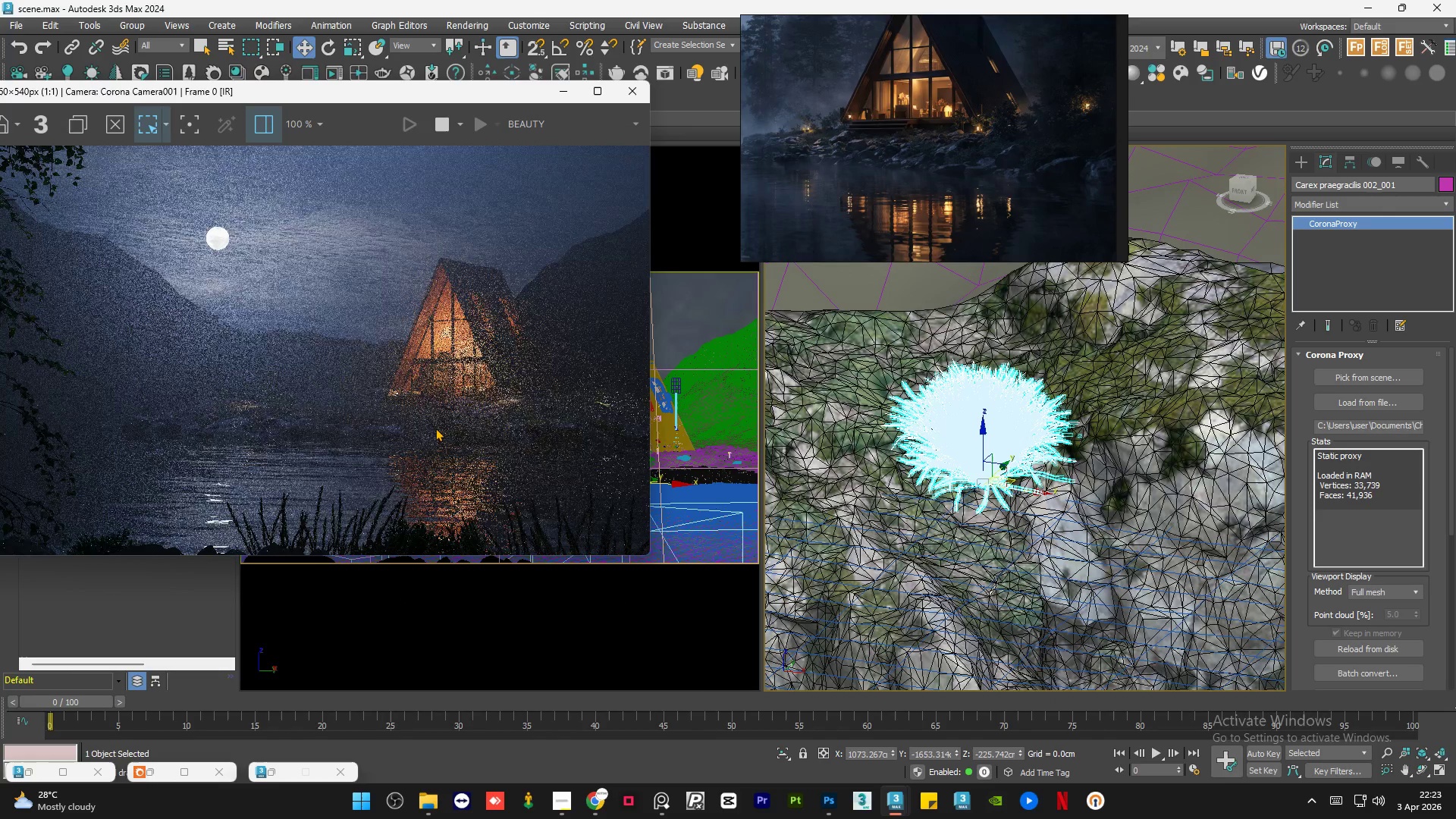 
scroll: coordinate [464, 438], scroll_direction: up, amount: 2.0
 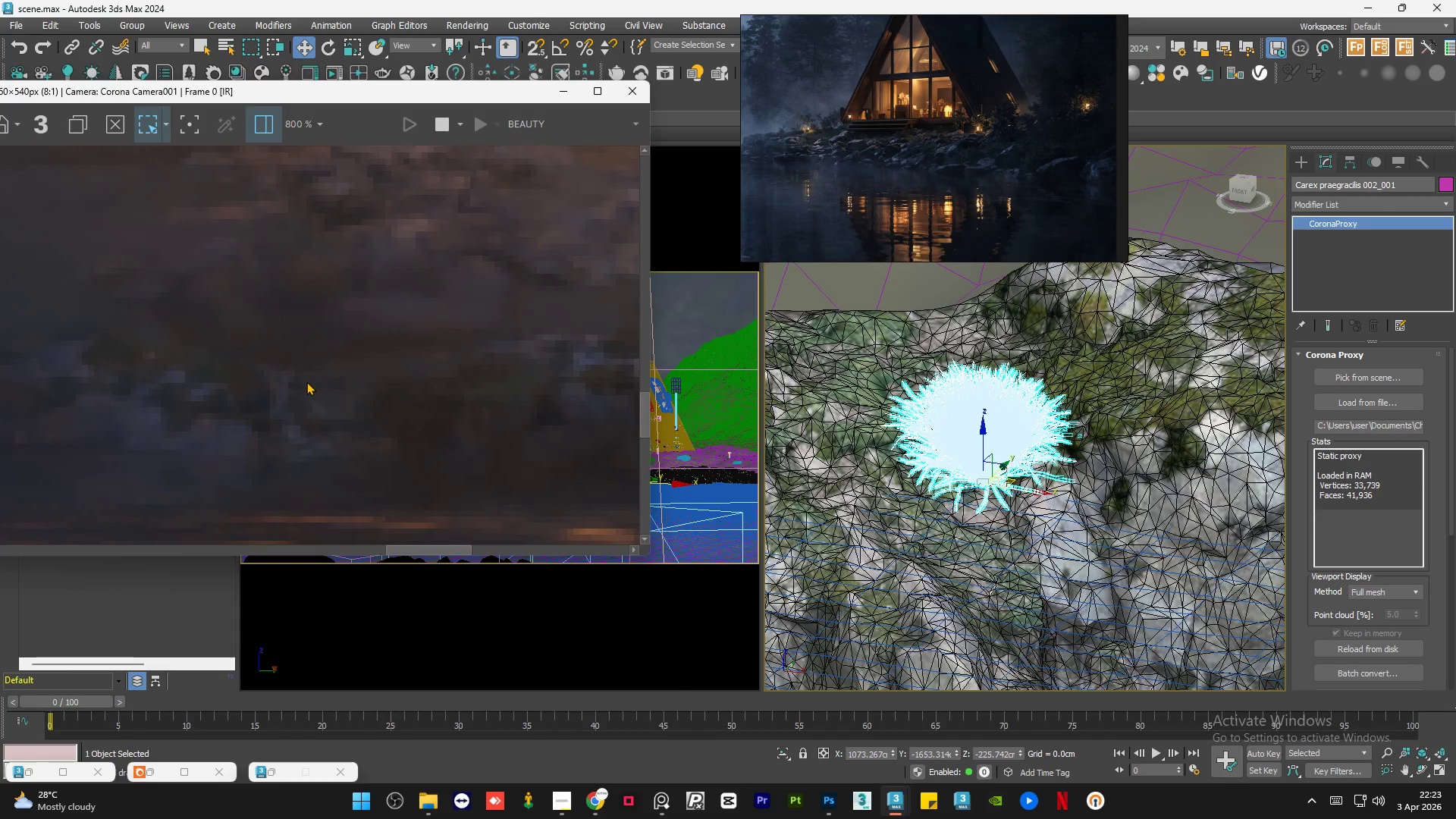 
scroll: coordinate [306, 381], scroll_direction: down, amount: 1.0
 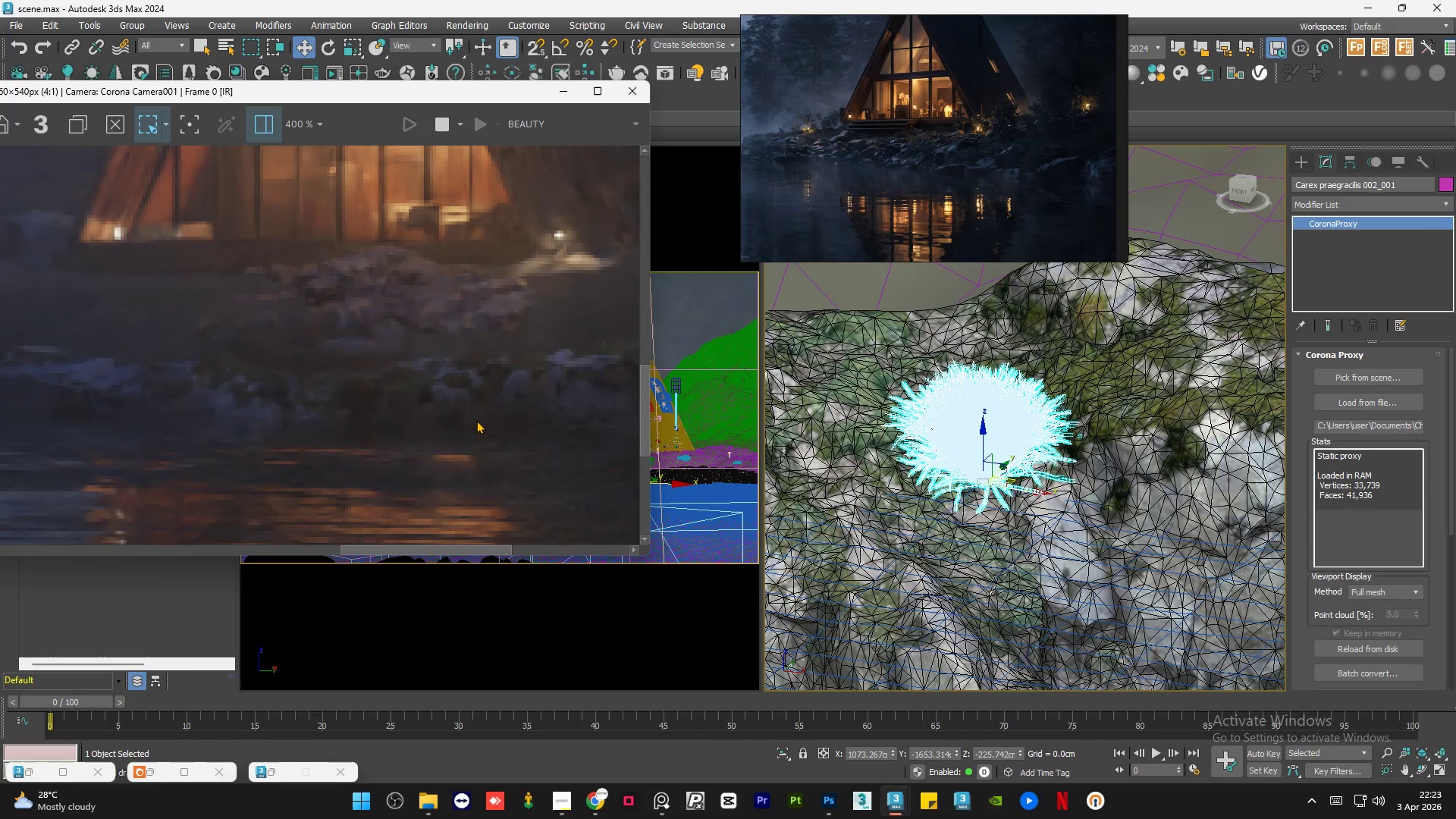 
hold_key(key=AltLeft, duration=1.52)
 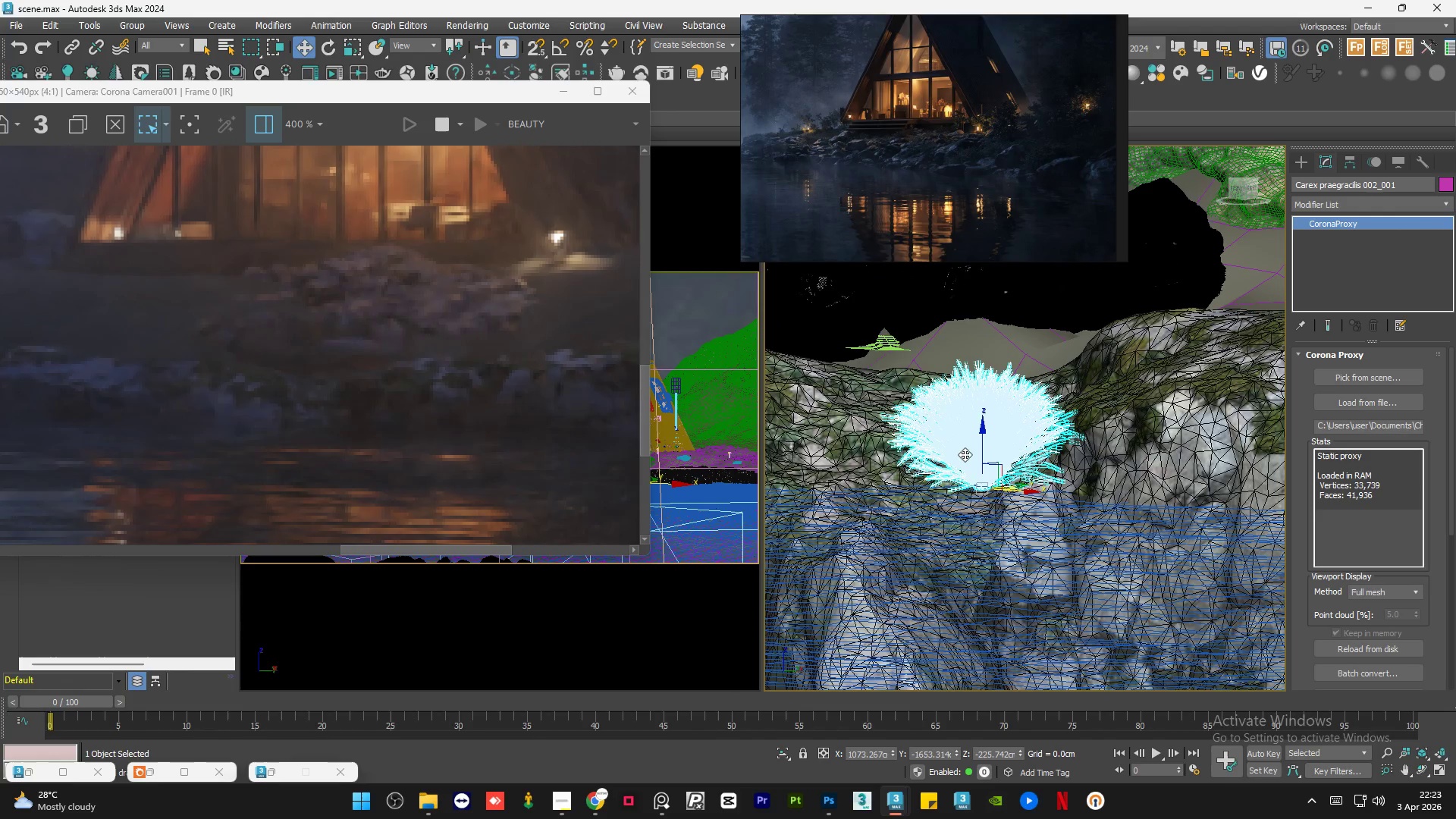 
hold_key(key=AltLeft, duration=0.33)
 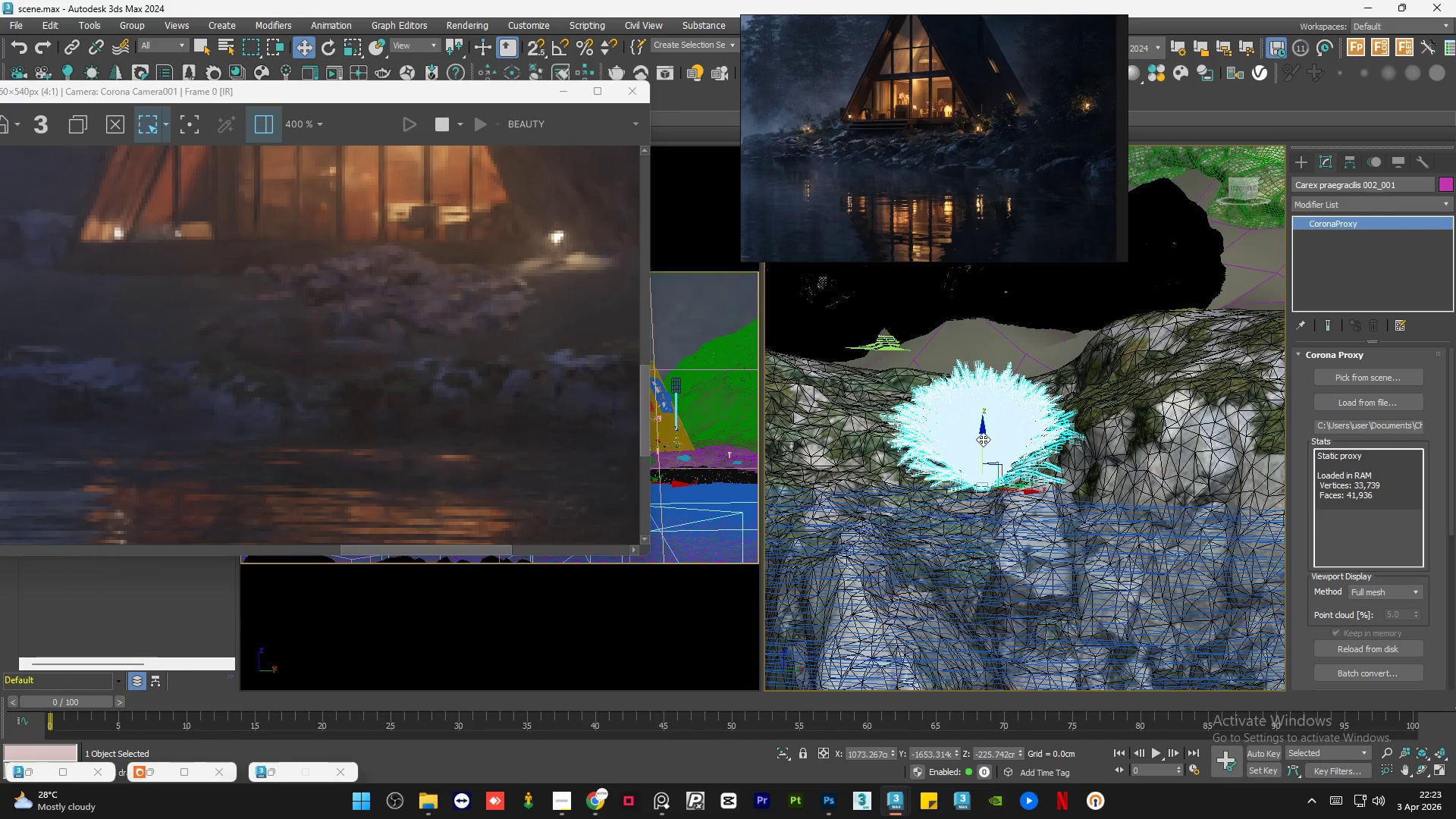 
left_click_drag(start_coordinate=[984, 439], to_coordinate=[978, 476])
 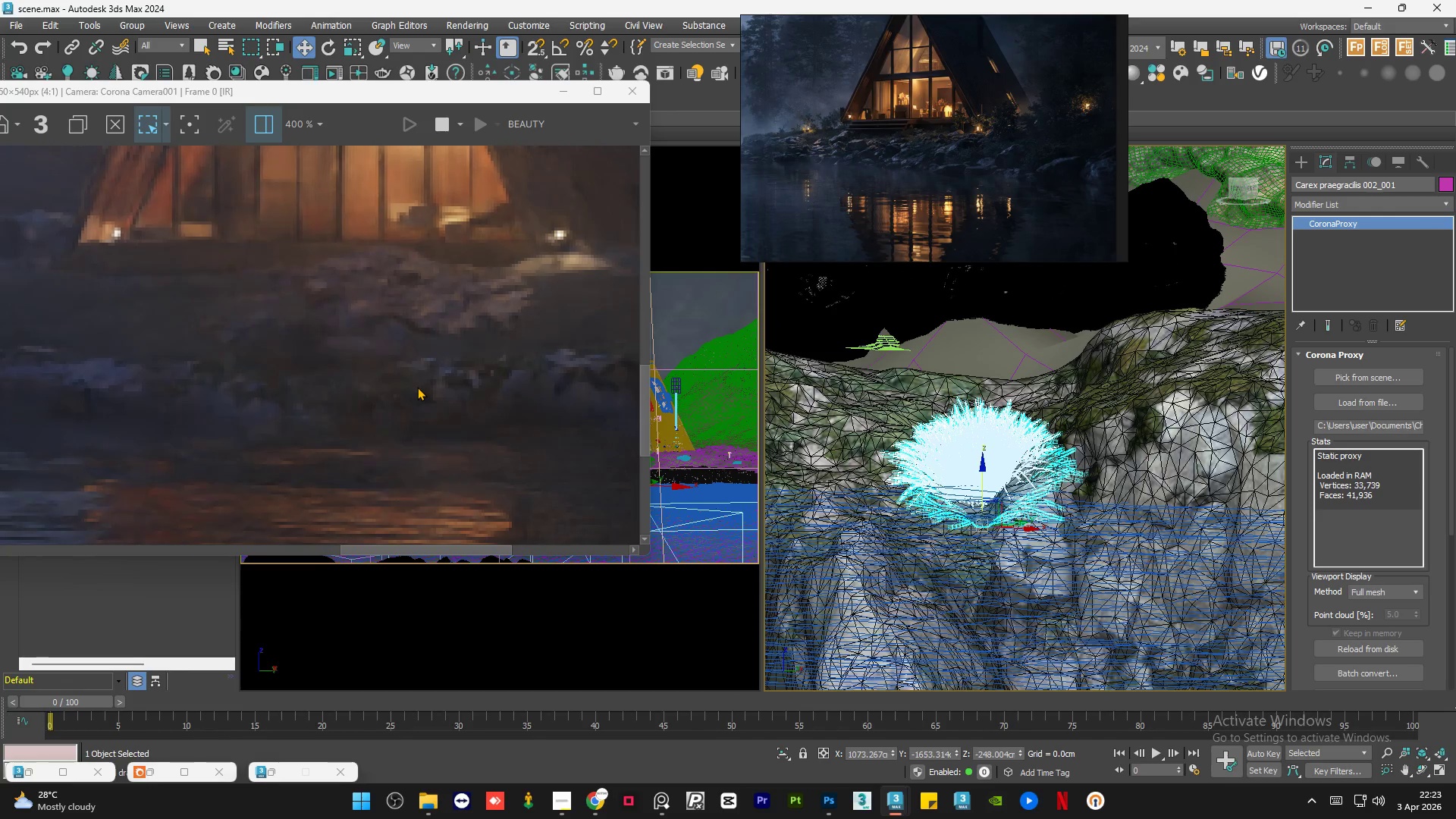 
scroll: coordinate [379, 398], scroll_direction: up, amount: 1.0
 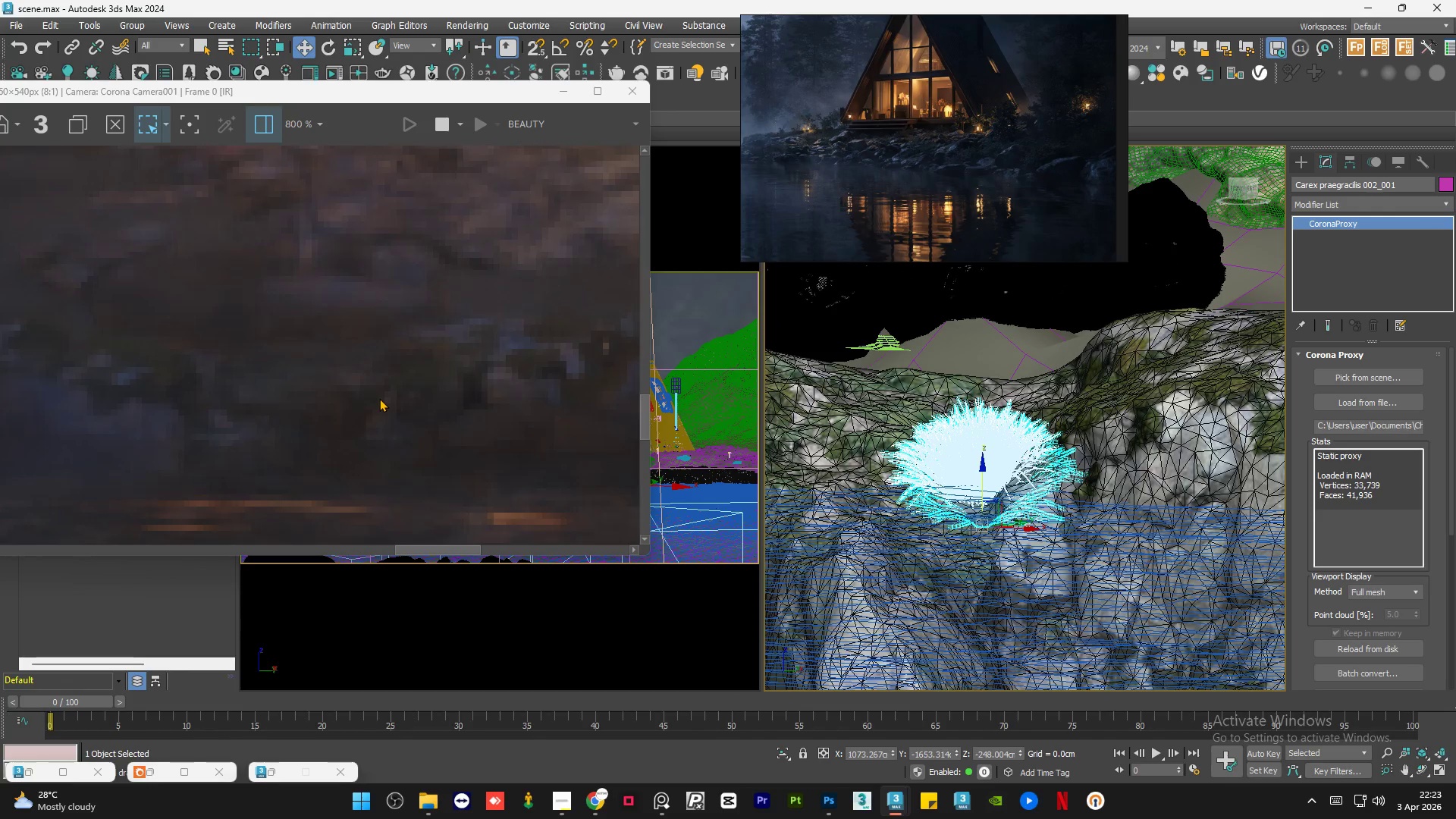 
scroll: coordinate [379, 398], scroll_direction: down, amount: 1.0
 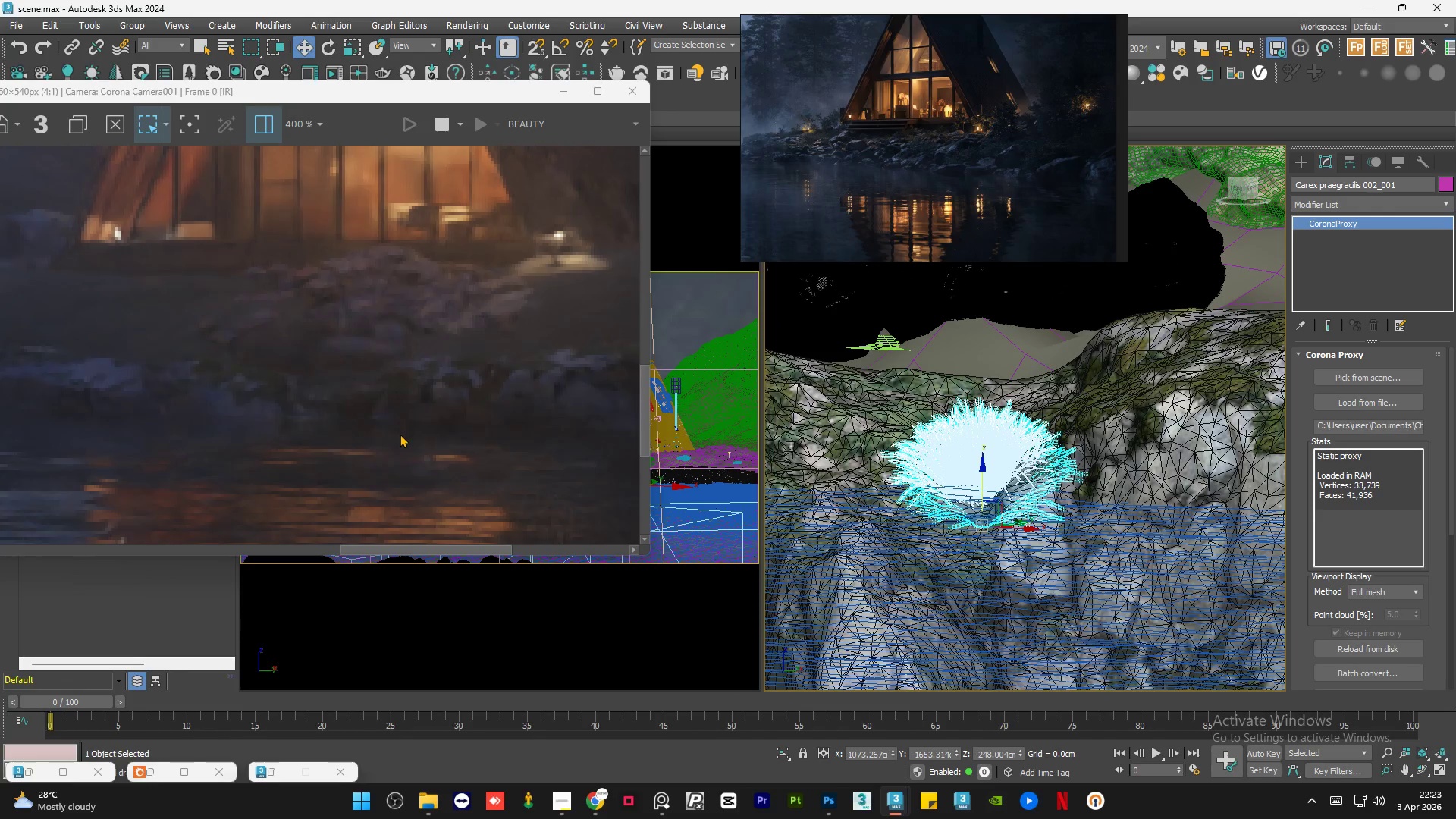 
scroll: coordinate [400, 434], scroll_direction: up, amount: 1.0
 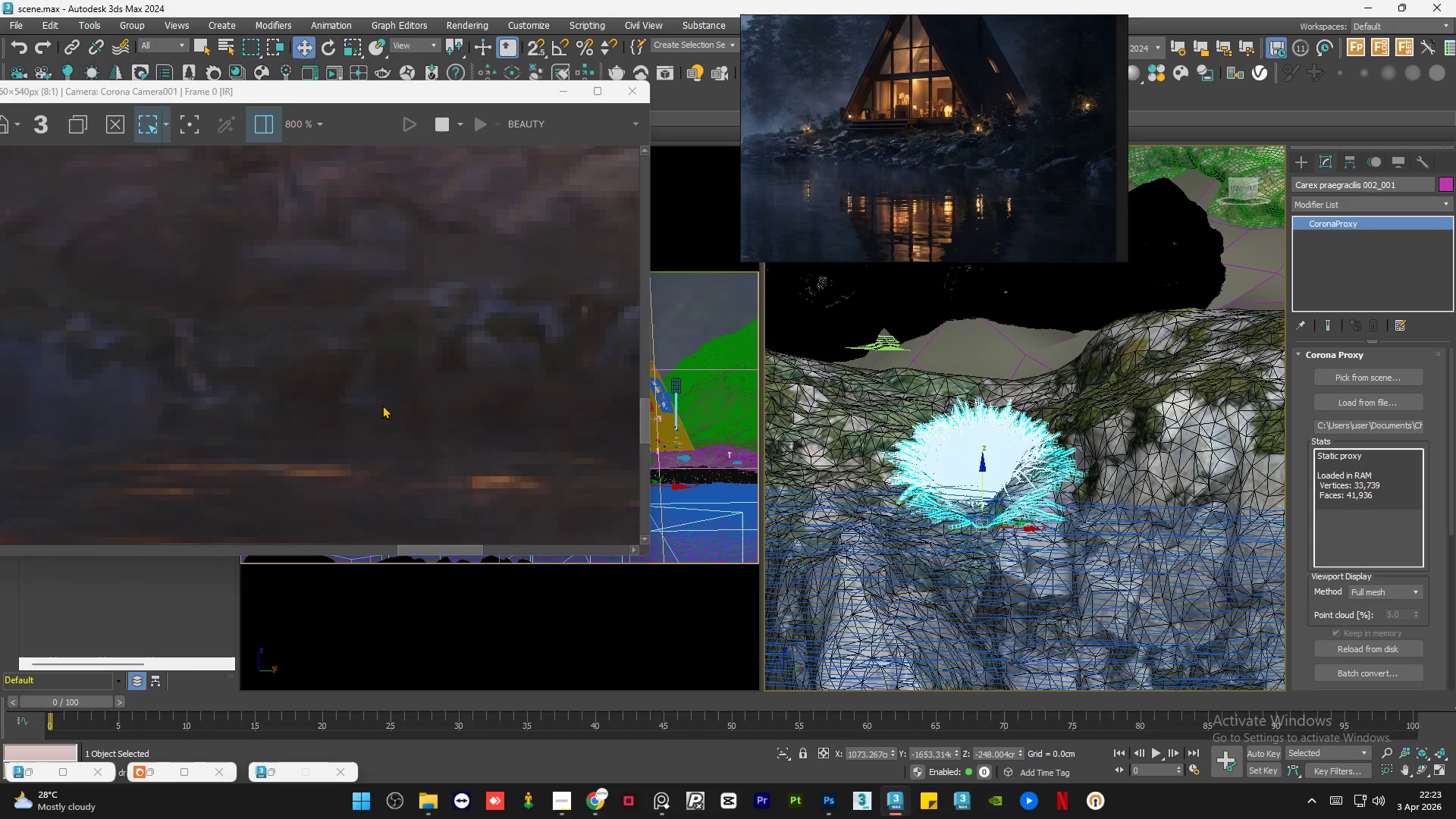 
scroll: coordinate [382, 405], scroll_direction: down, amount: 1.0
 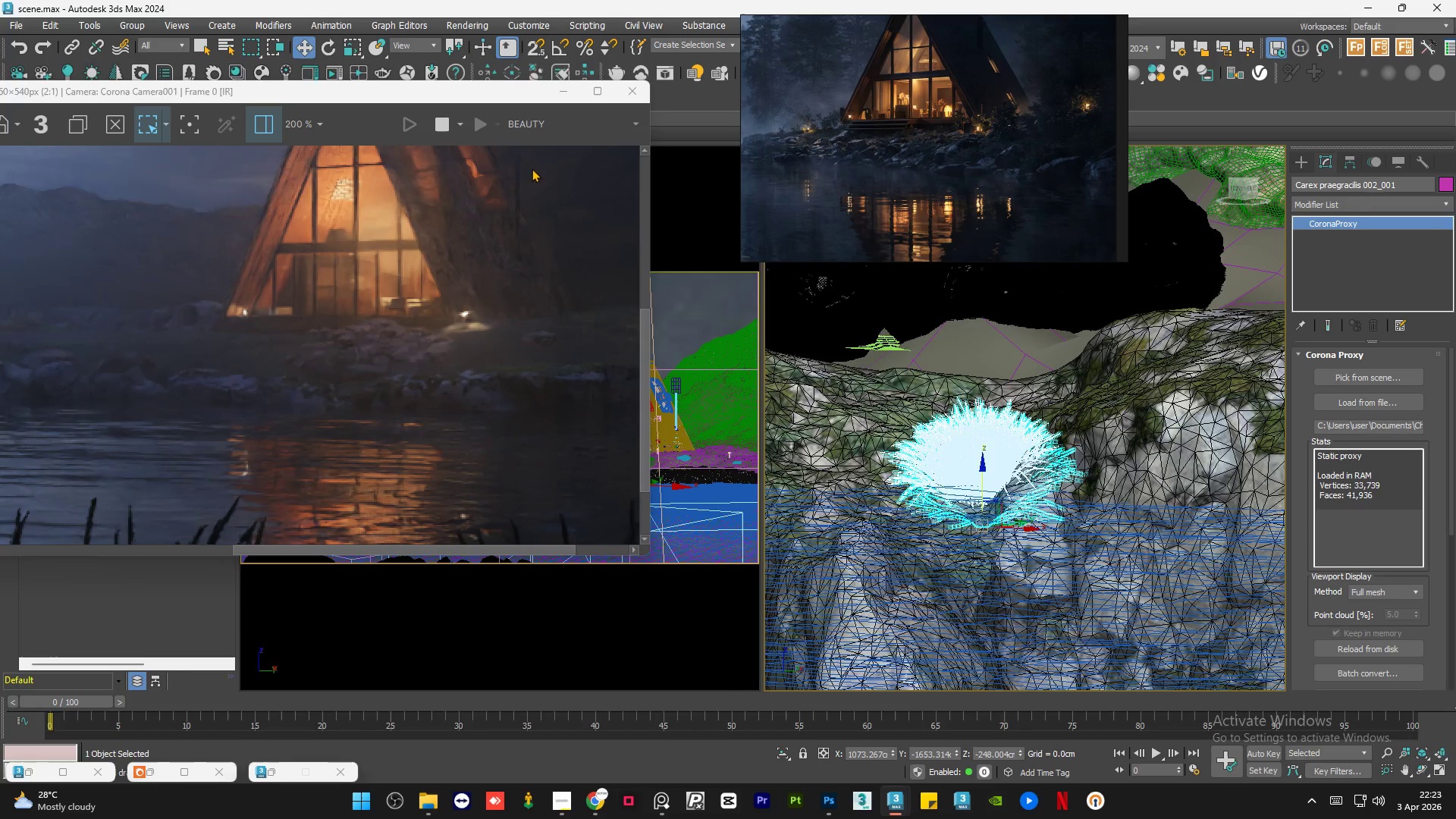 
left_click([567, 86])
 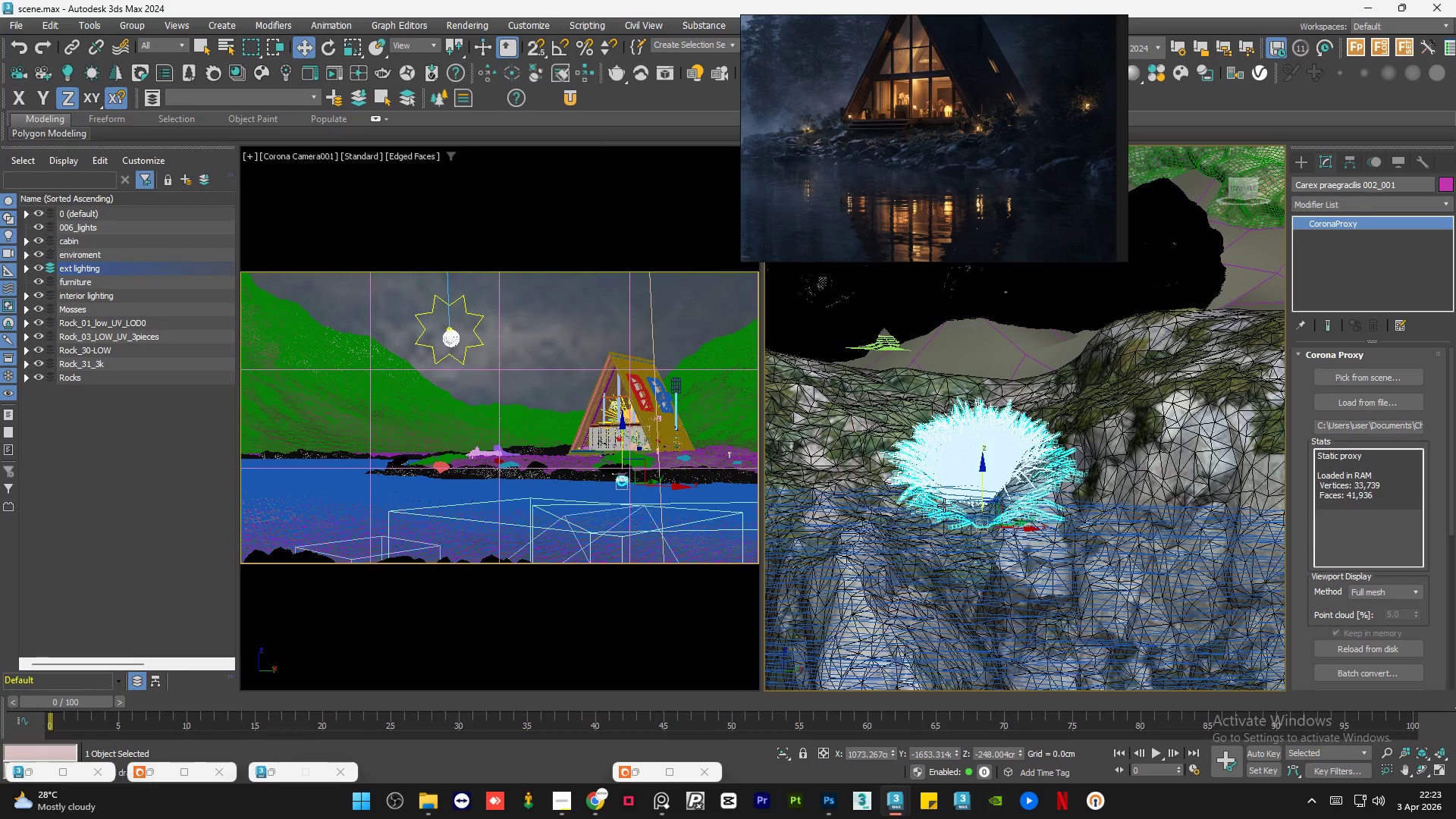 
hold_key(key=AltLeft, duration=0.83)
 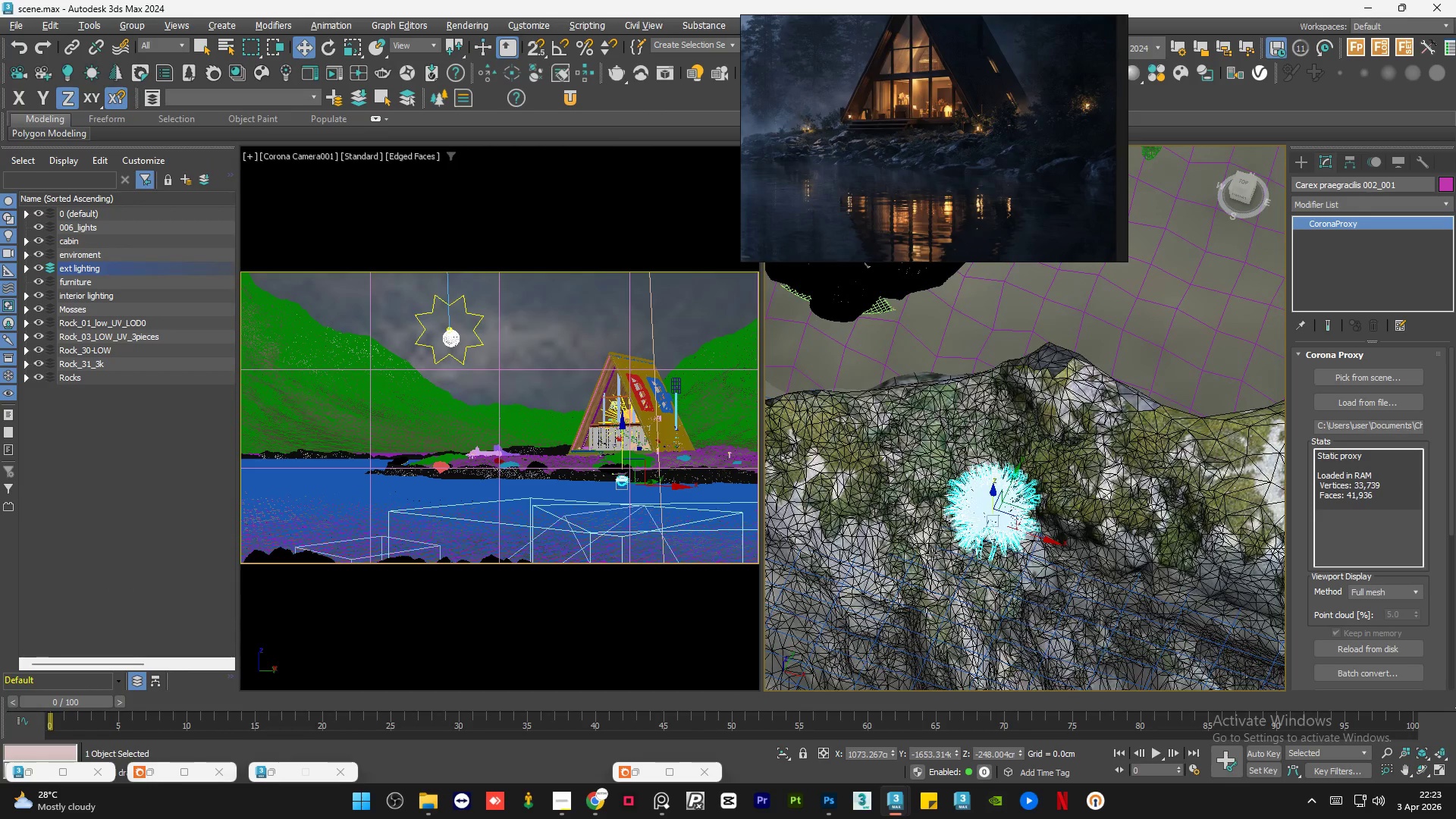 
scroll: coordinate [1003, 548], scroll_direction: down, amount: 3.0
 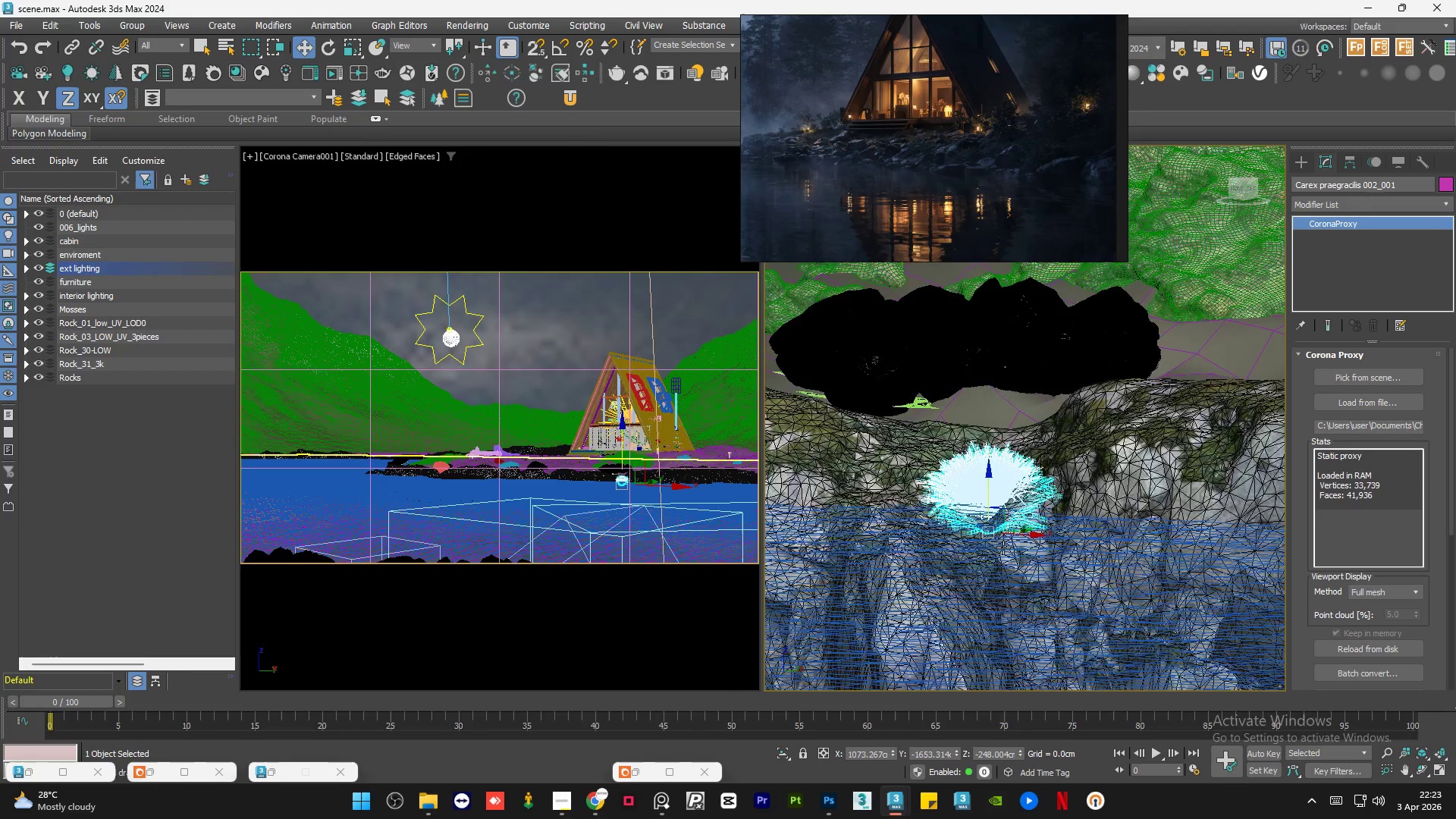 
hold_key(key=AltLeft, duration=0.69)
 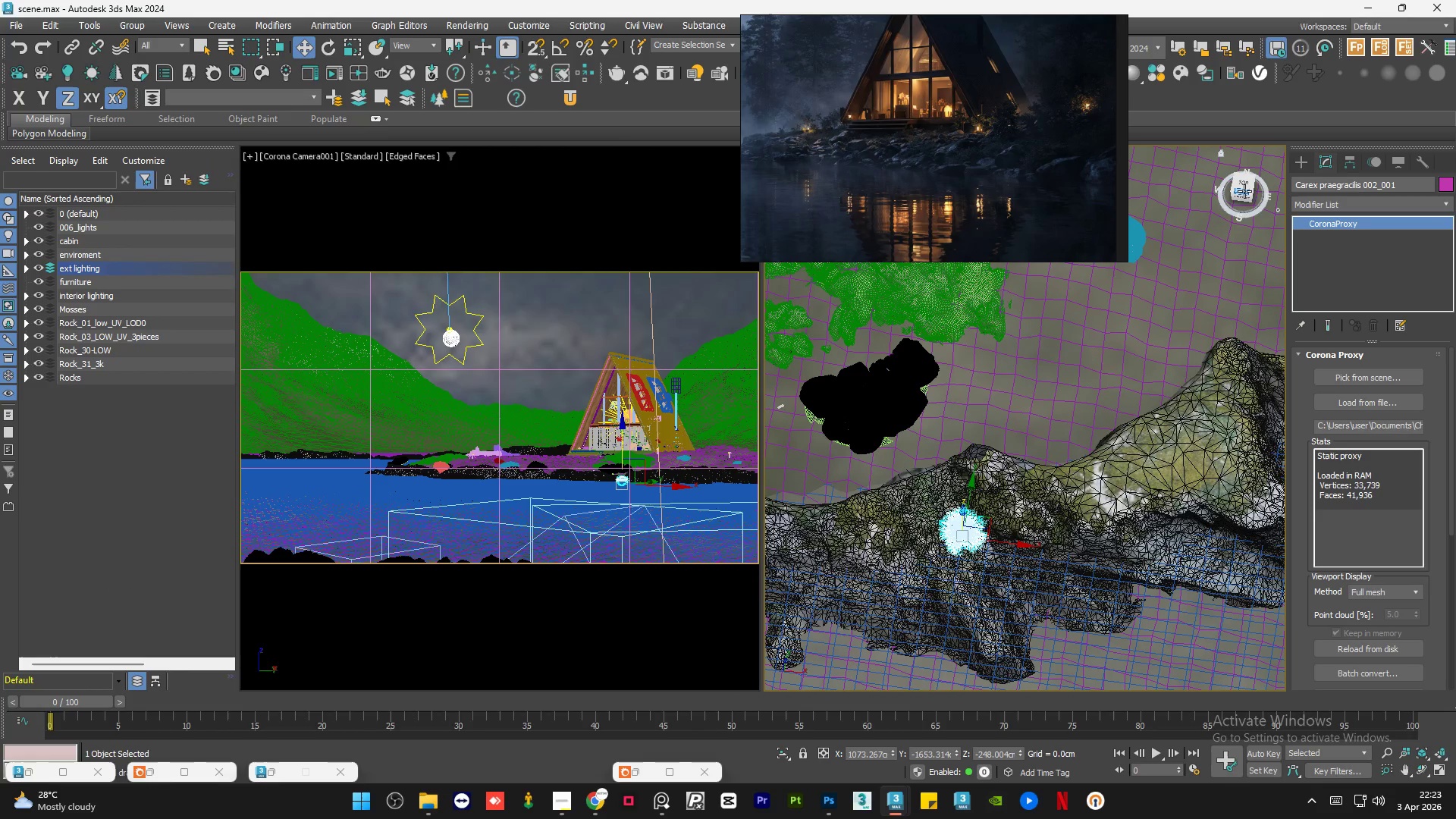 
scroll: coordinate [932, 554], scroll_direction: down, amount: 3.0
 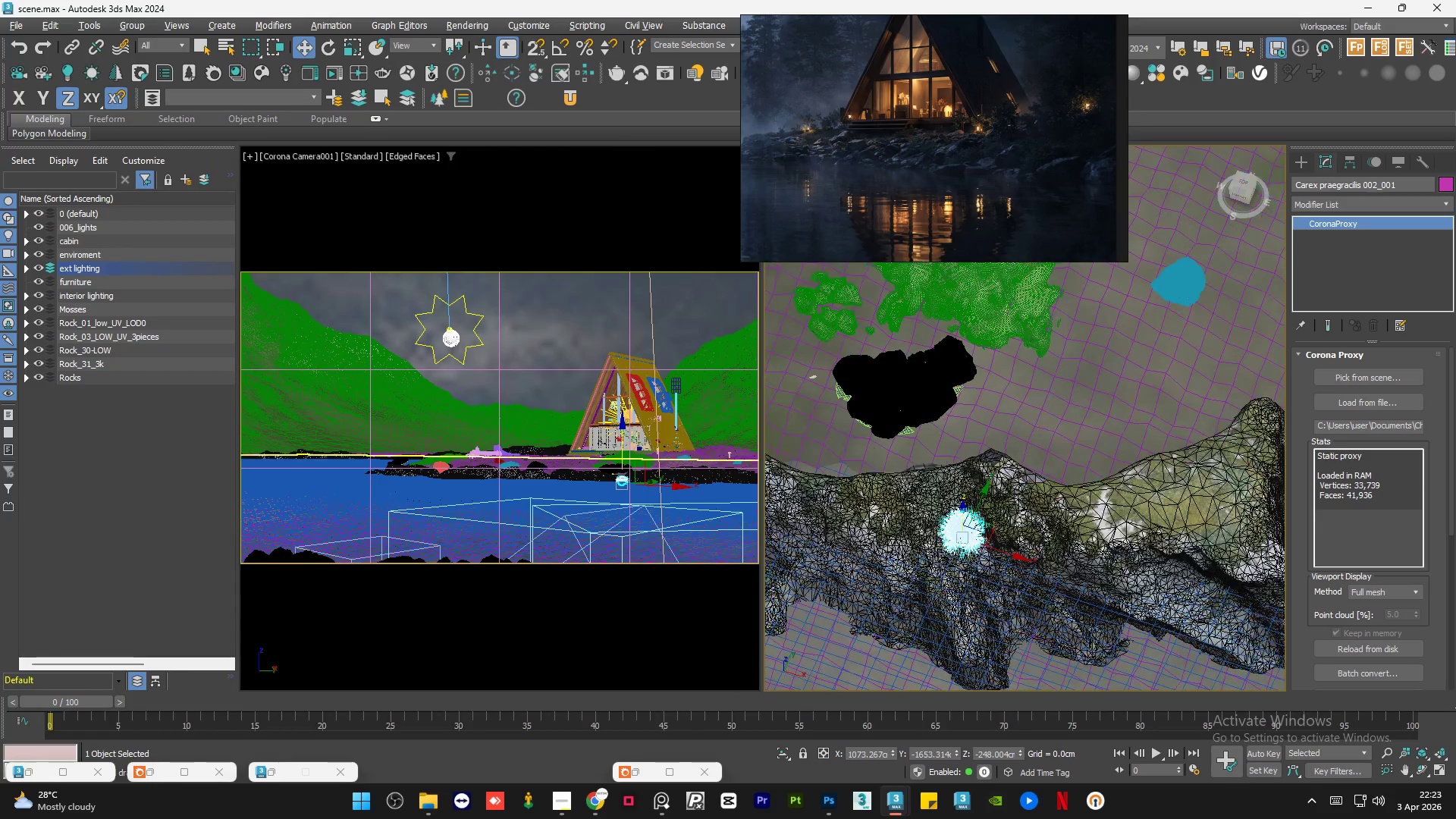 
left_click([1241, 187])
 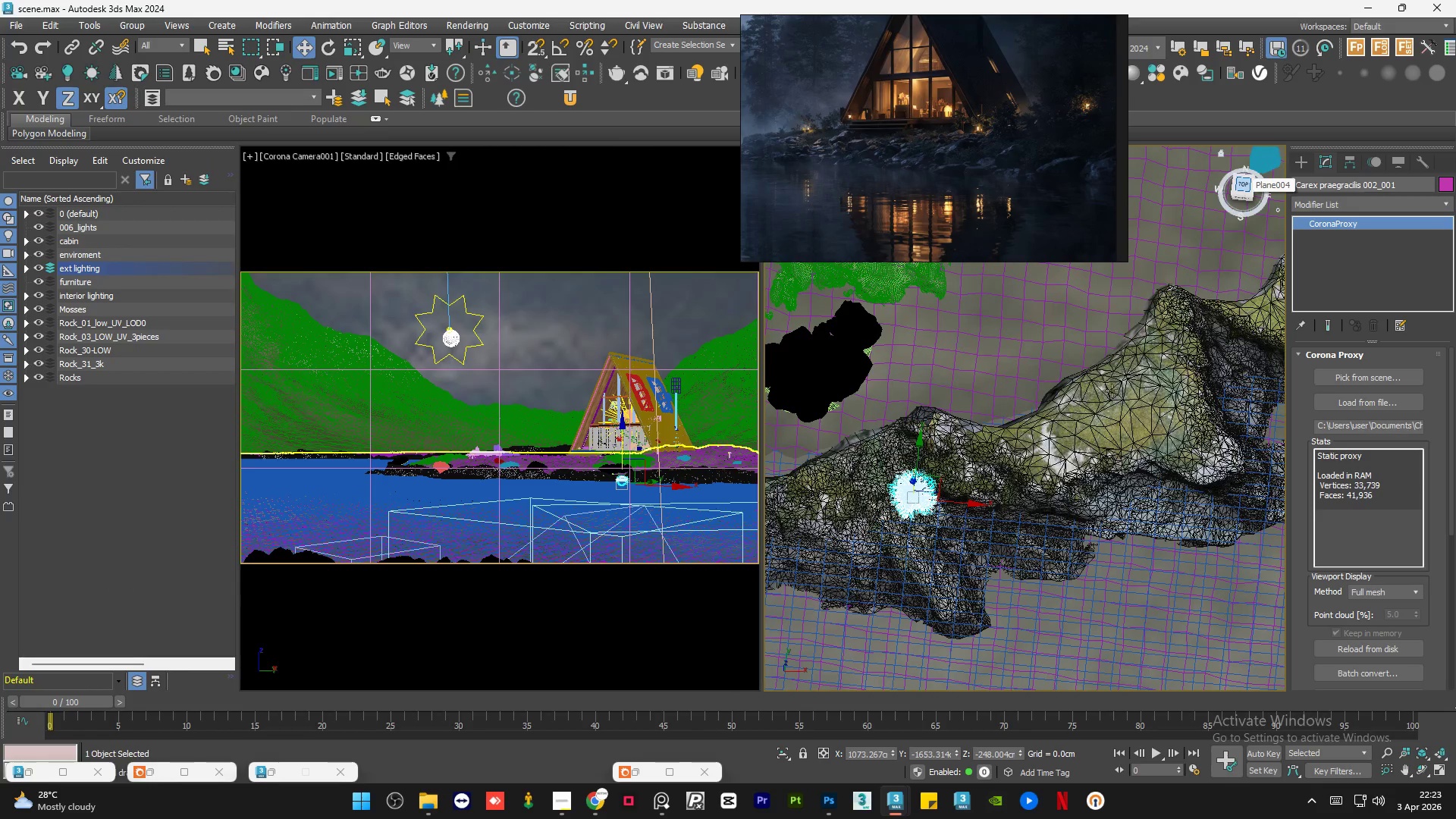 
scroll: coordinate [1152, 498], scroll_direction: down, amount: 5.0
 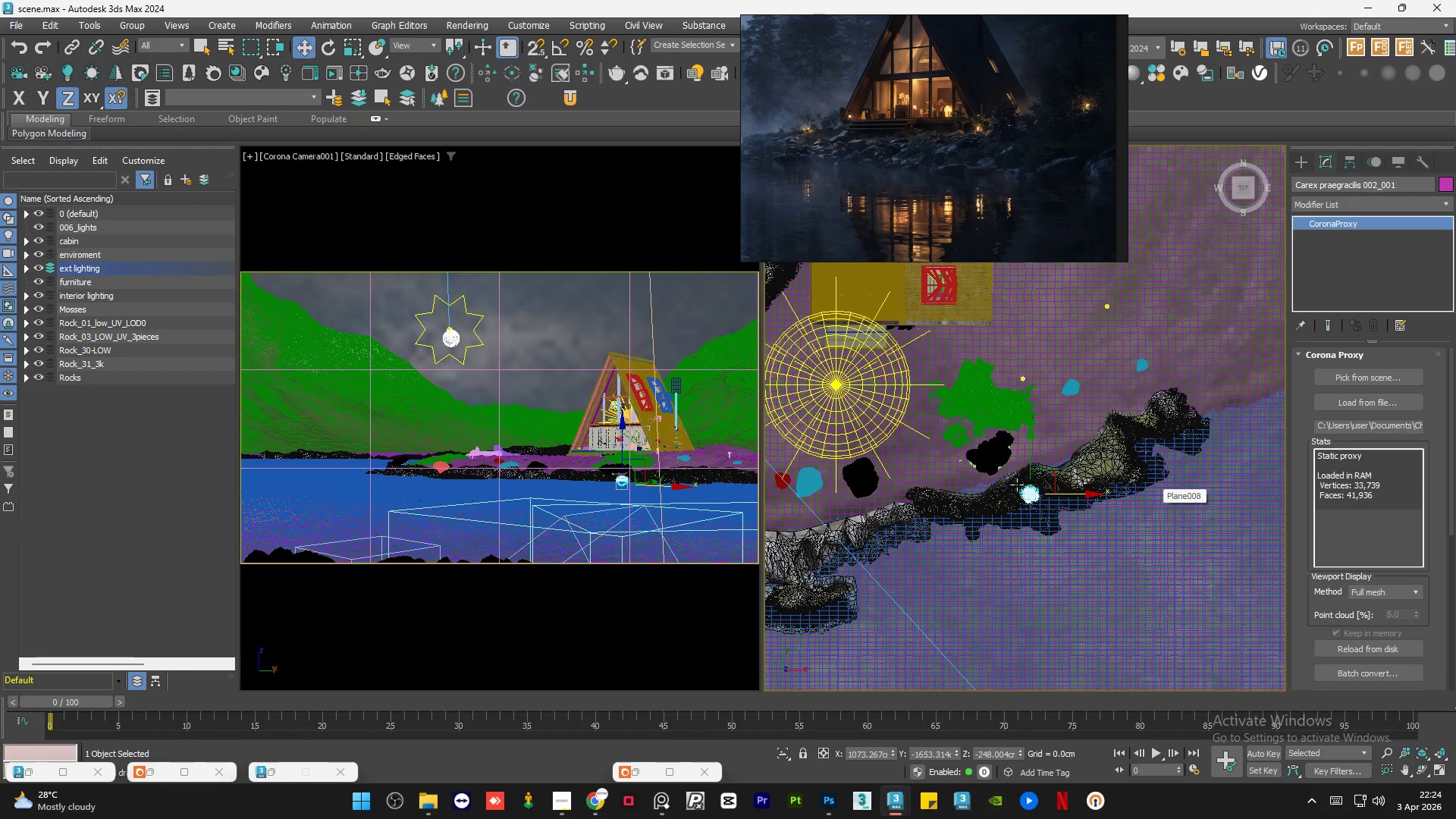 
scroll: coordinate [1017, 485], scroll_direction: up, amount: 1.0
 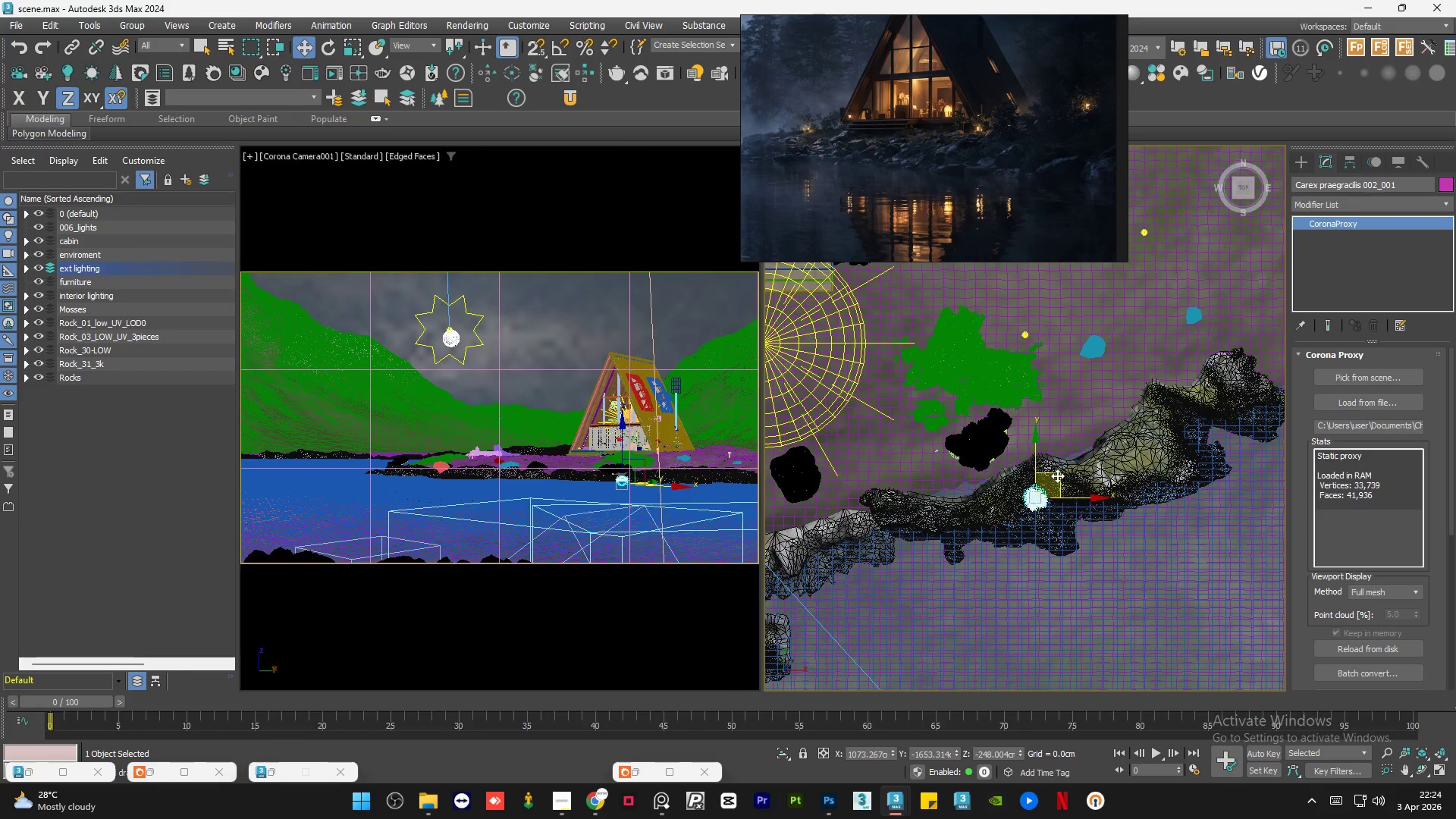 
hold_key(key=ShiftLeft, duration=1.5)
left_click_drag(start_coordinate=[1059, 475], to_coordinate=[968, 456])
 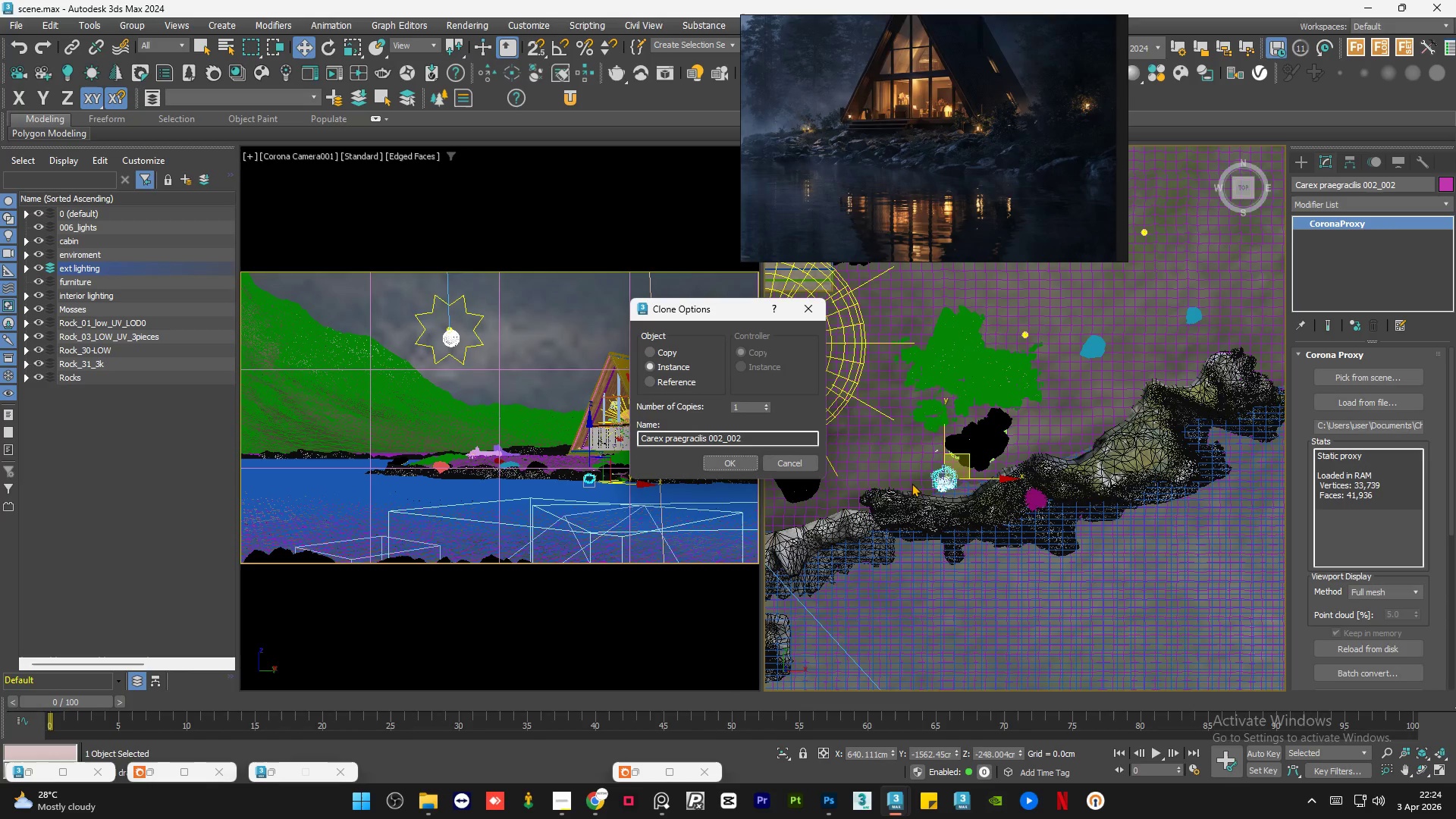 
hold_key(key=ShiftLeft, duration=0.58)
 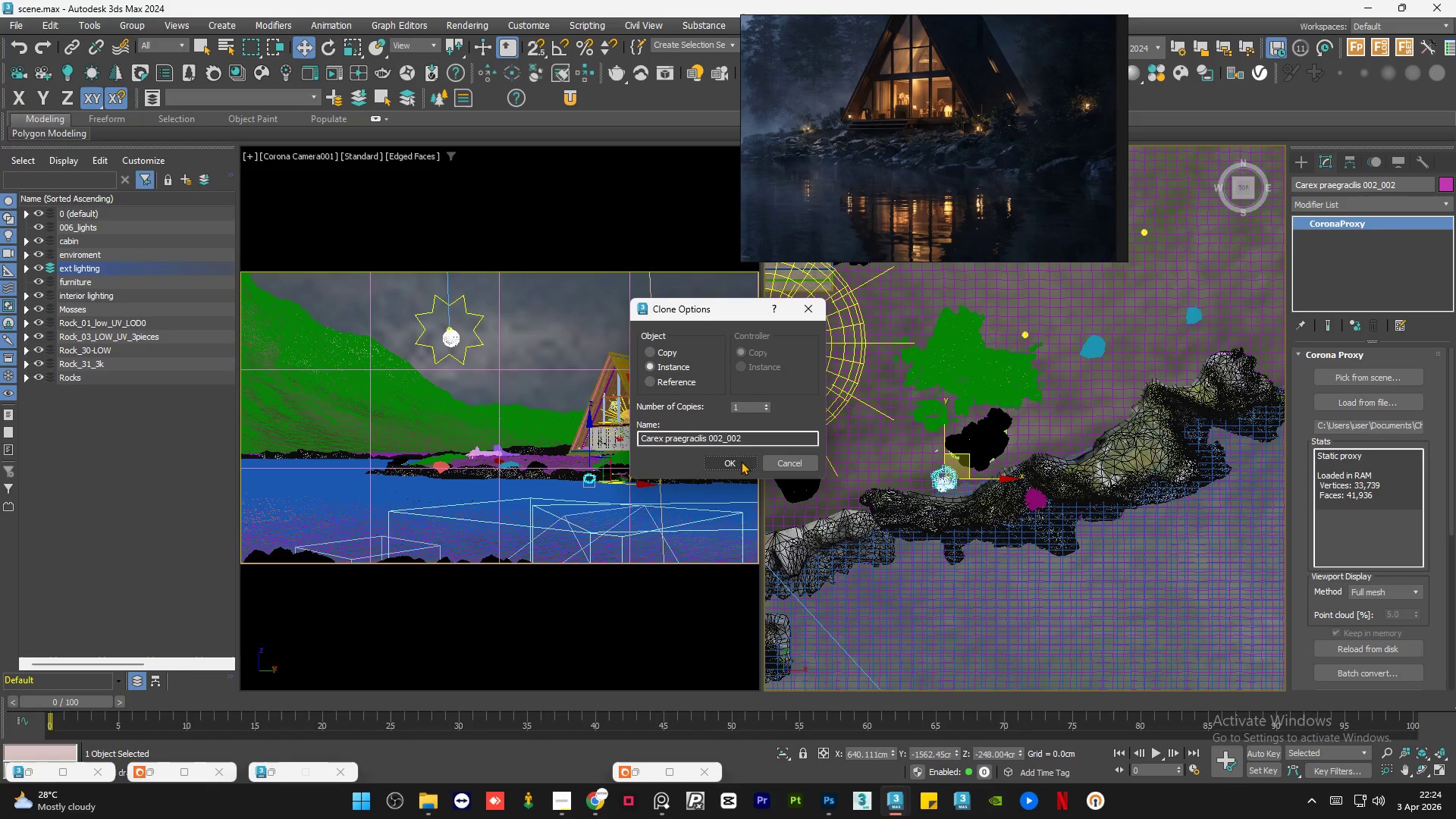 
left_click([736, 463])
 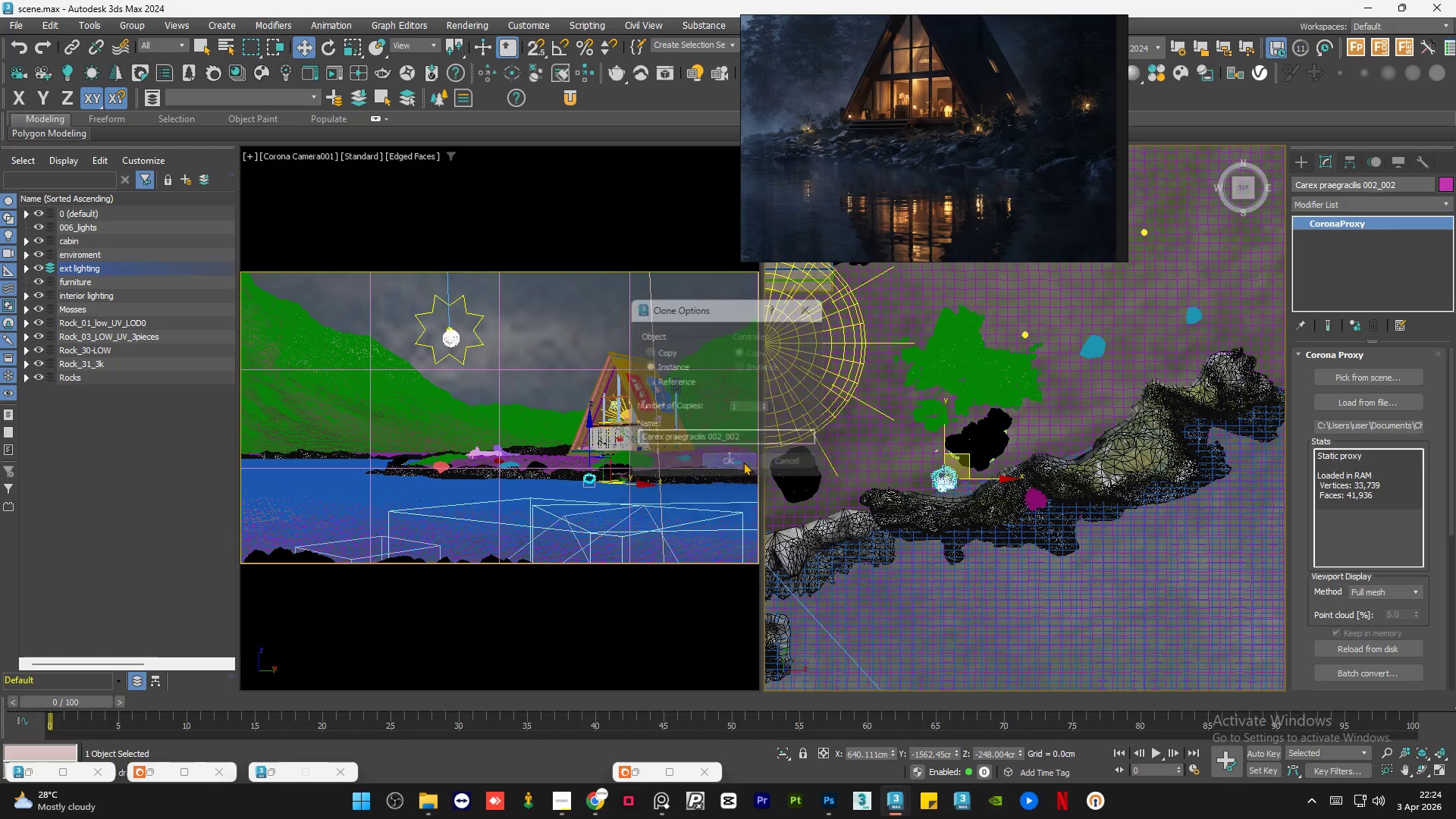 
hold_key(key=AltLeft, duration=0.84)
 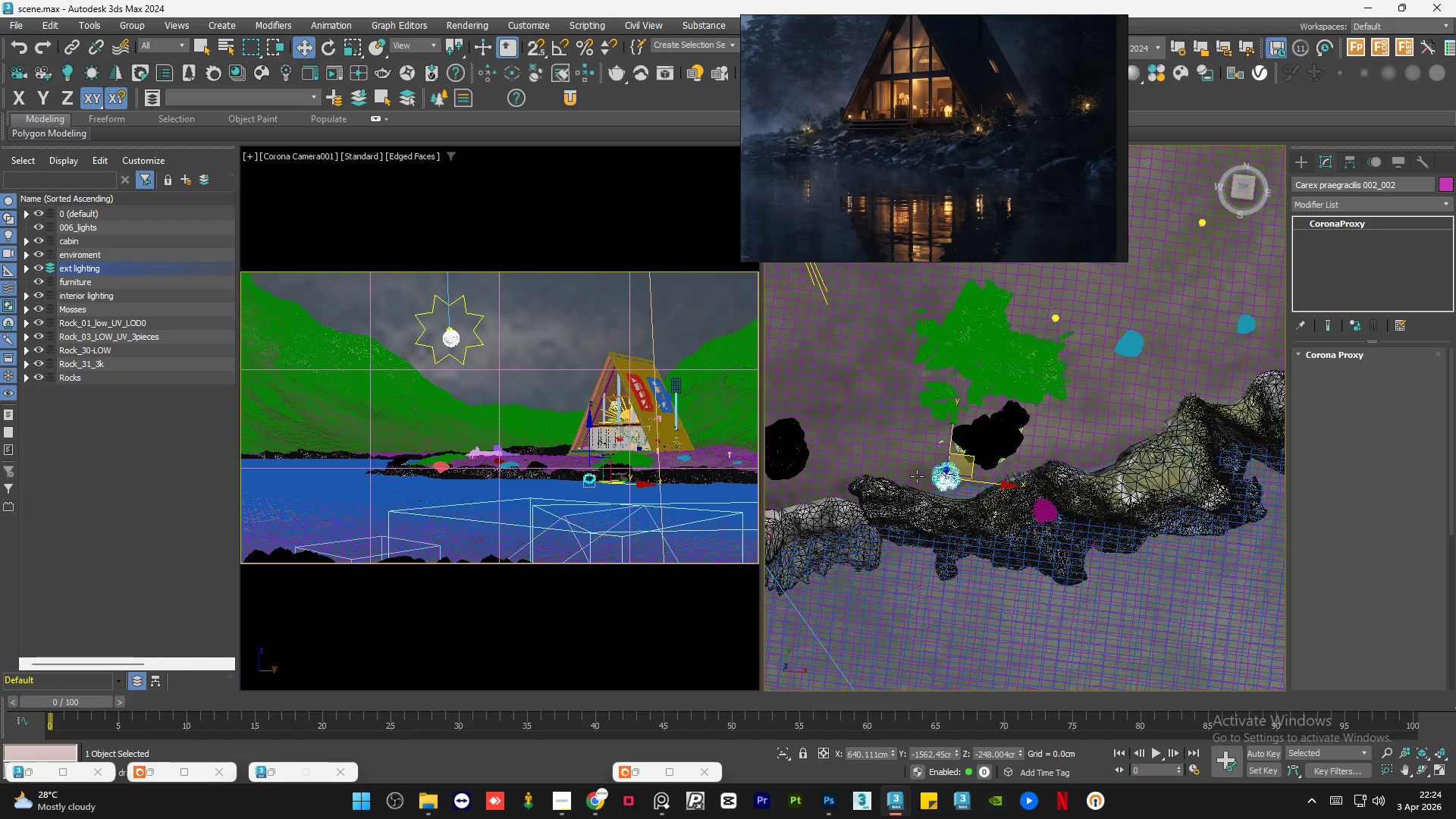 
hold_key(key=AltLeft, duration=1.45)
 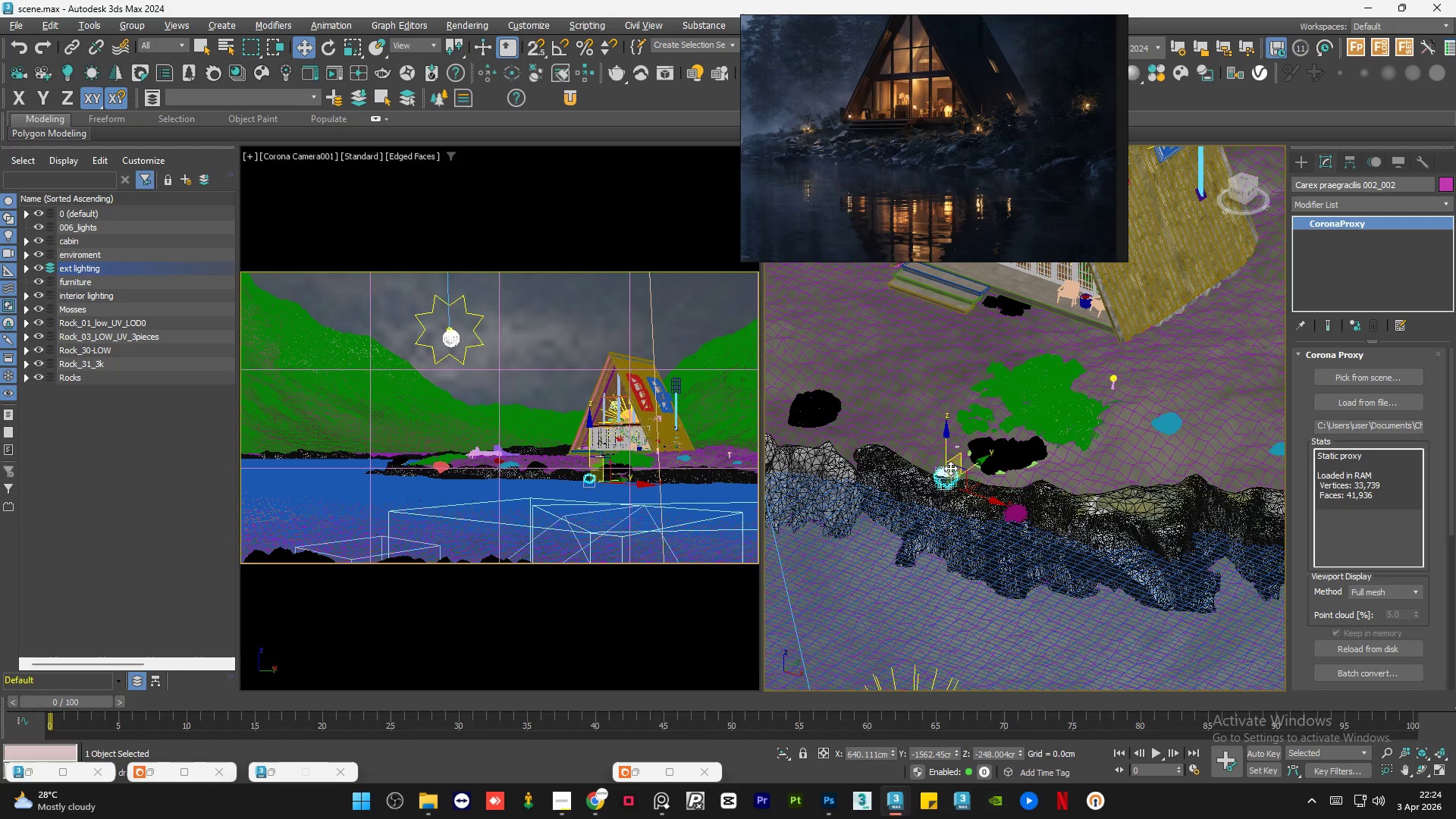 
scroll: coordinate [948, 474], scroll_direction: up, amount: 2.0
 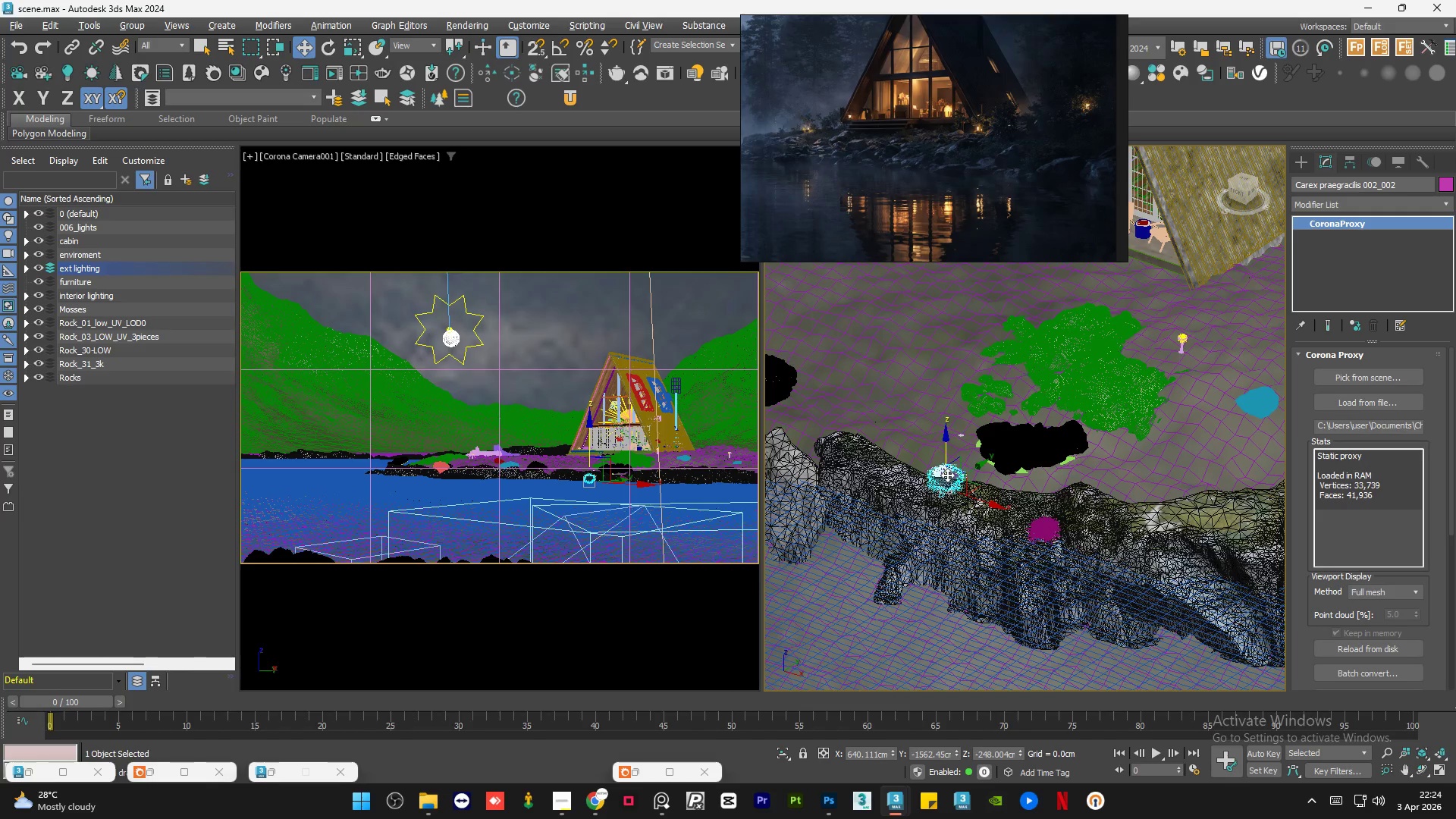 
key(R)
 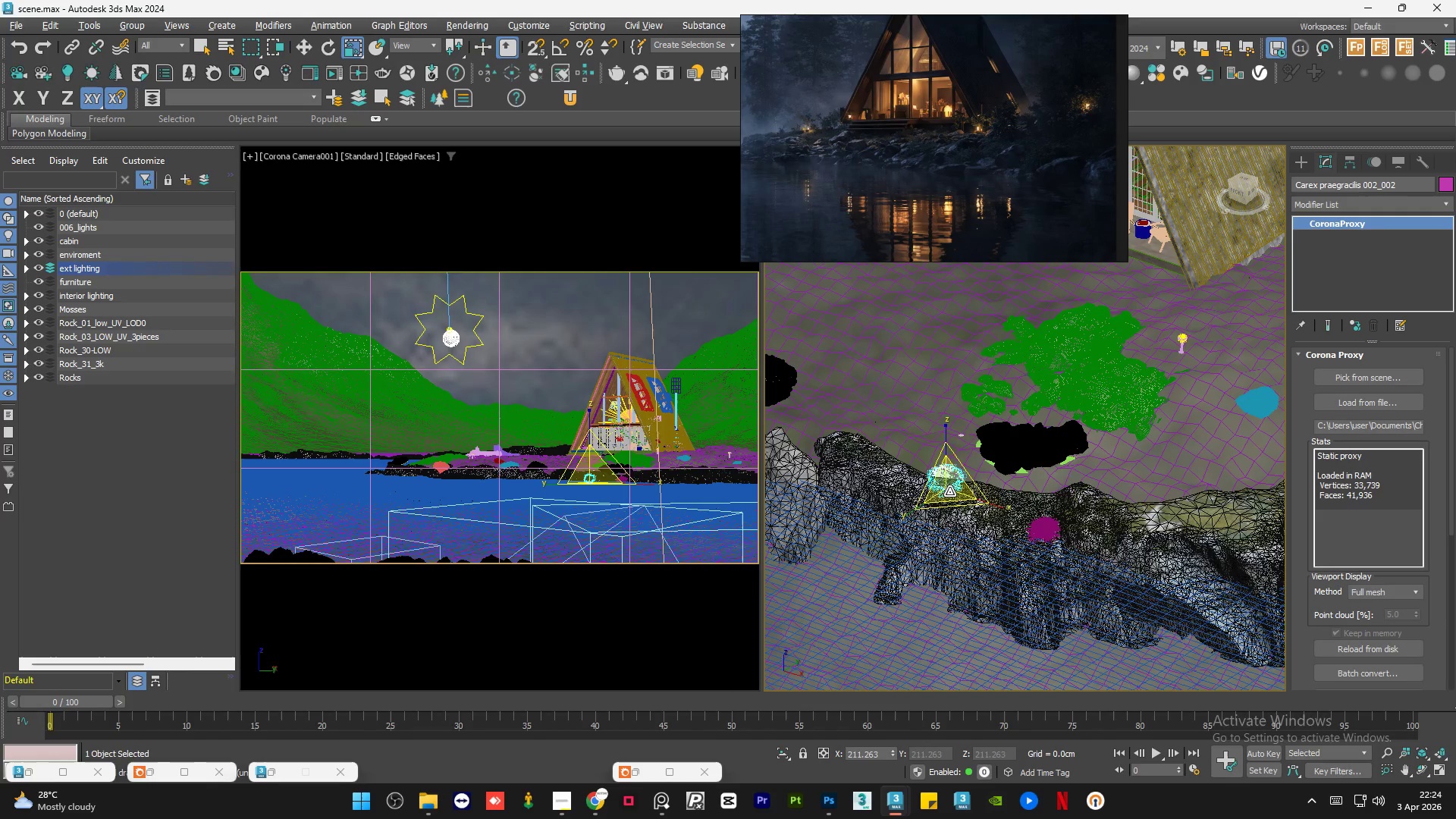 
left_click_drag(start_coordinate=[949, 491], to_coordinate=[935, 423])
 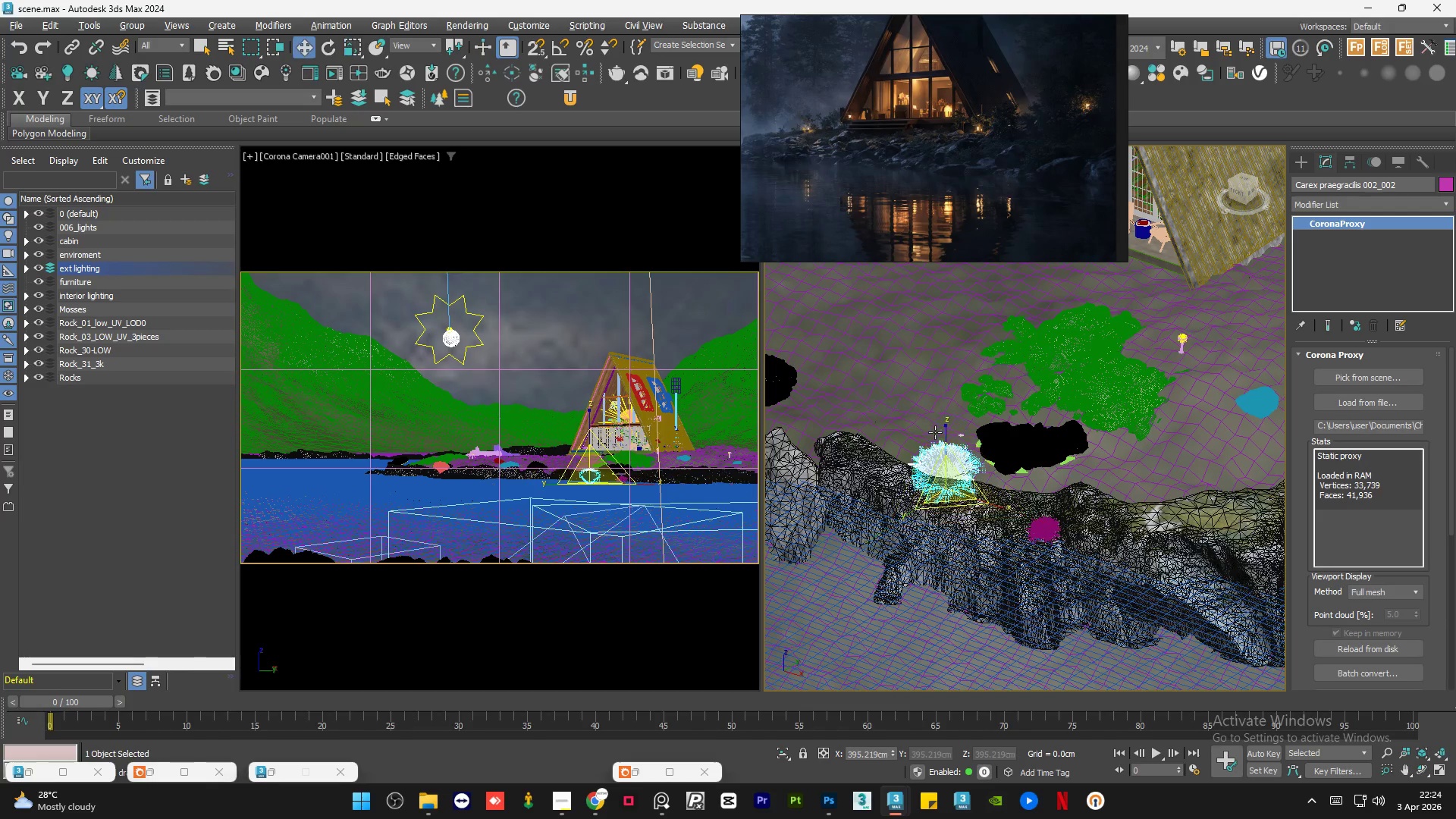 
key(W)
 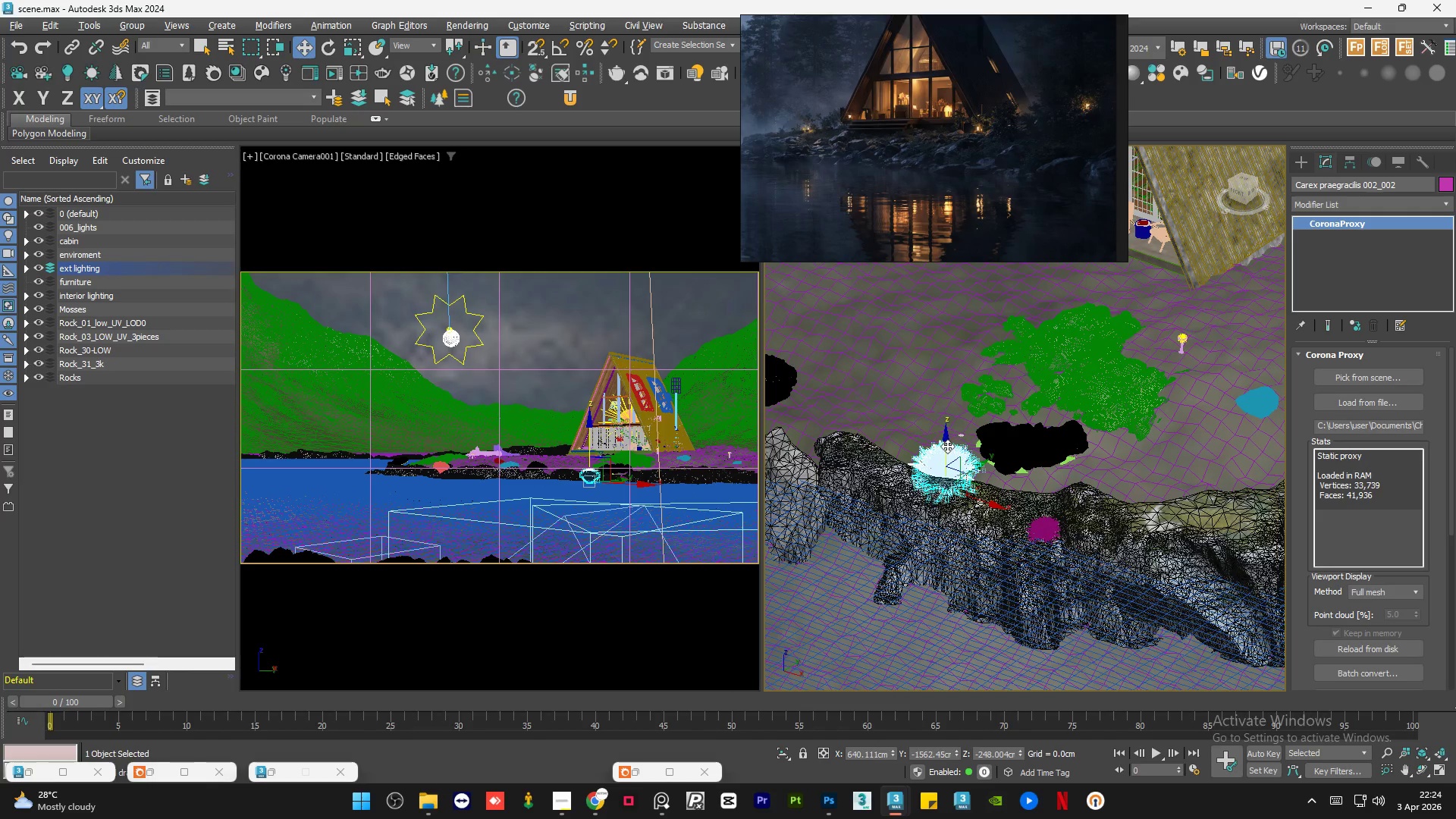 
left_click_drag(start_coordinate=[947, 446], to_coordinate=[952, 428])
 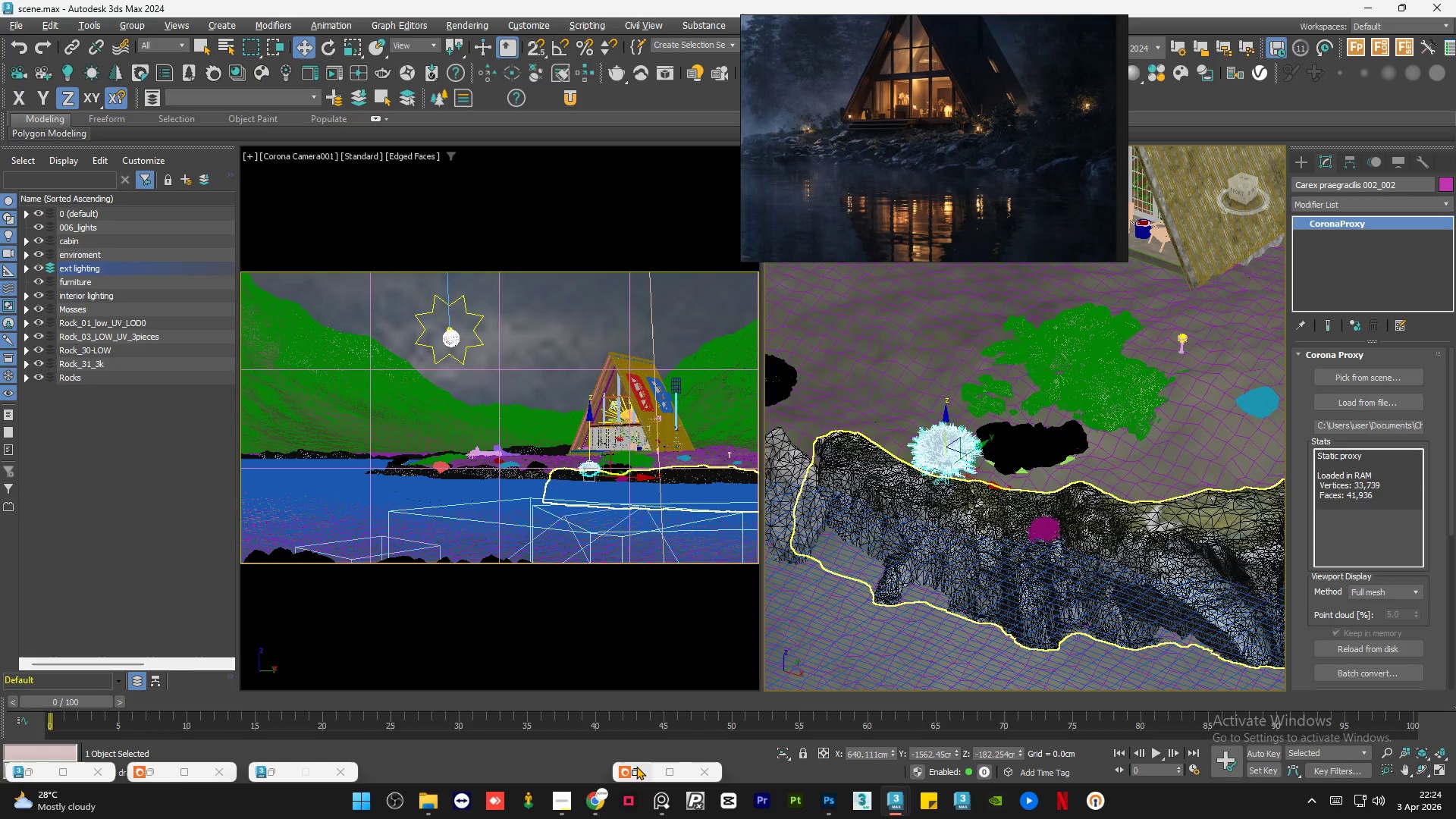 
left_click([637, 767])
 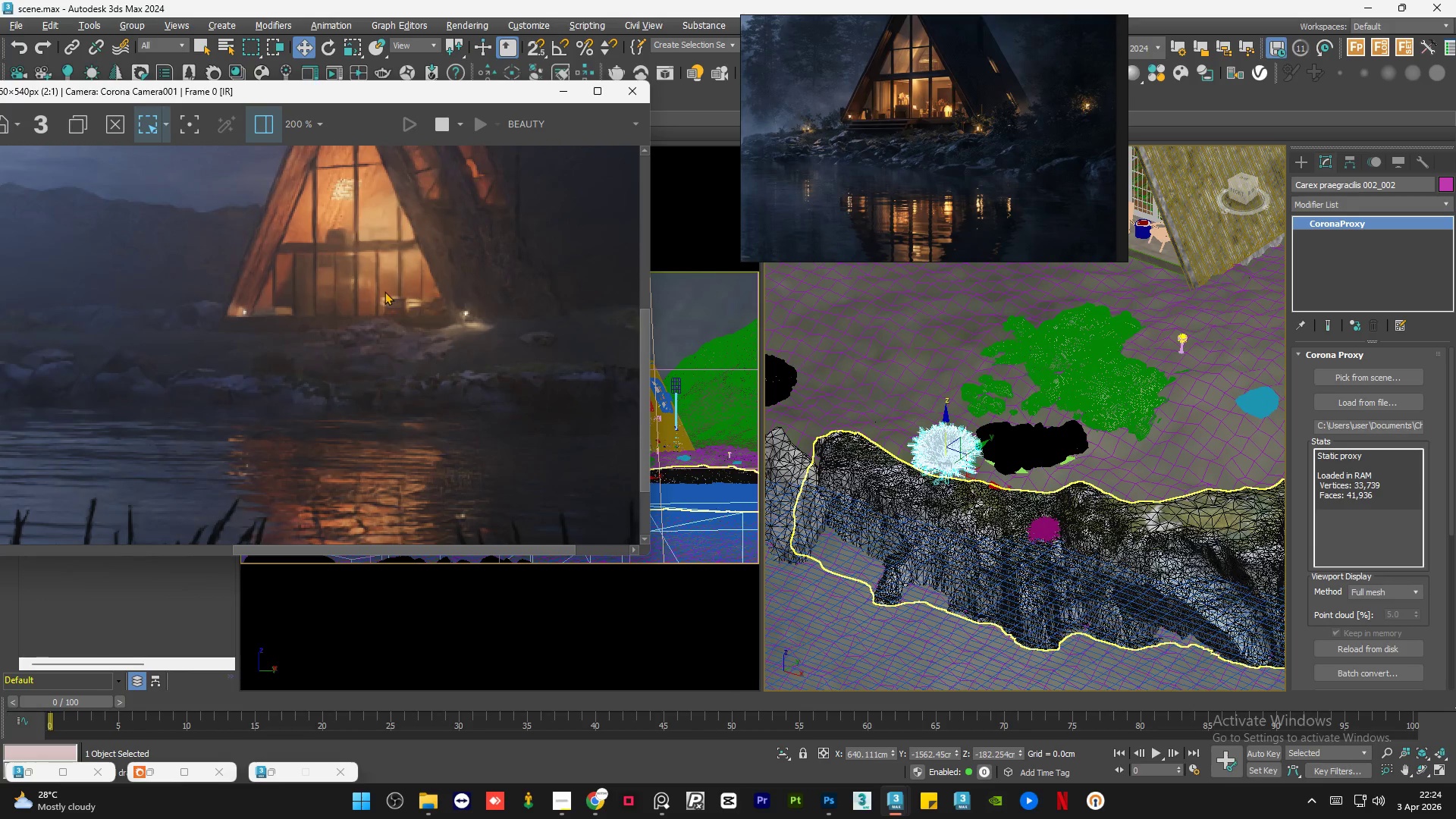 
wait(11.83)
 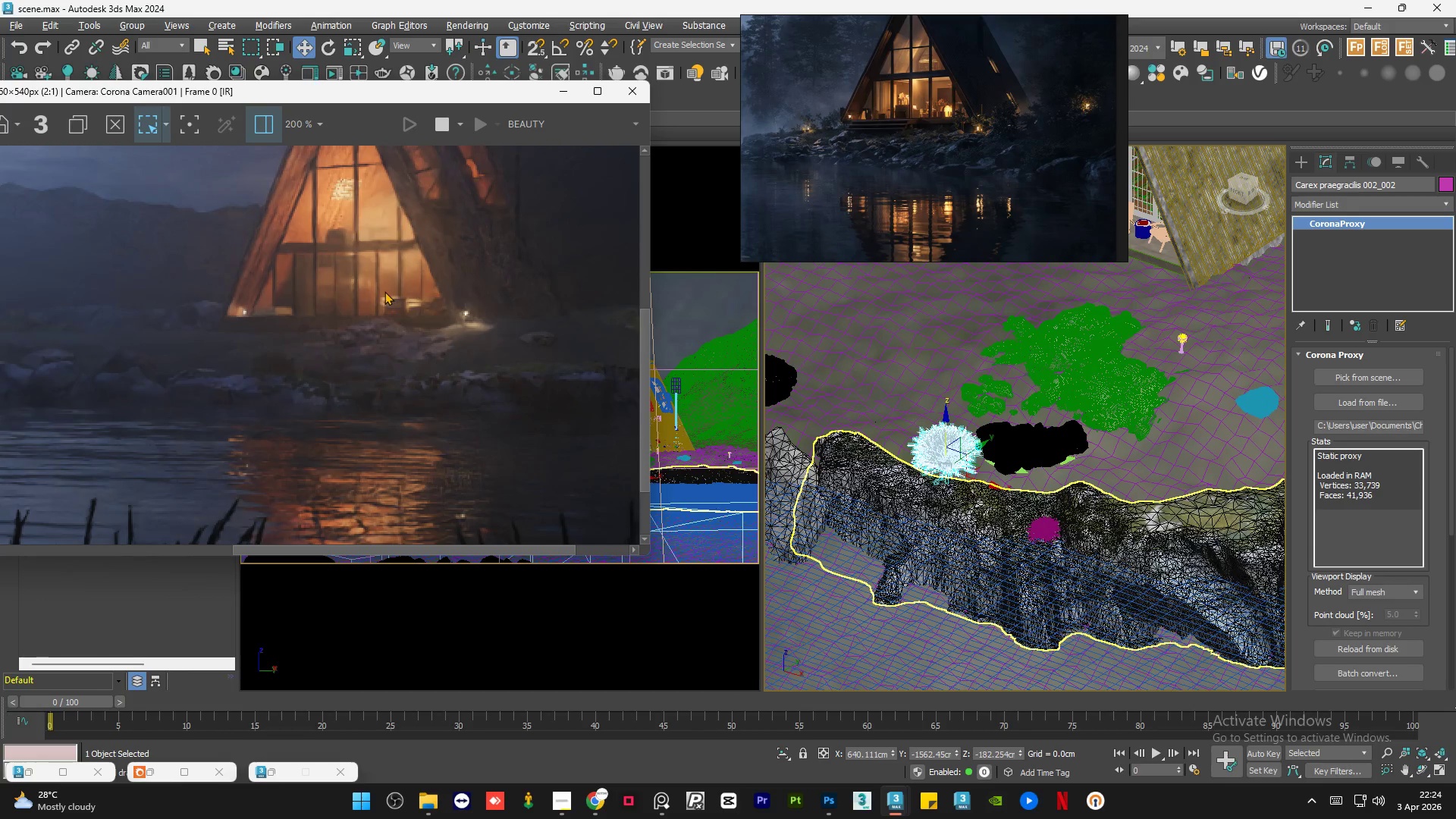 
scroll: coordinate [275, 383], scroll_direction: up, amount: 1.0
 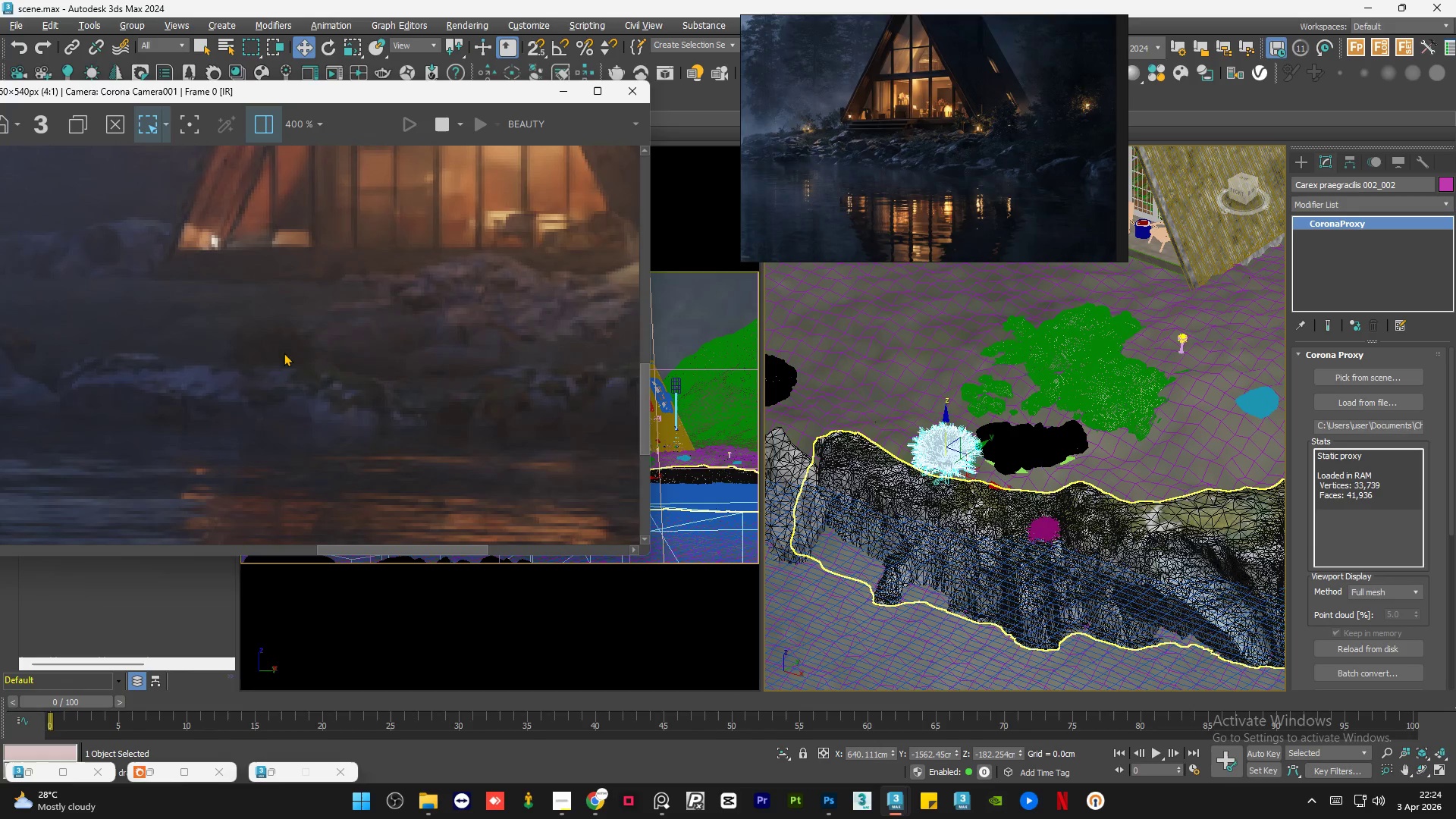 
scroll: coordinate [286, 352], scroll_direction: down, amount: 1.0
 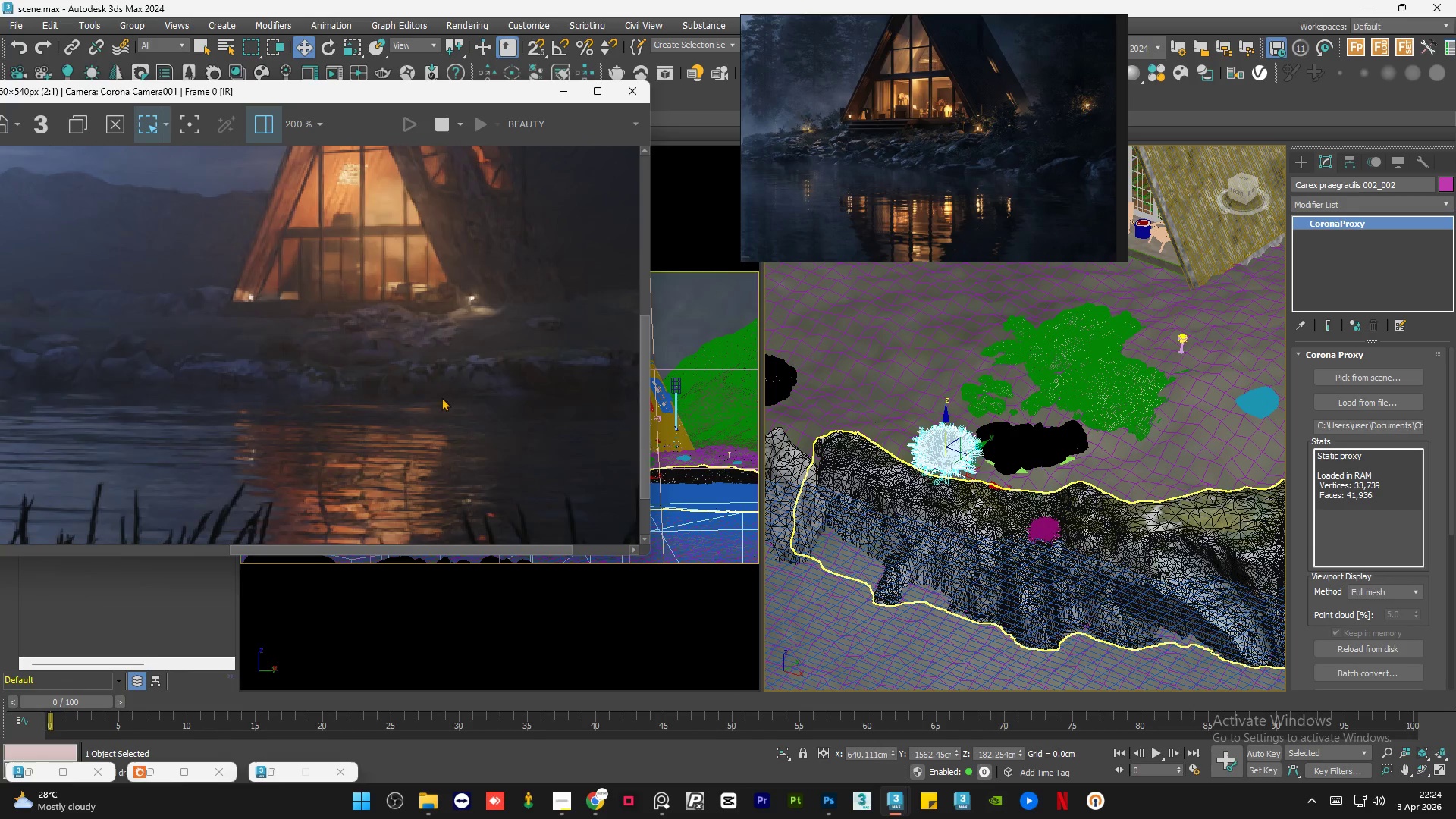 
scroll: coordinate [443, 397], scroll_direction: up, amount: 1.0
 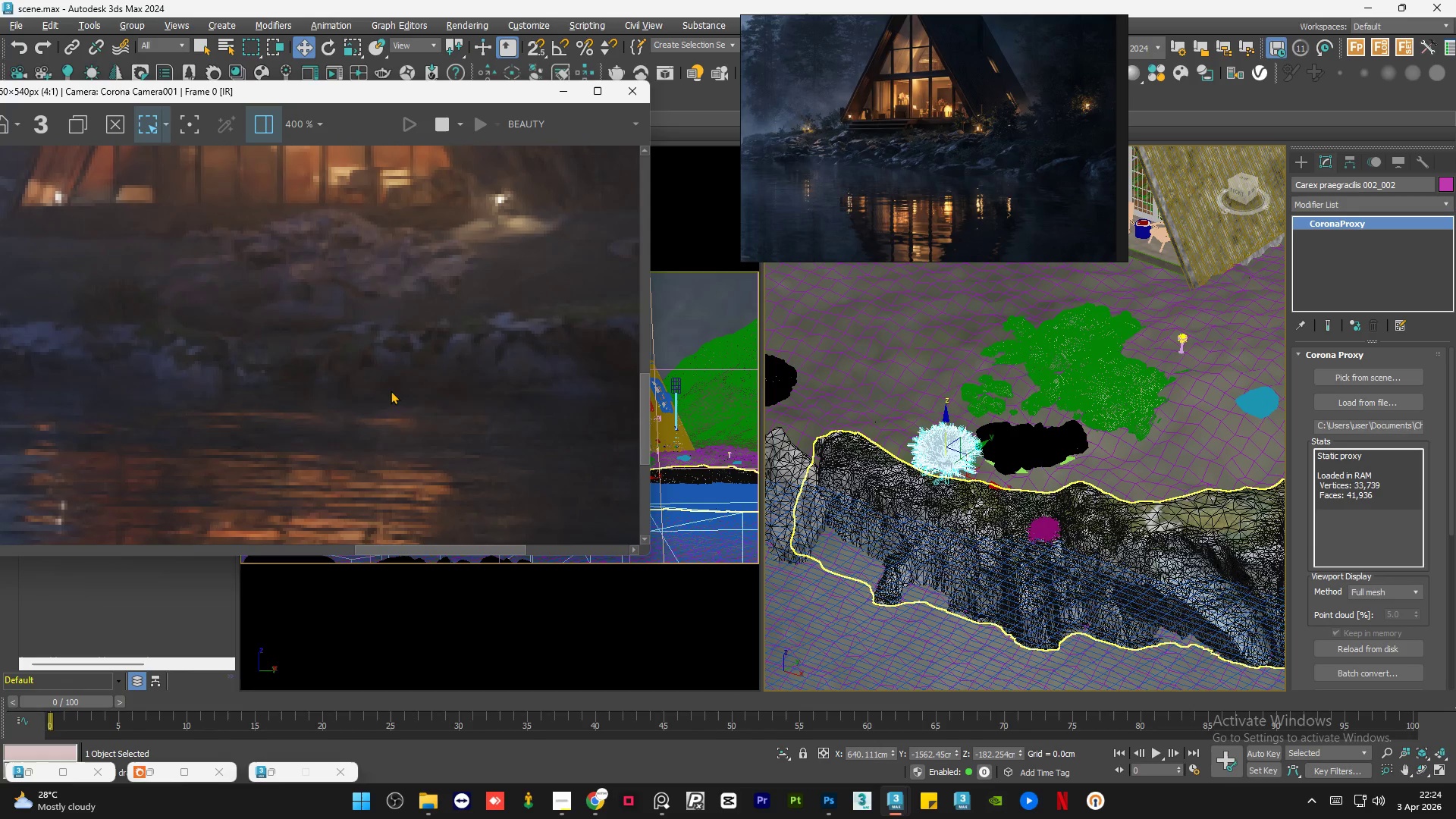 
scroll: coordinate [391, 391], scroll_direction: down, amount: 1.0
 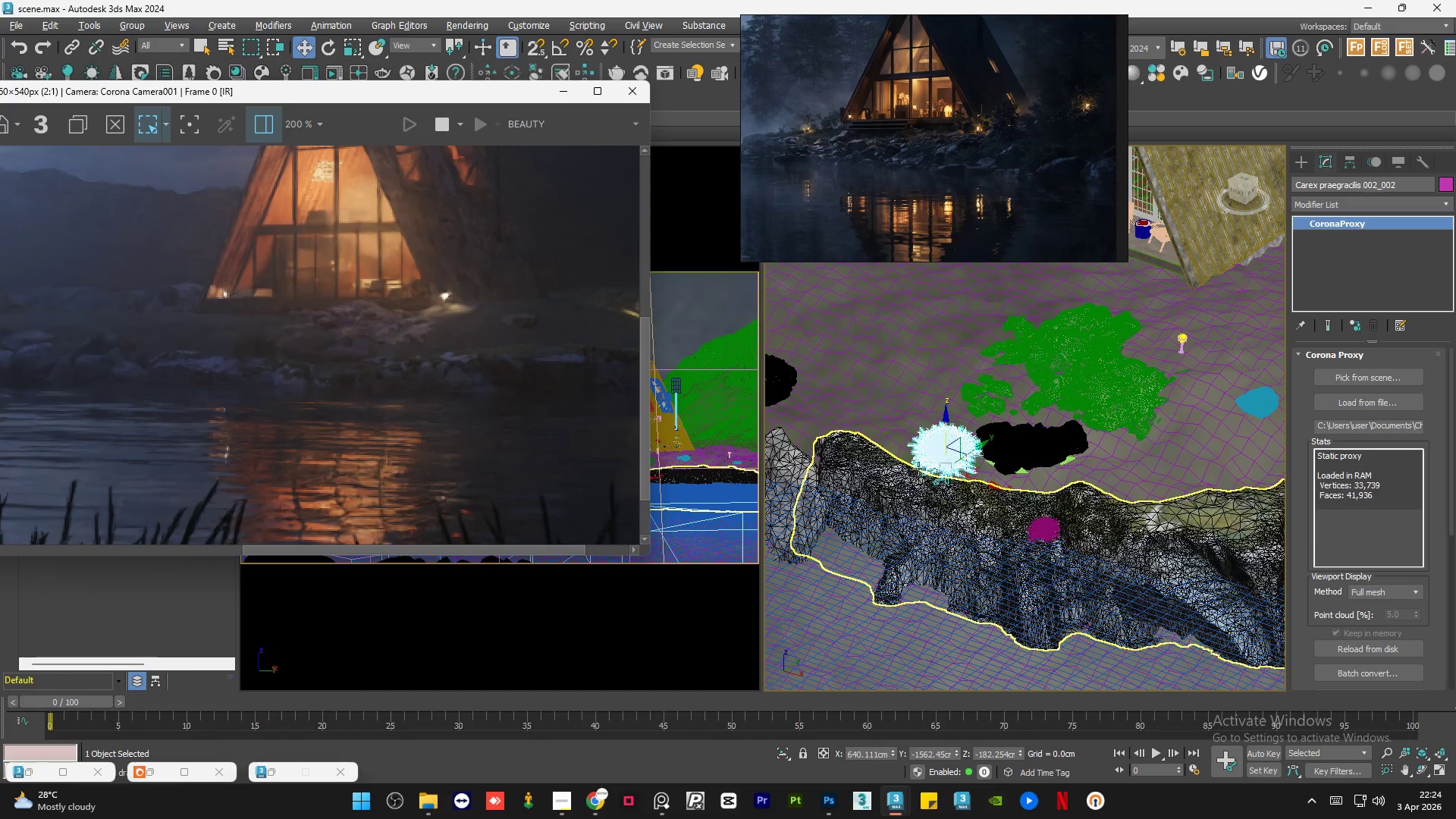 
scroll: coordinate [925, 443], scroll_direction: up, amount: 2.0
 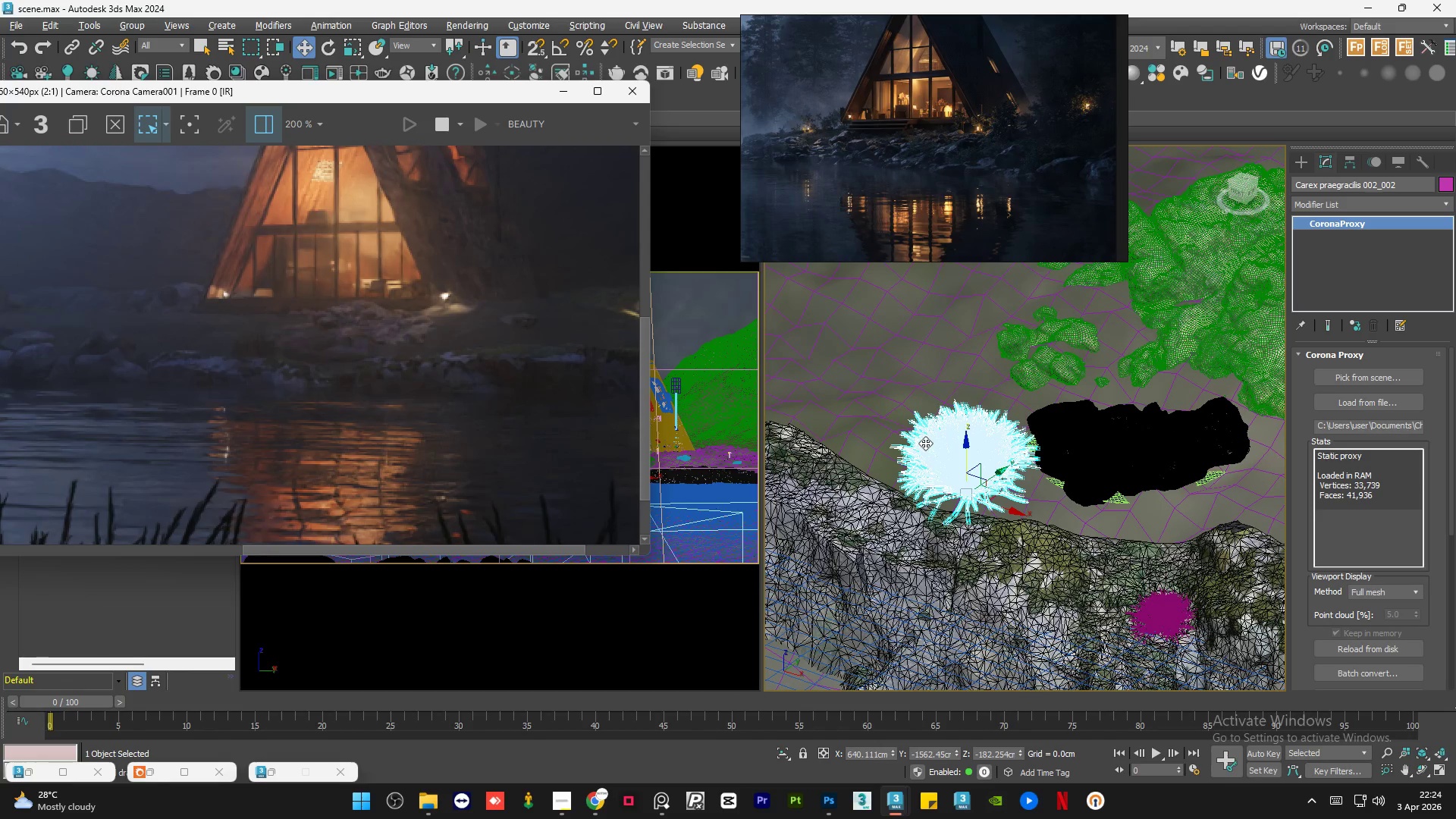 
key(E)
 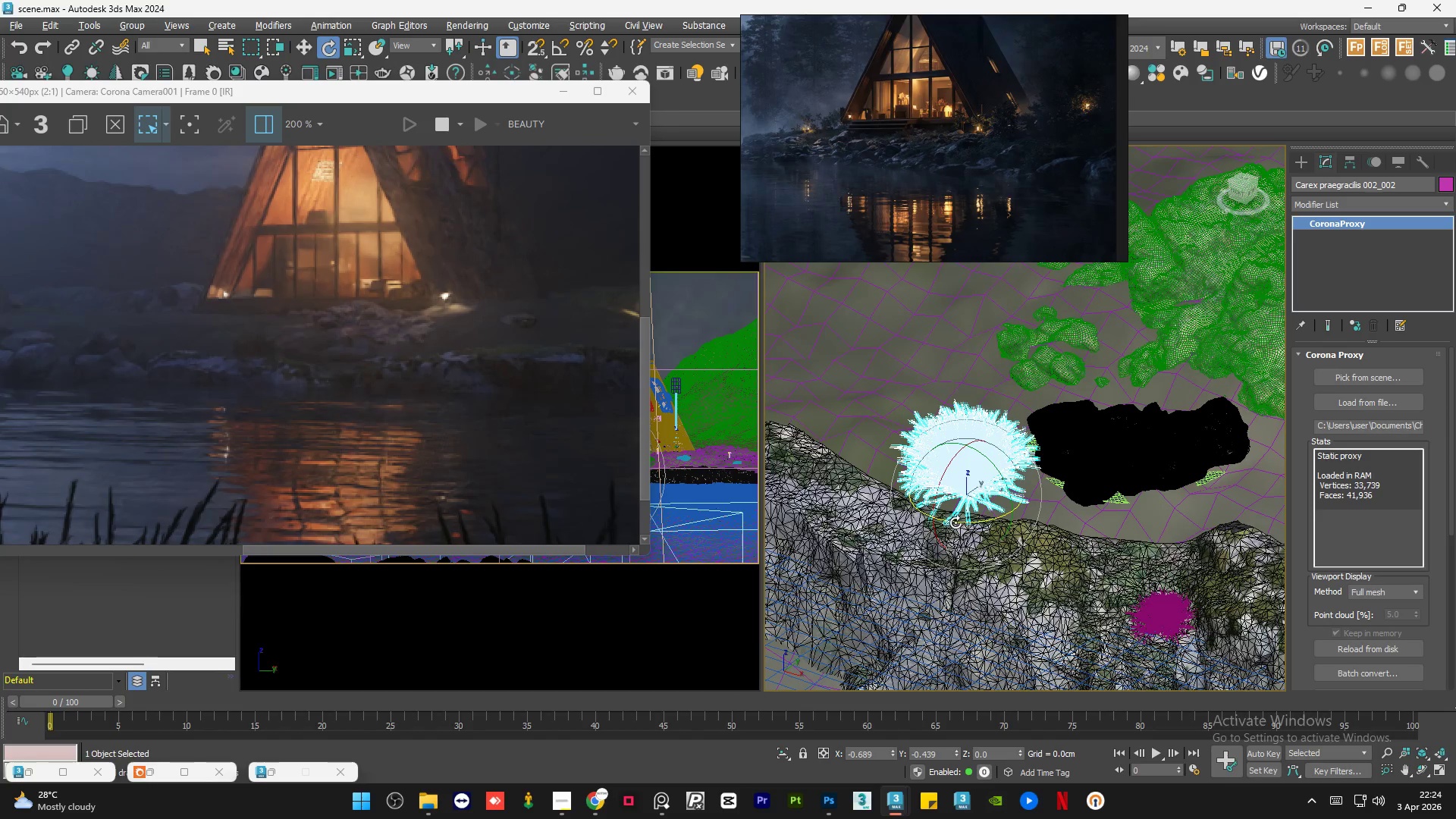 
left_click_drag(start_coordinate=[957, 522], to_coordinate=[869, 512])
 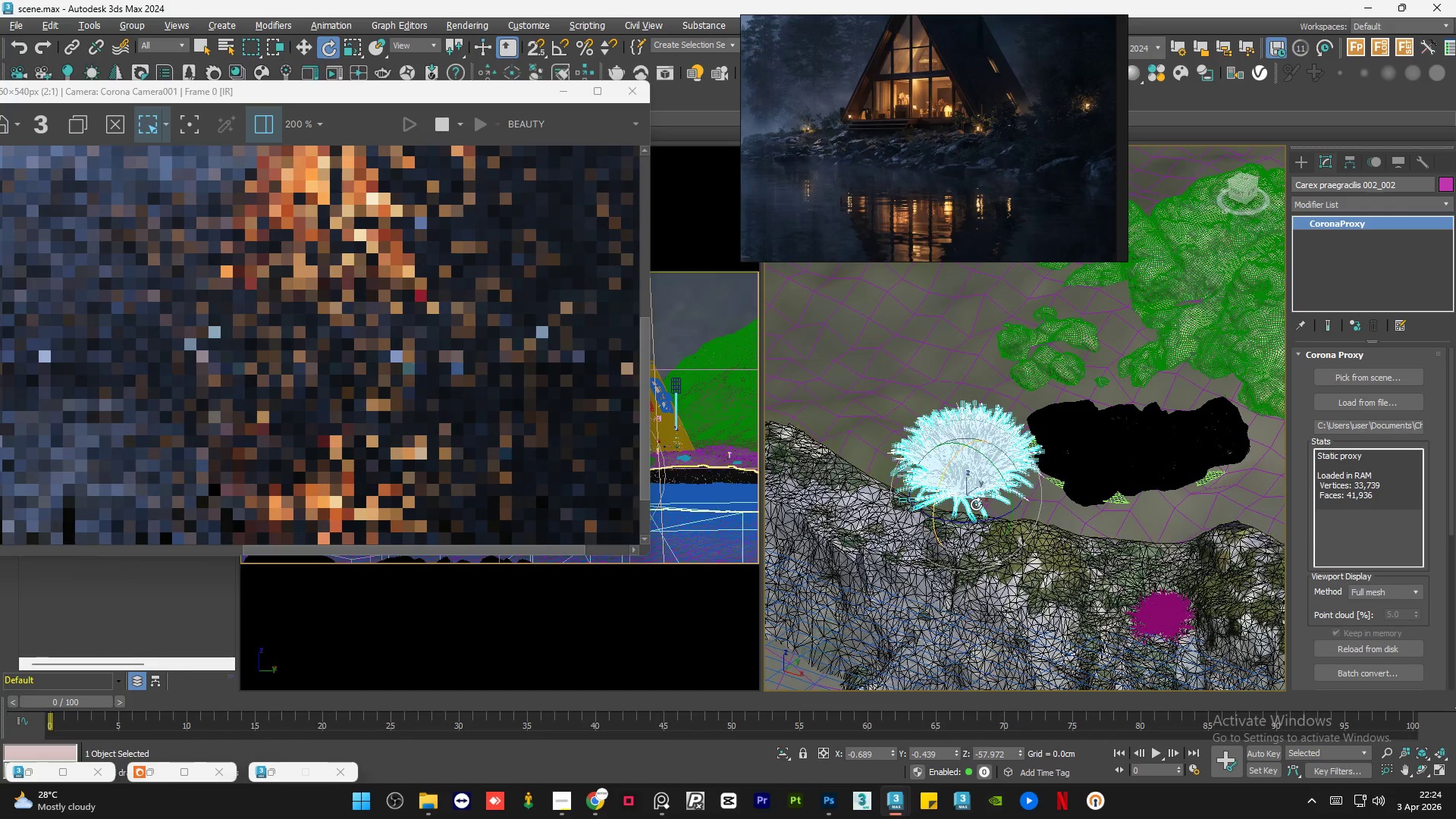 
key(W)
 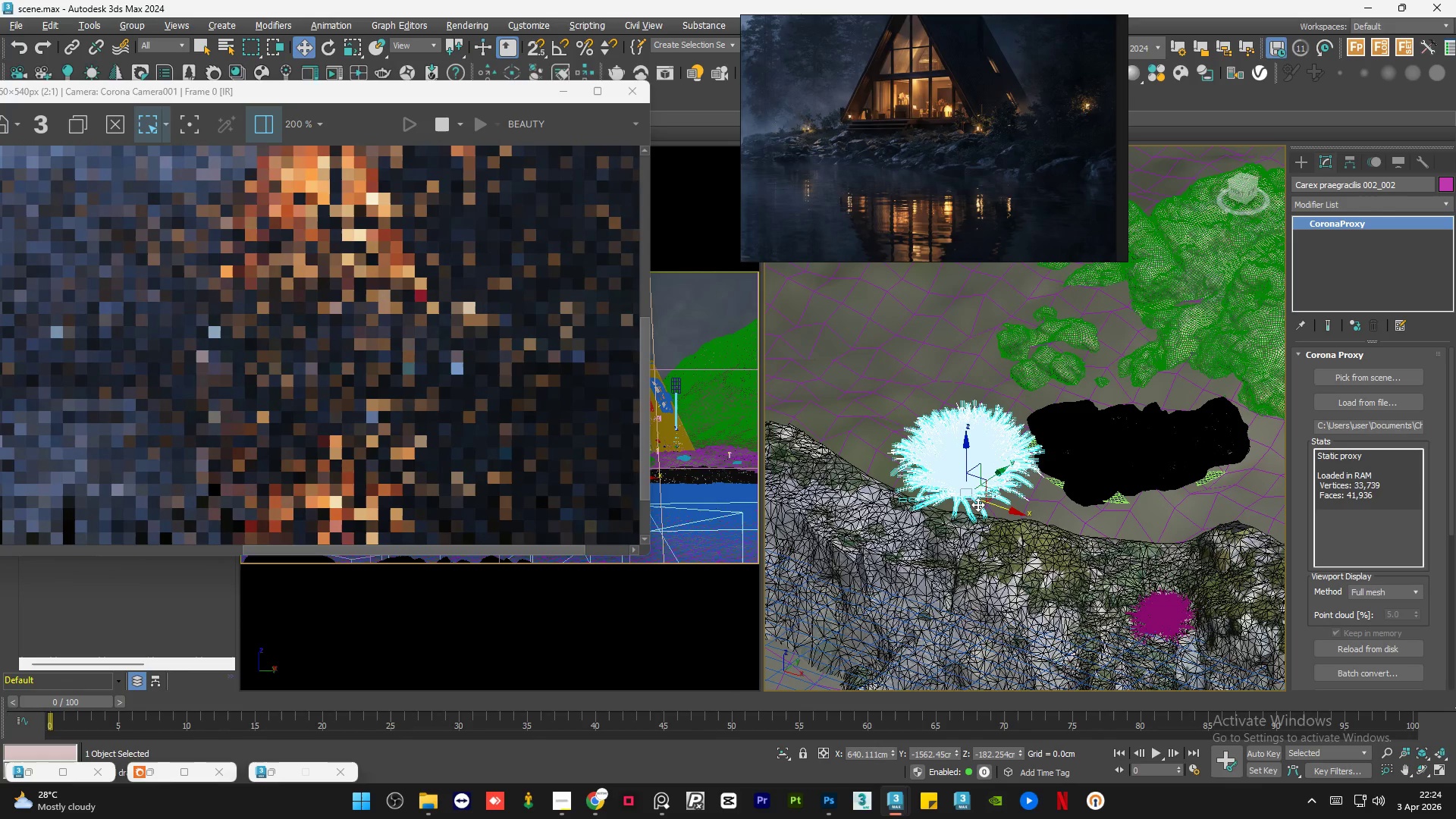 
hold_key(key=AltLeft, duration=1.01)
 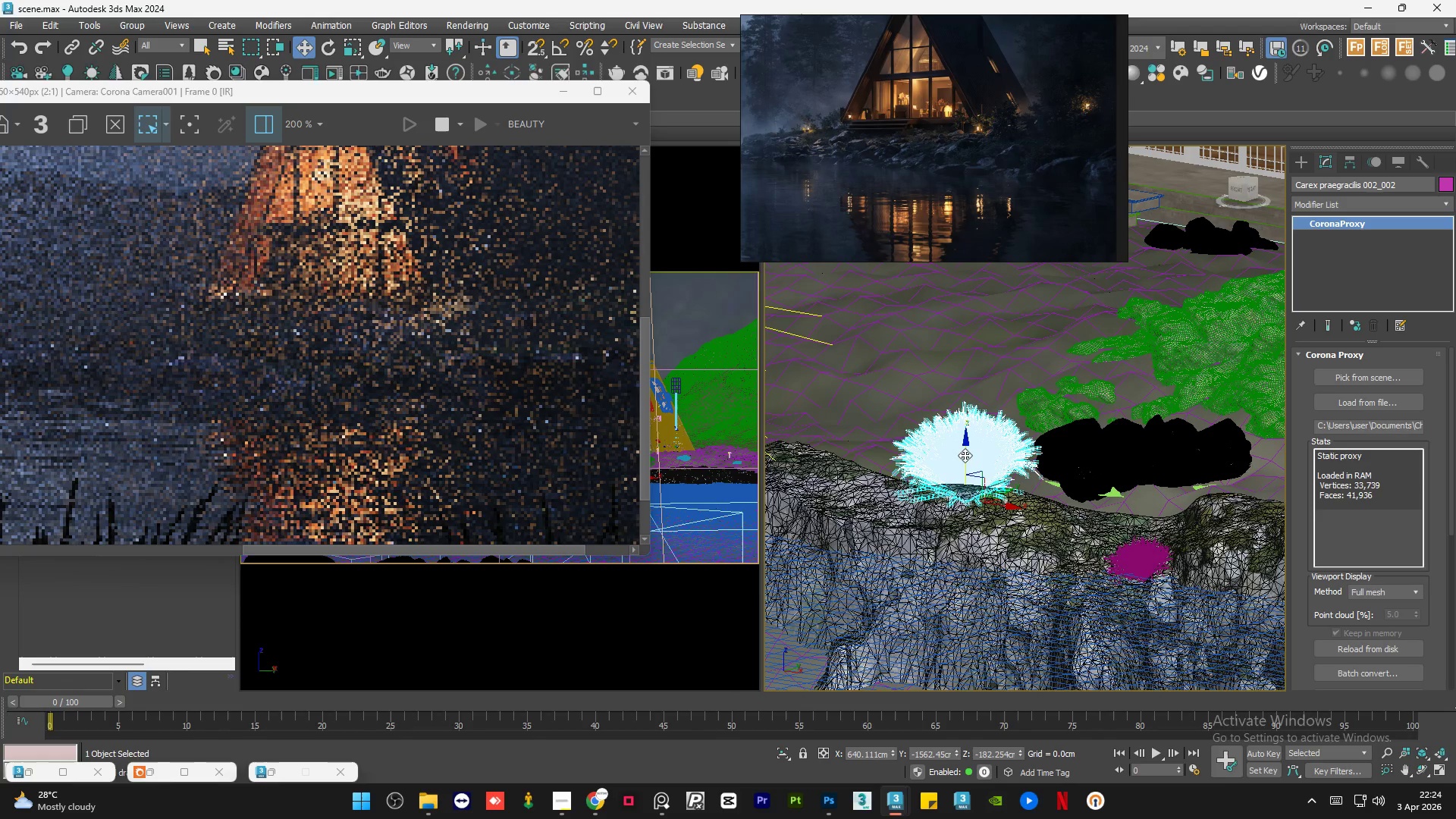 
left_click_drag(start_coordinate=[965, 455], to_coordinate=[965, 465])
 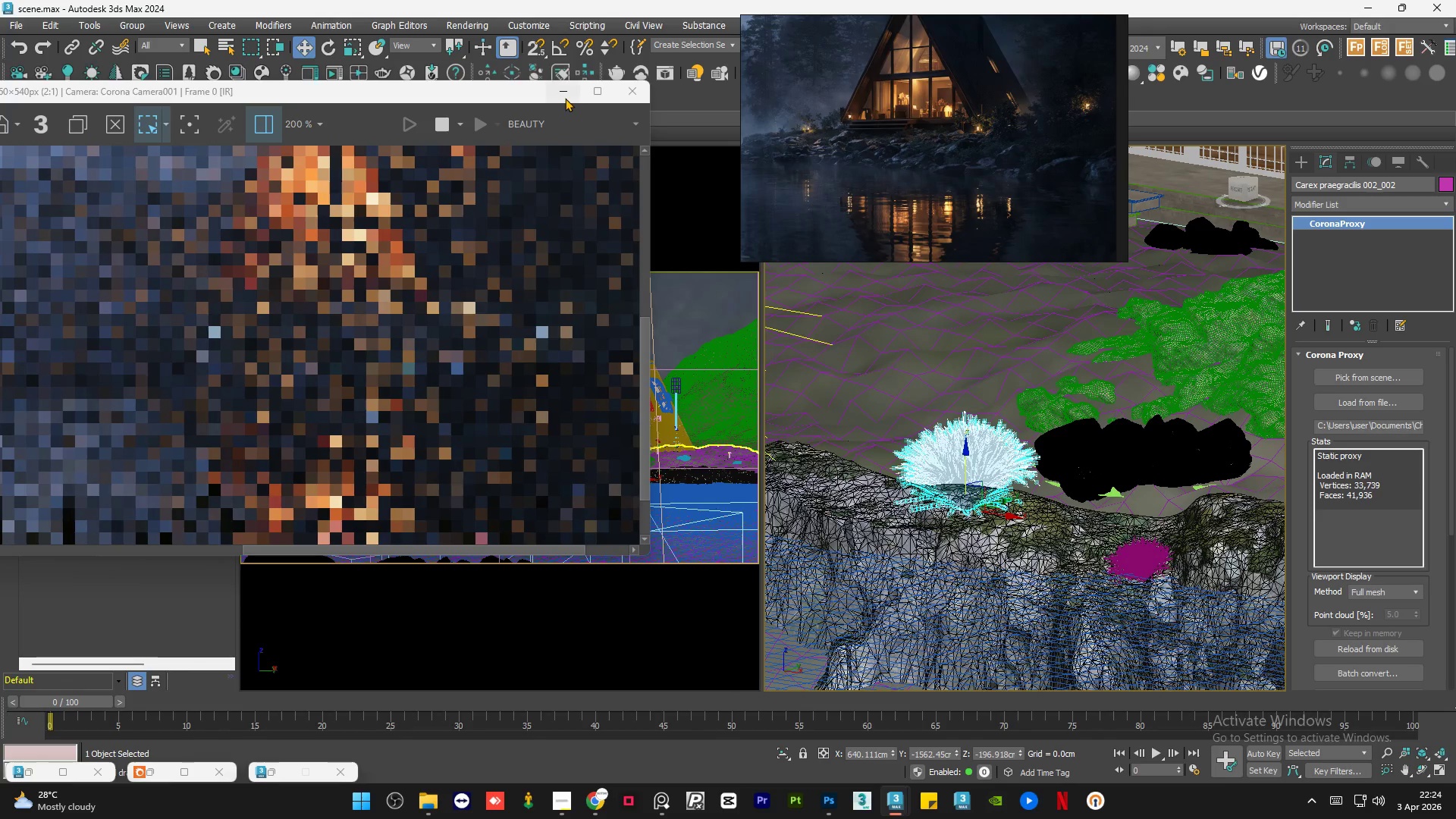 
left_click([563, 97])
 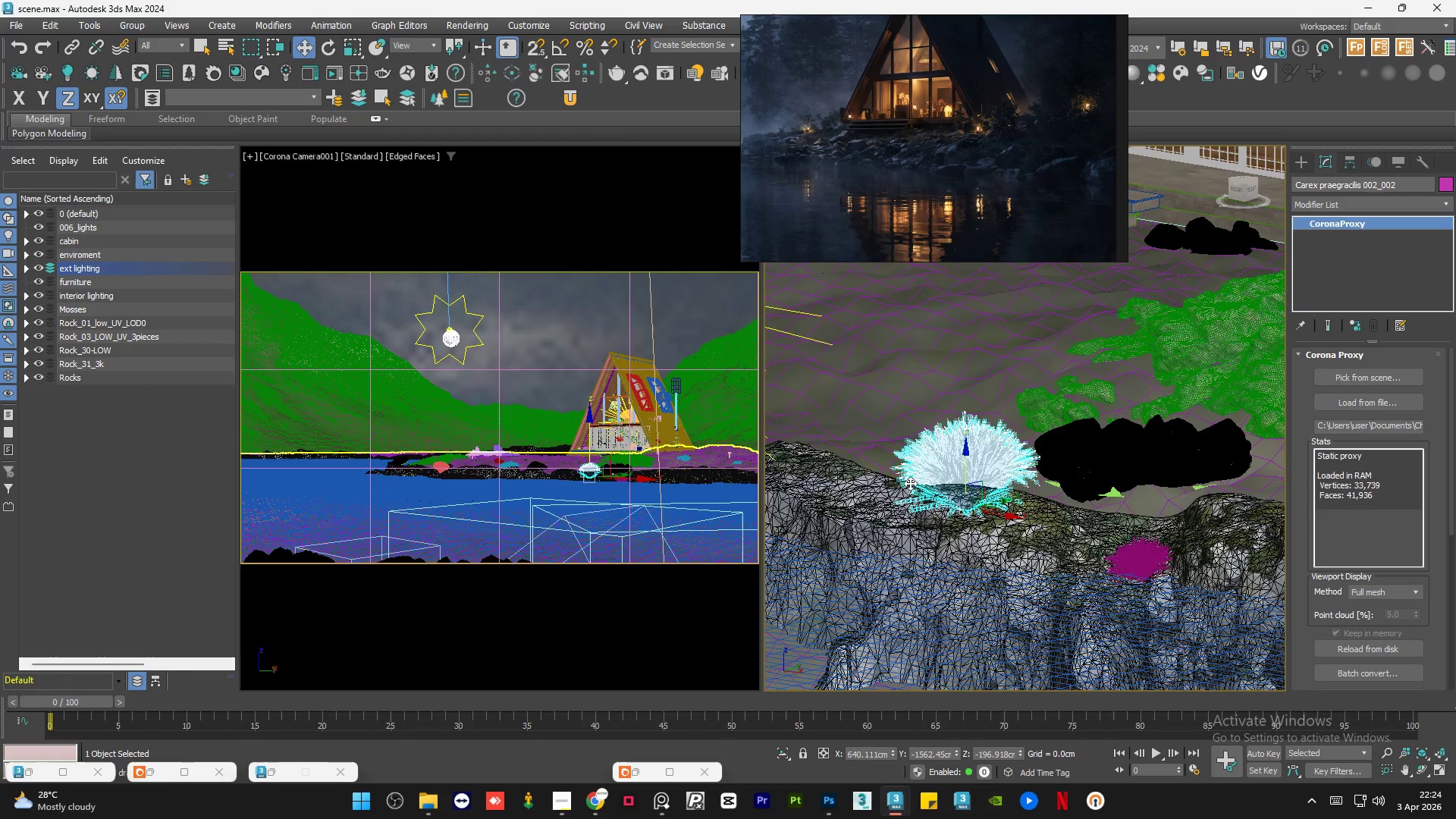 
scroll: coordinate [957, 482], scroll_direction: up, amount: 2.0
 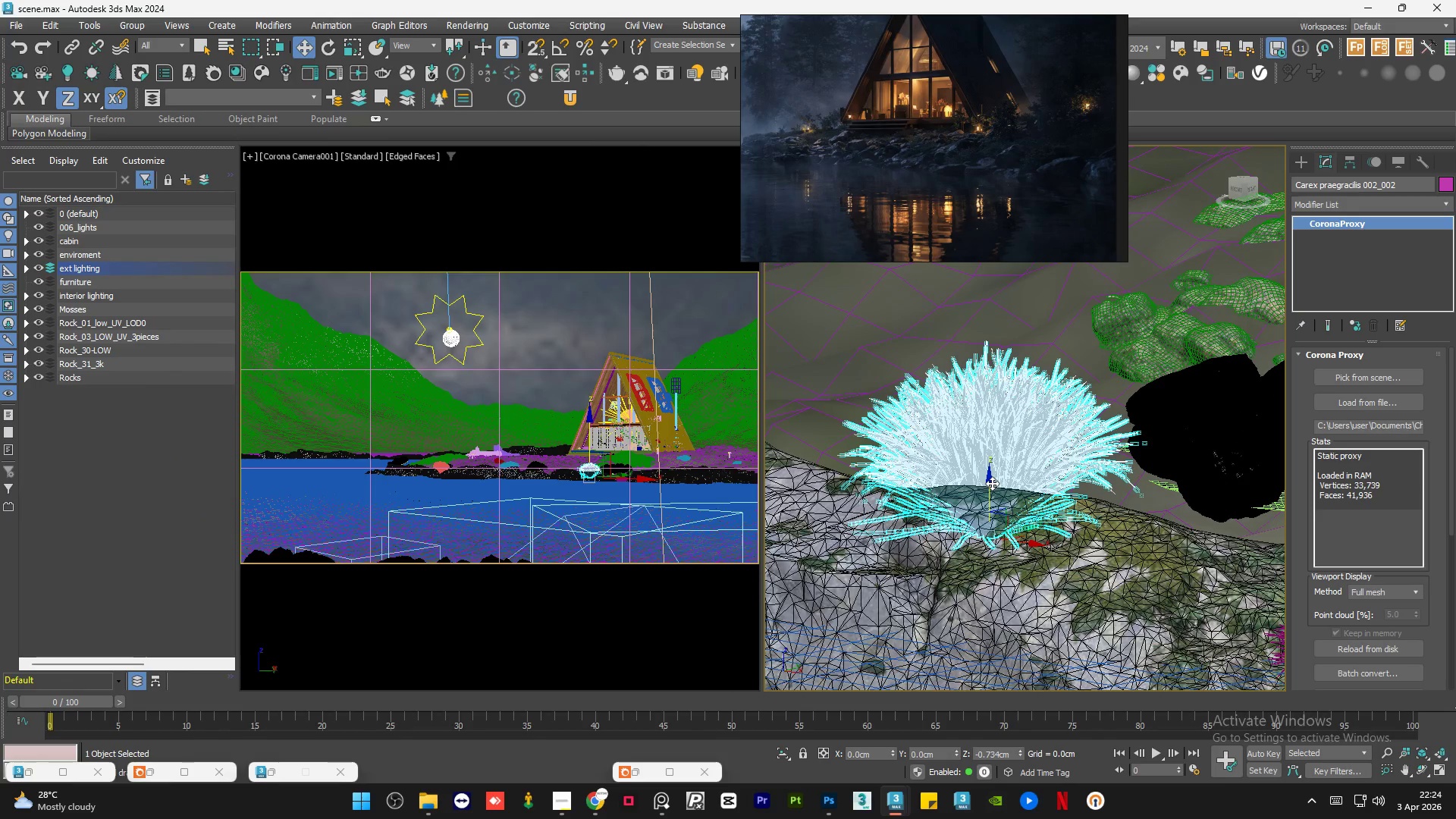 
hold_key(key=AltLeft, duration=1.5)
 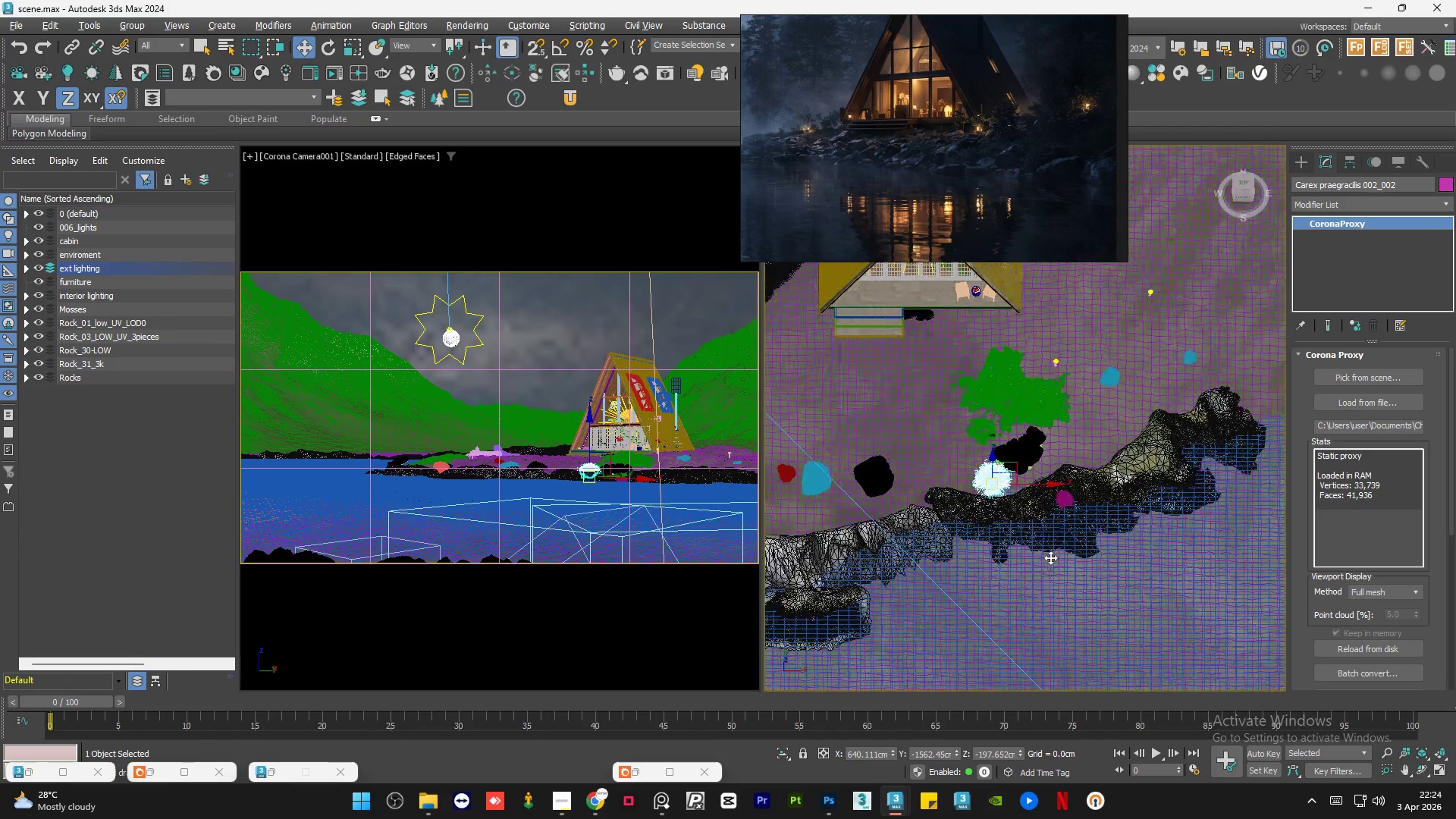 
scroll: coordinate [992, 483], scroll_direction: down, amount: 7.0
 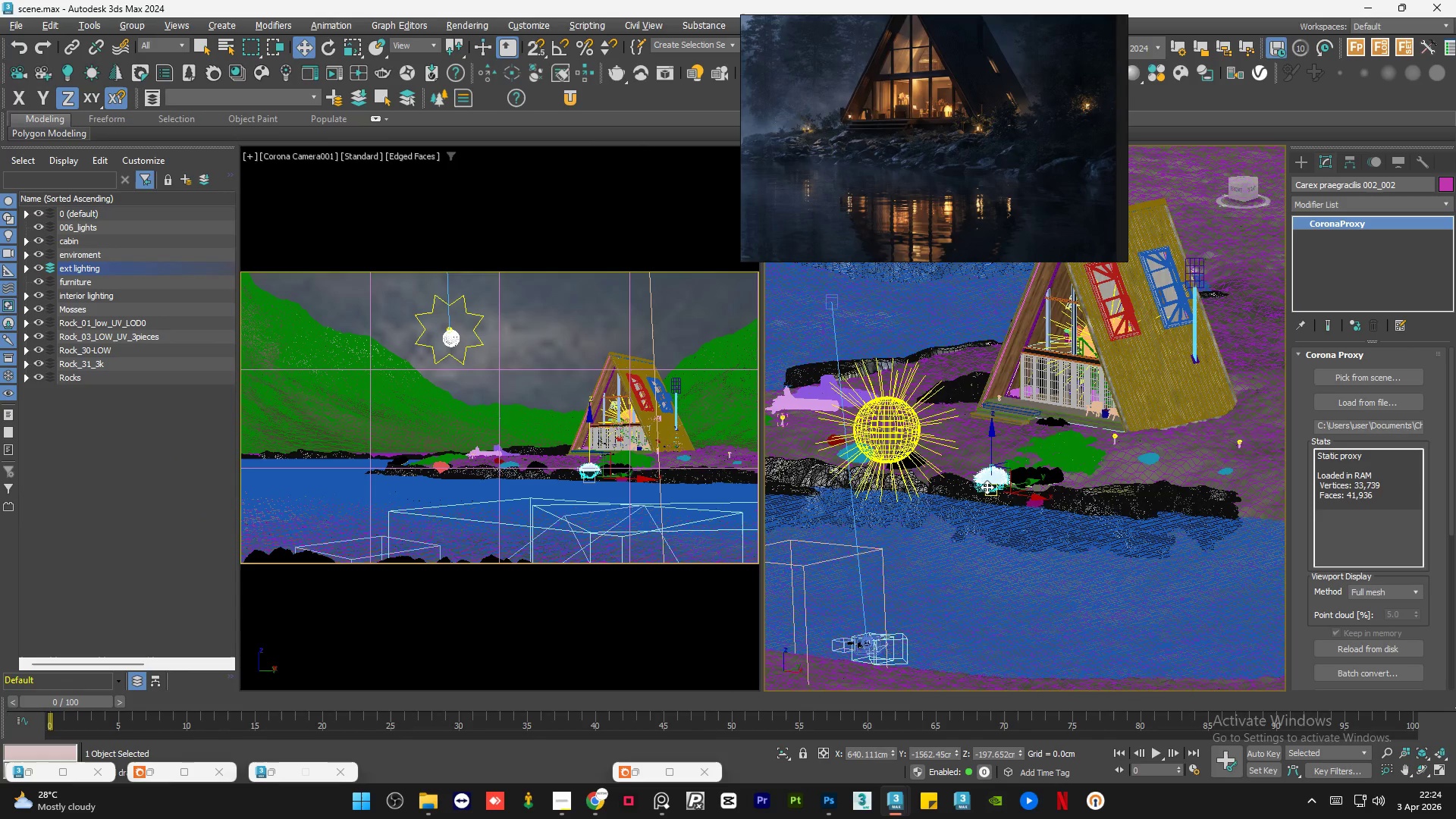 
key(Alt+AltLeft)
 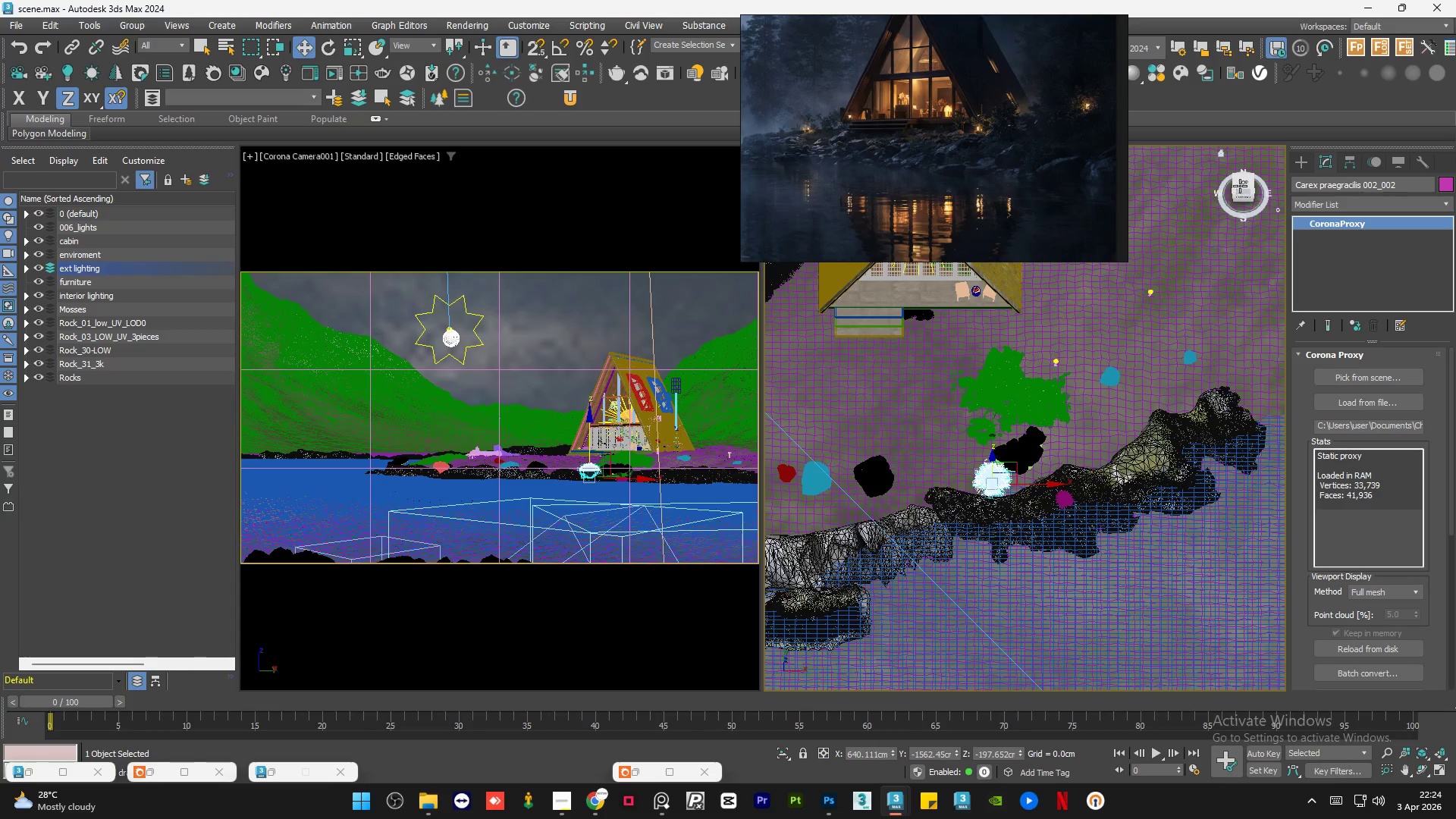 
left_click([1241, 184])
 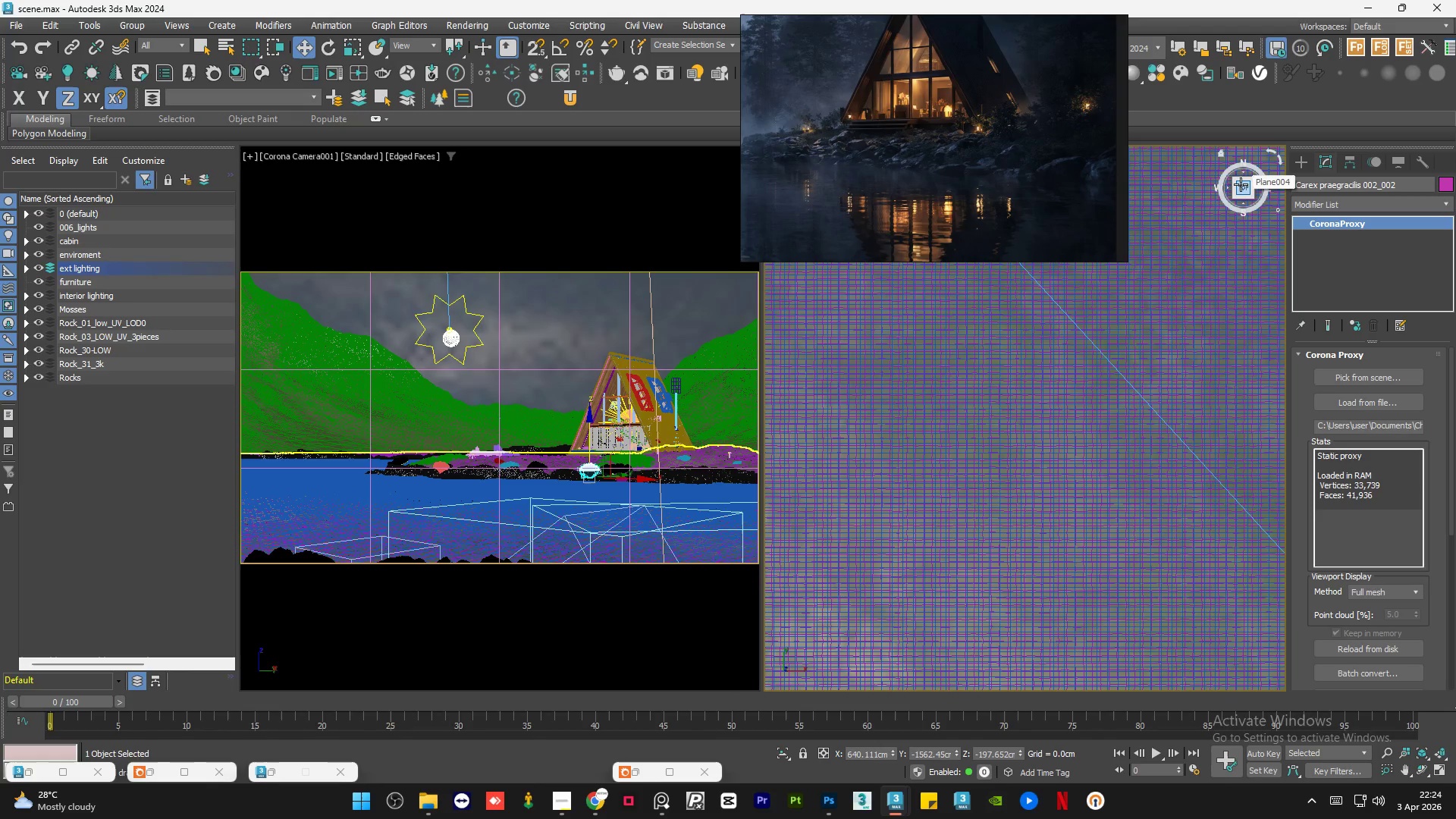 
scroll: coordinate [1001, 419], scroll_direction: down, amount: 2.0
 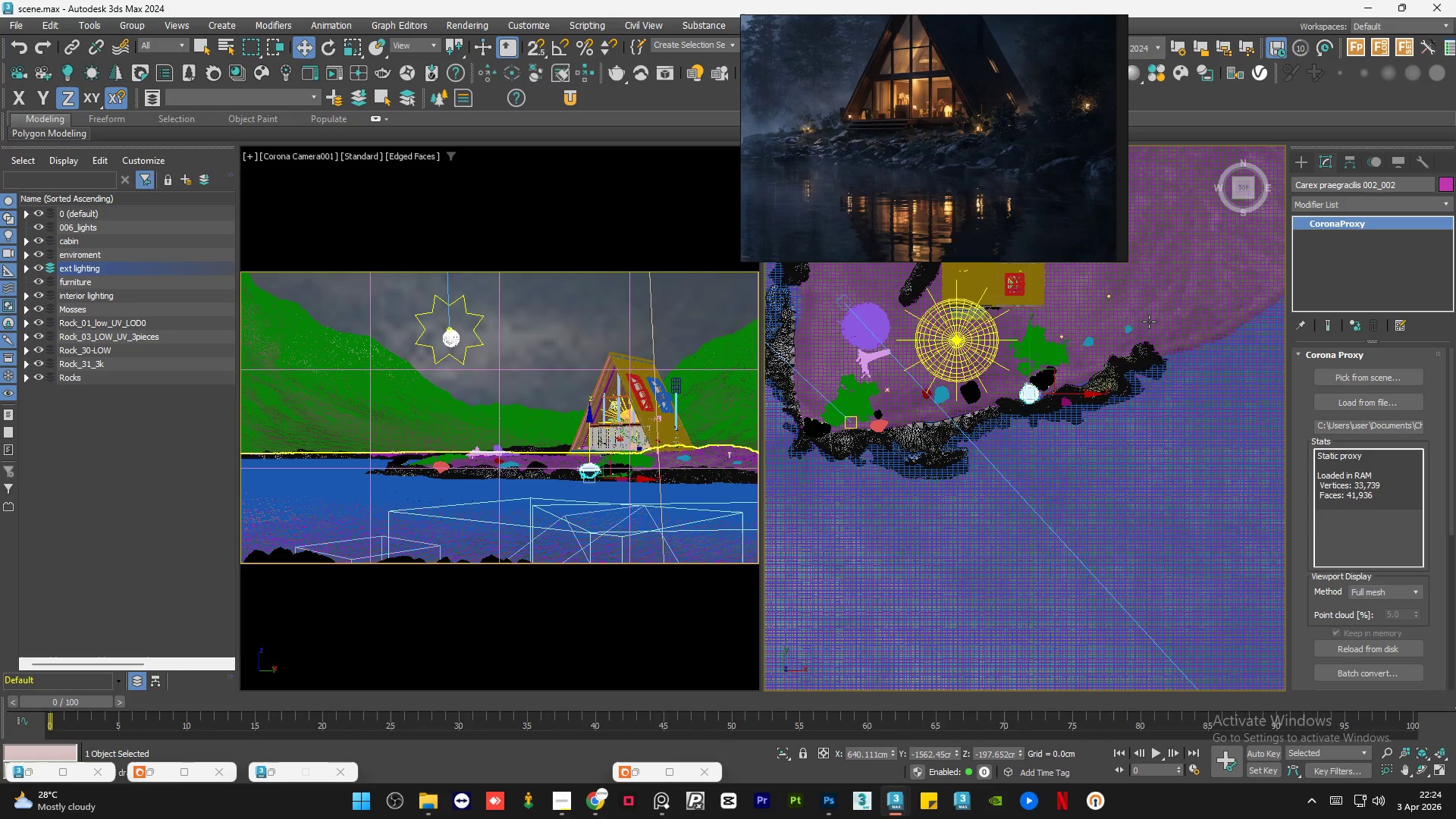 
scroll: coordinate [1149, 322], scroll_direction: up, amount: 1.0
 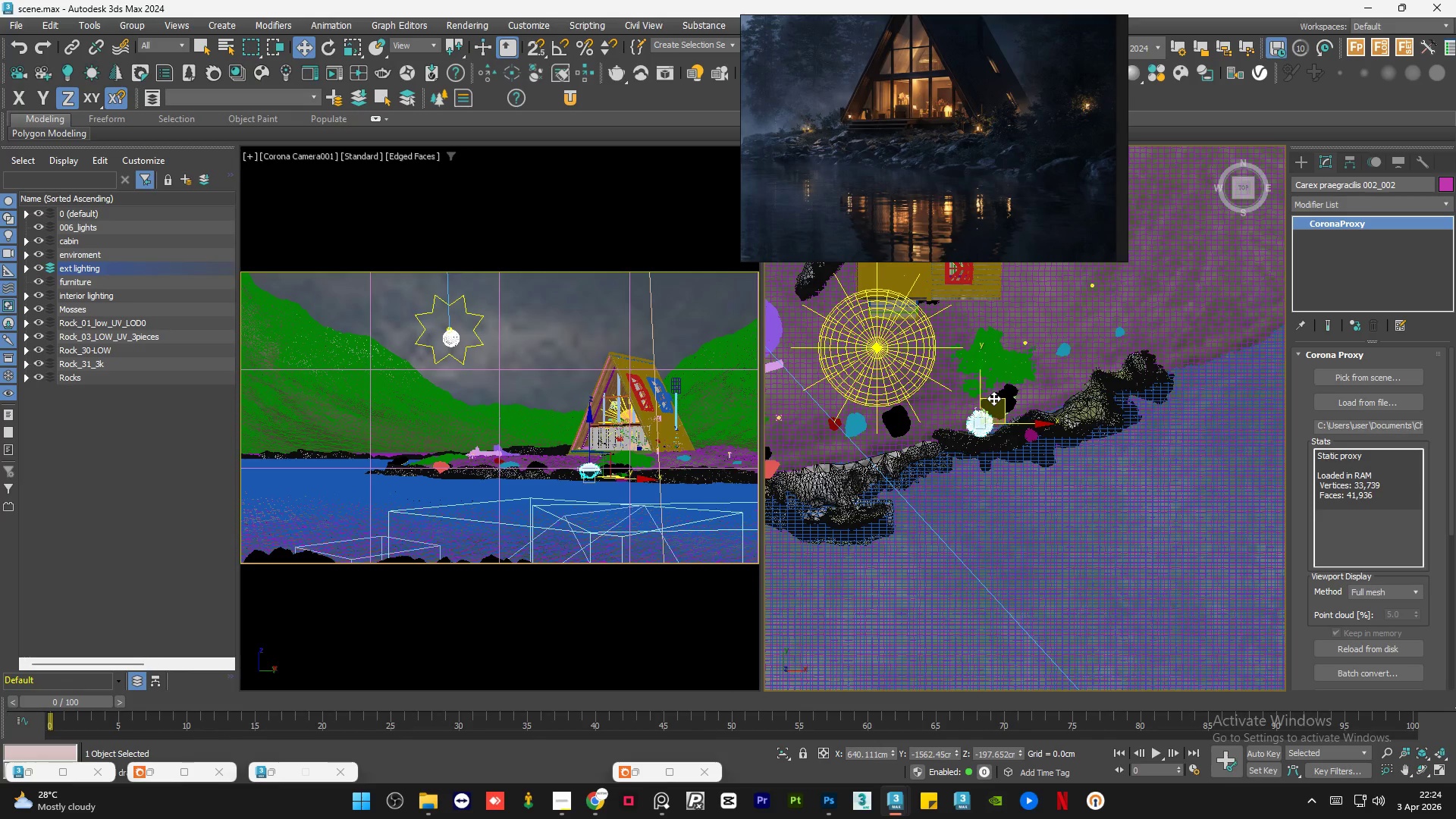 
hold_key(key=ShiftLeft, duration=1.53)
left_click_drag(start_coordinate=[994, 398], to_coordinate=[1156, 334])
 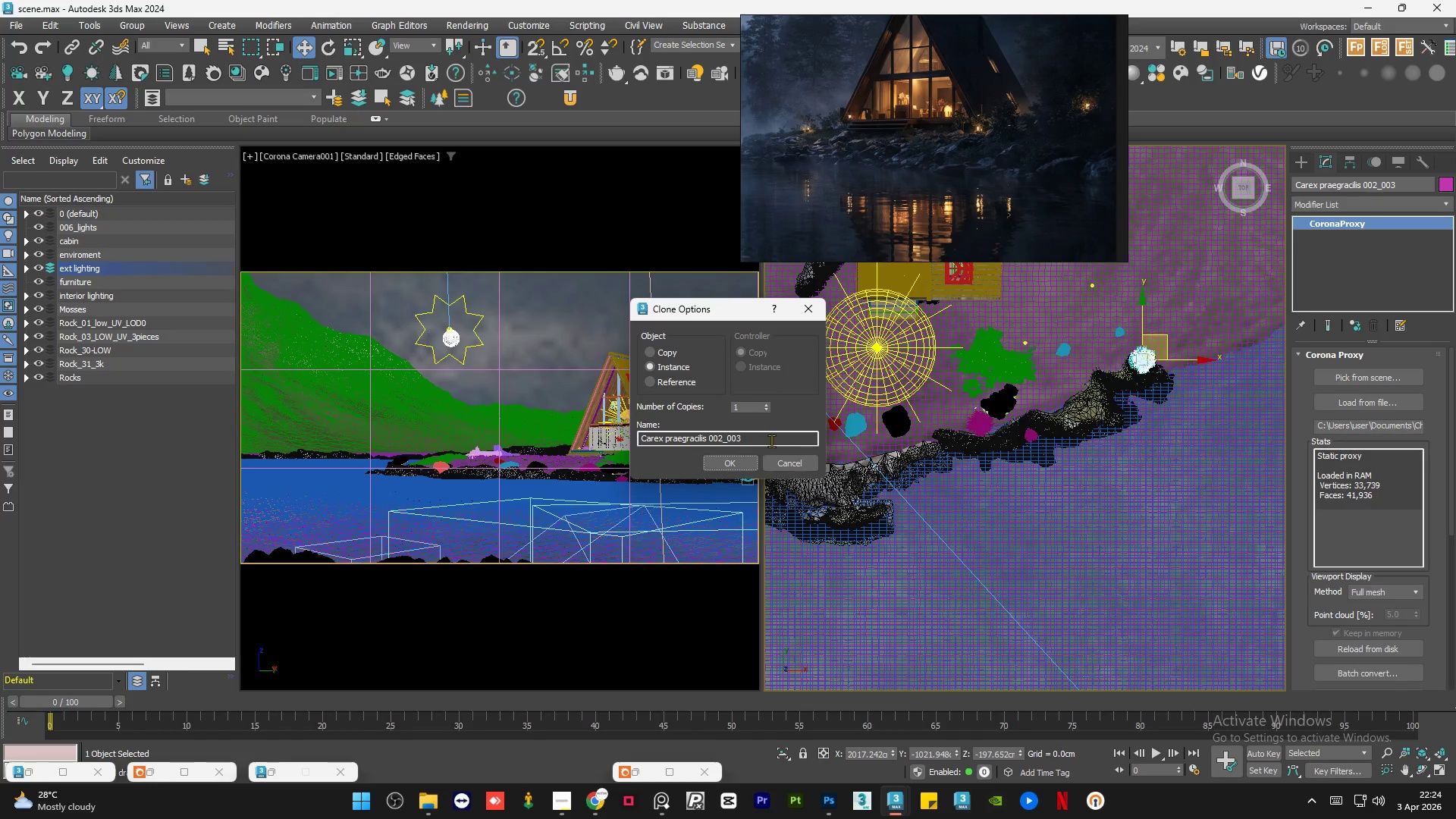 
hold_key(key=ShiftLeft, duration=1.52)
 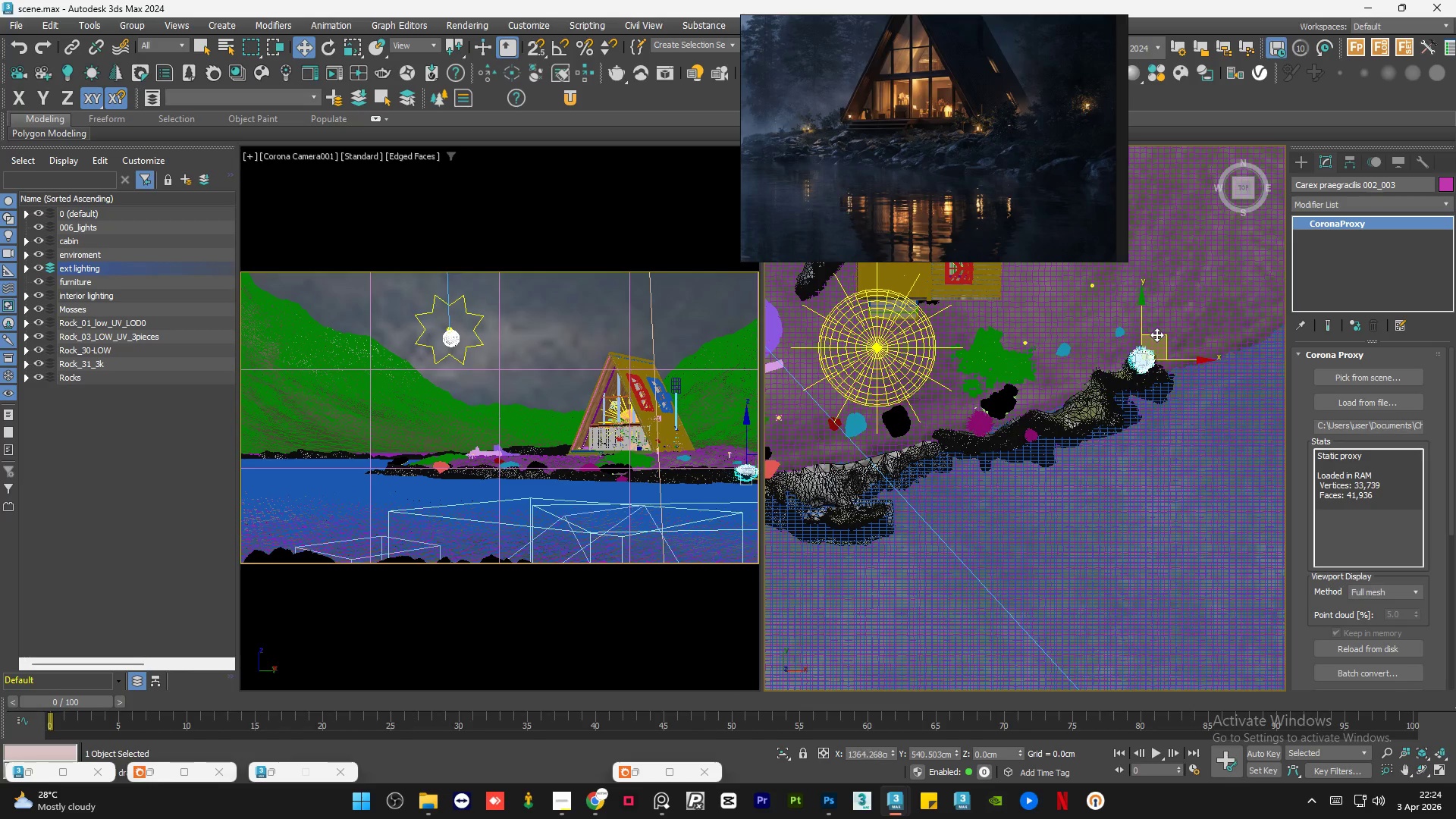 
hold_key(key=ShiftLeft, duration=0.84)
 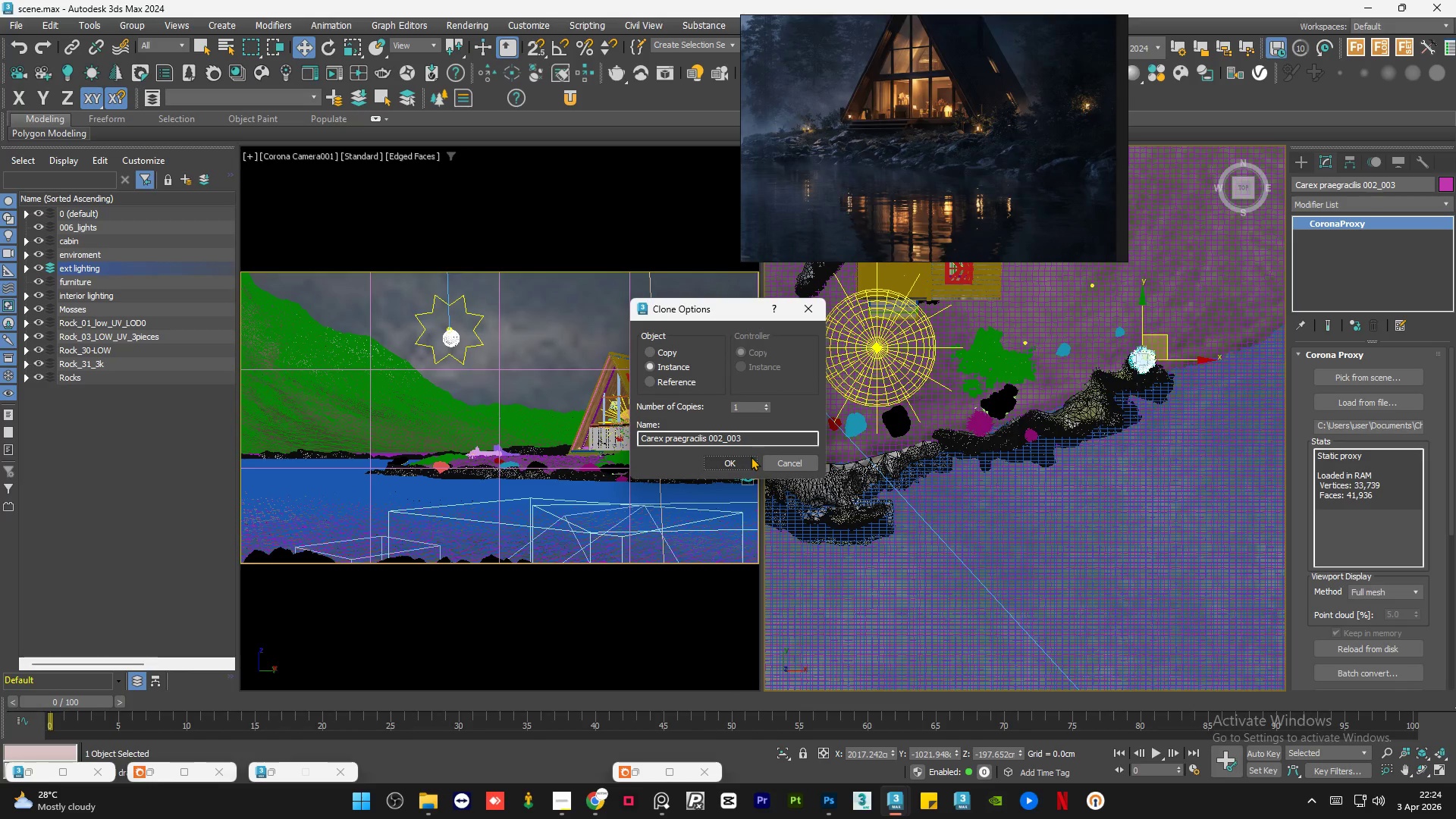 
left_click([743, 457])
 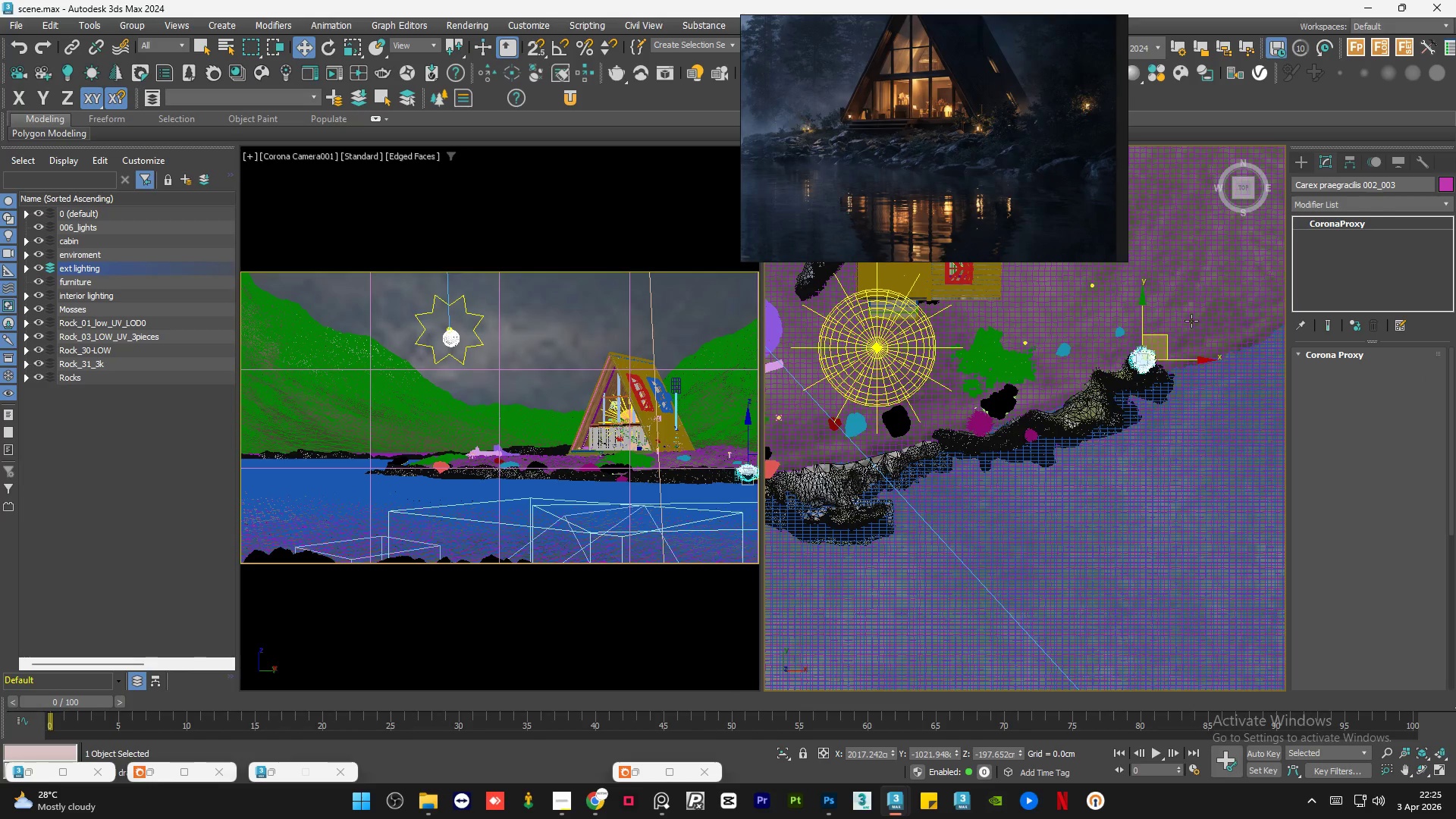 
scroll: coordinate [1150, 349], scroll_direction: up, amount: 4.0
 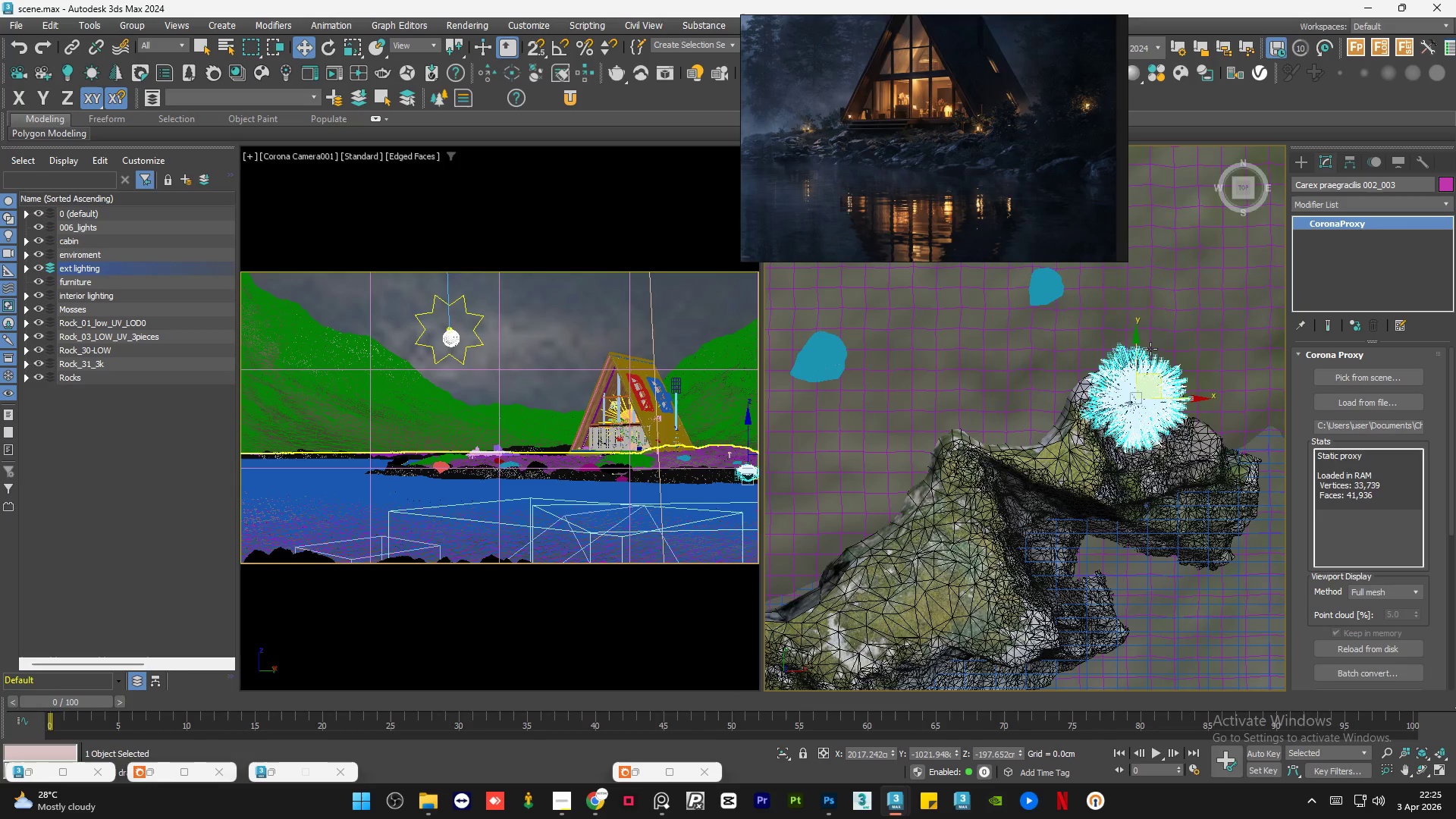 
key(E)
 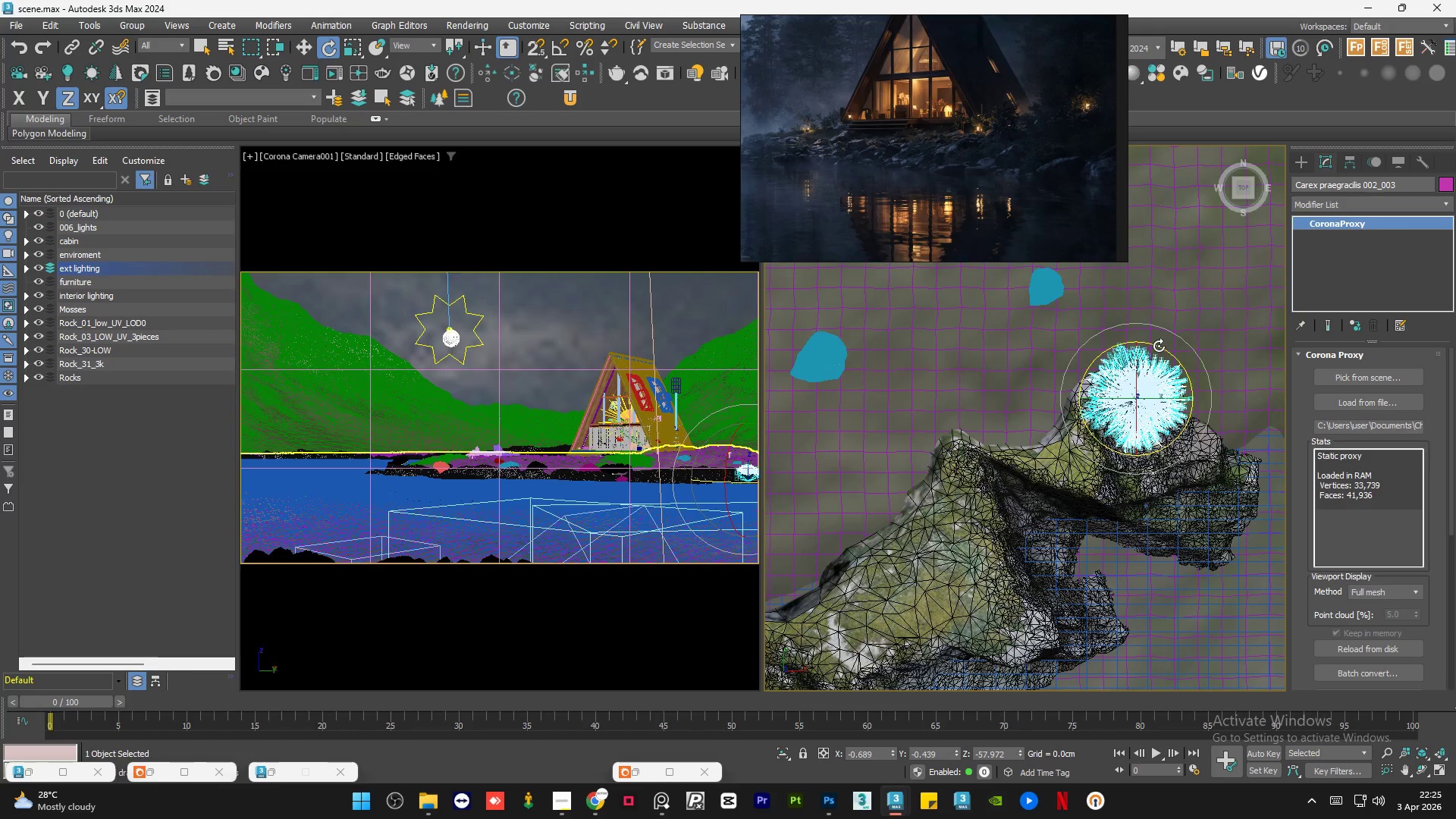 
left_click_drag(start_coordinate=[1159, 346], to_coordinate=[1191, 367])
 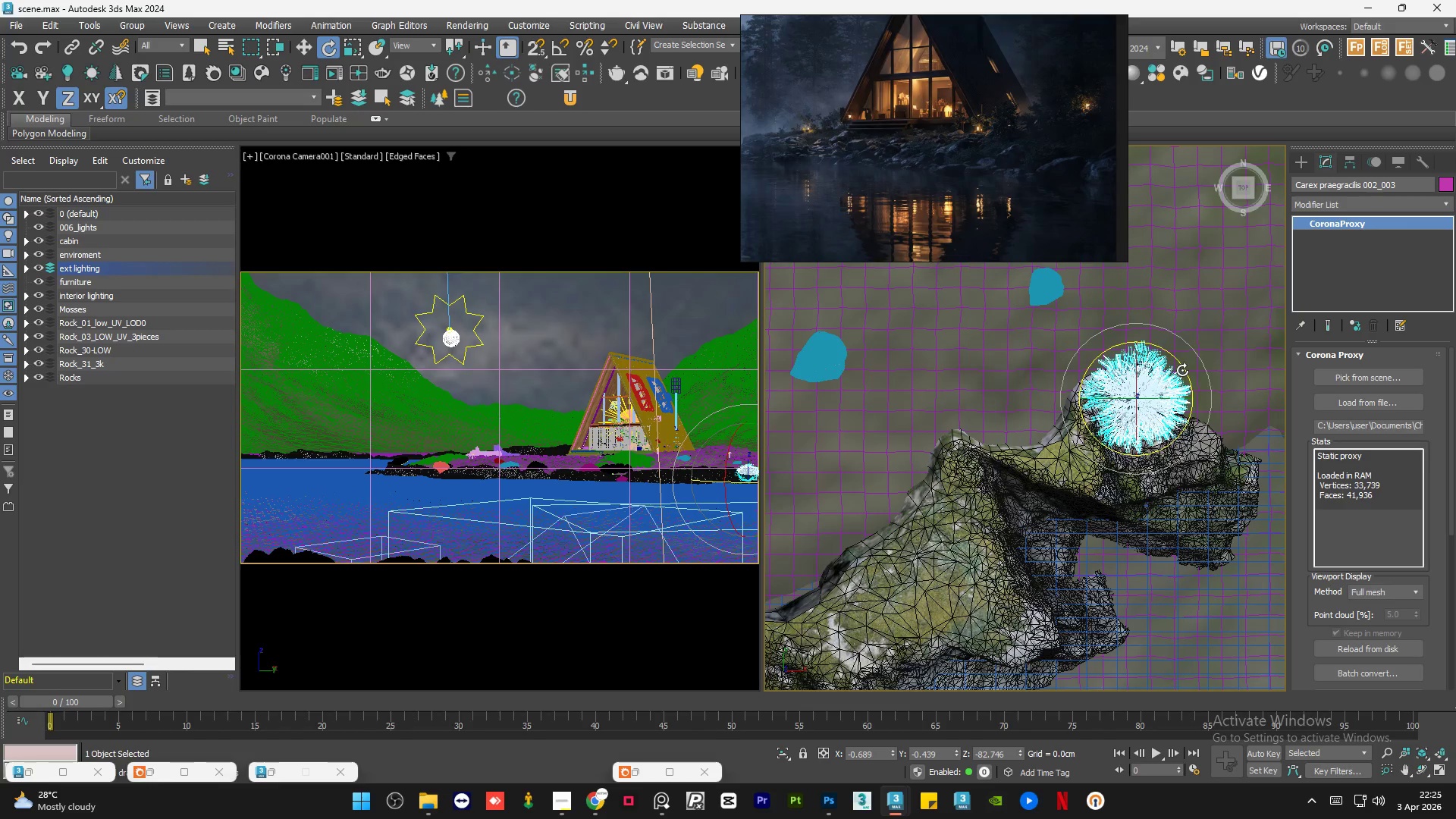 
type(wrw)
 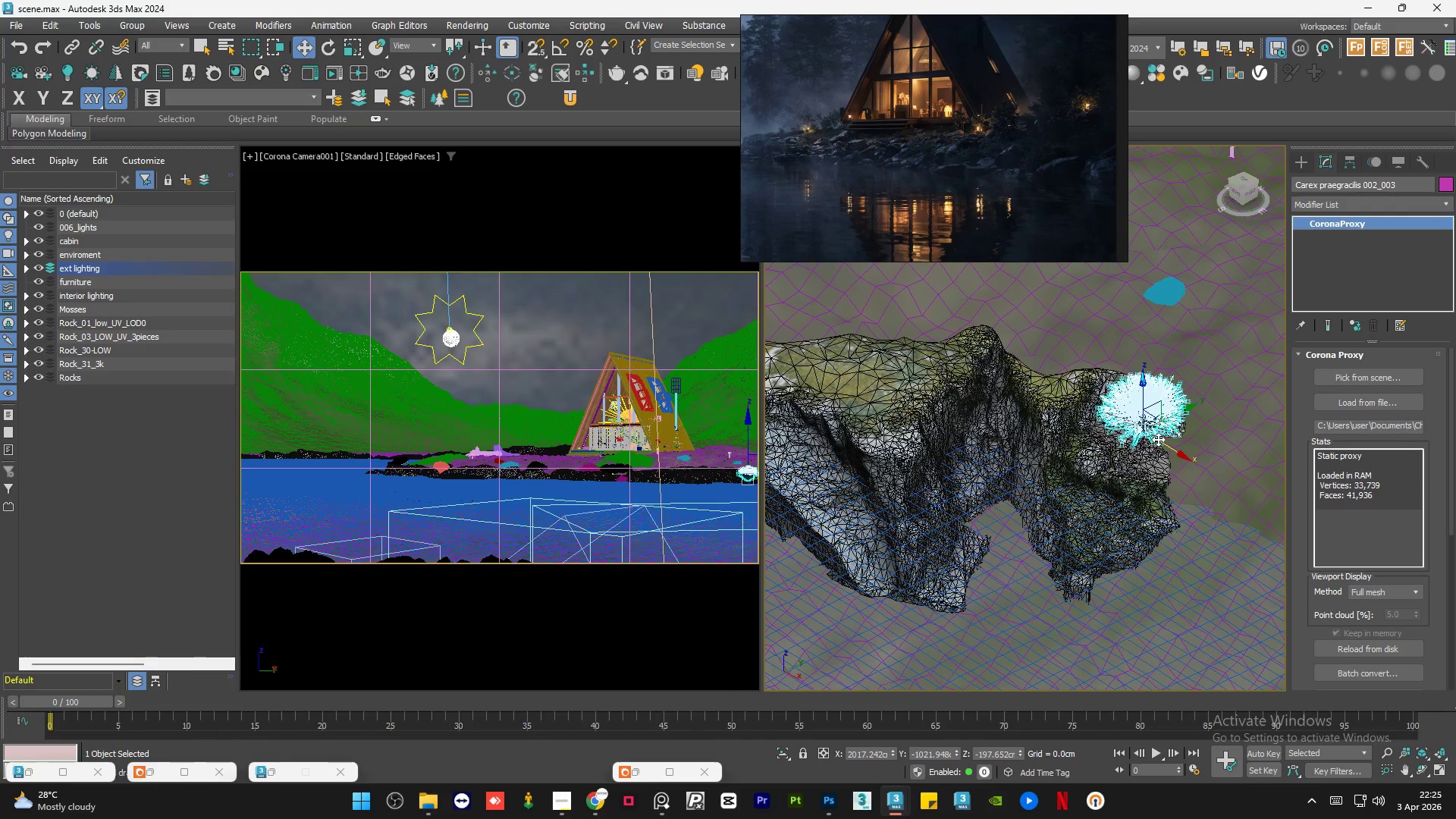 
hold_key(key=AltLeft, duration=1.03)
 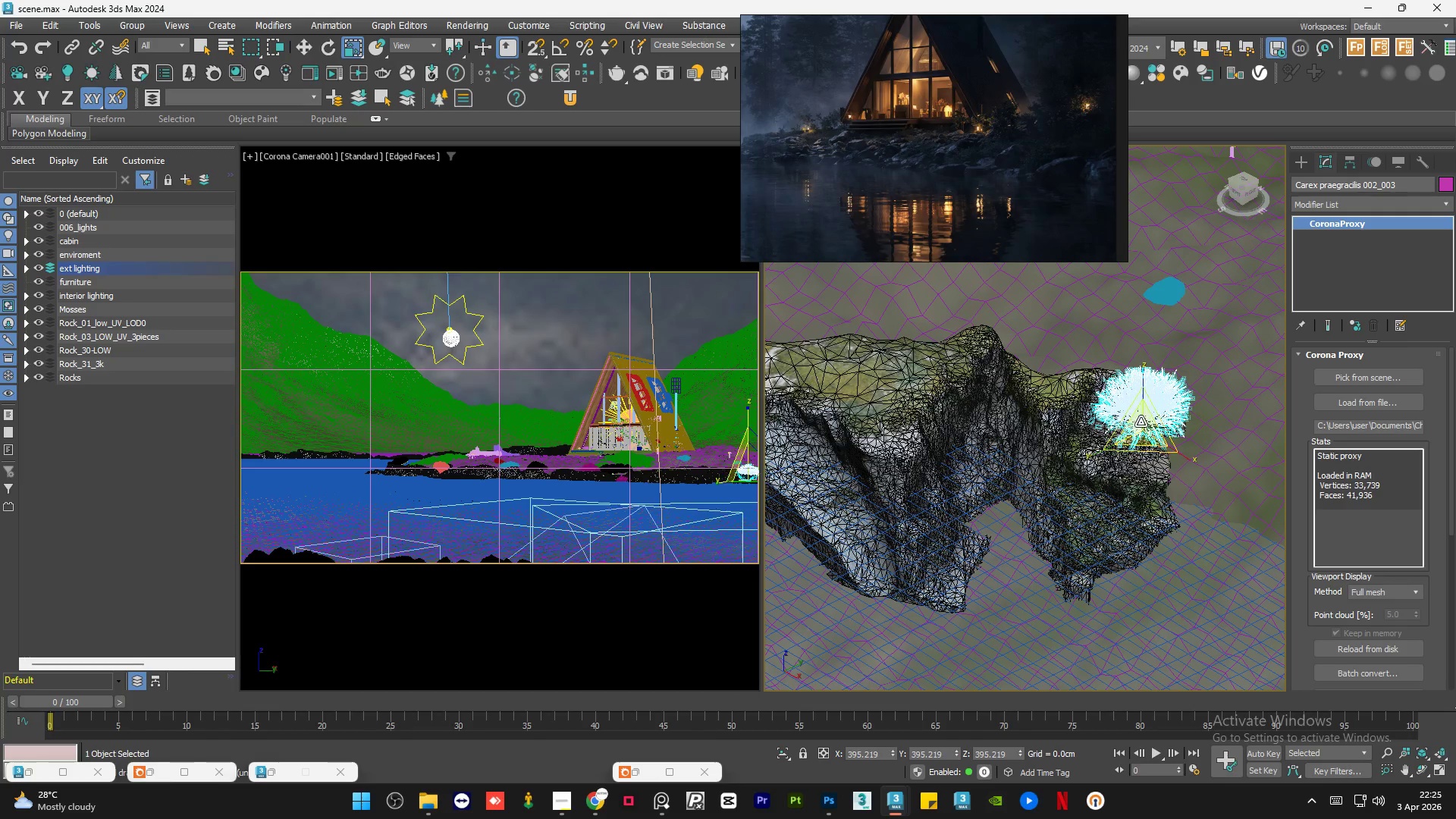 
left_click_drag(start_coordinate=[1141, 422], to_coordinate=[1147, 430])
 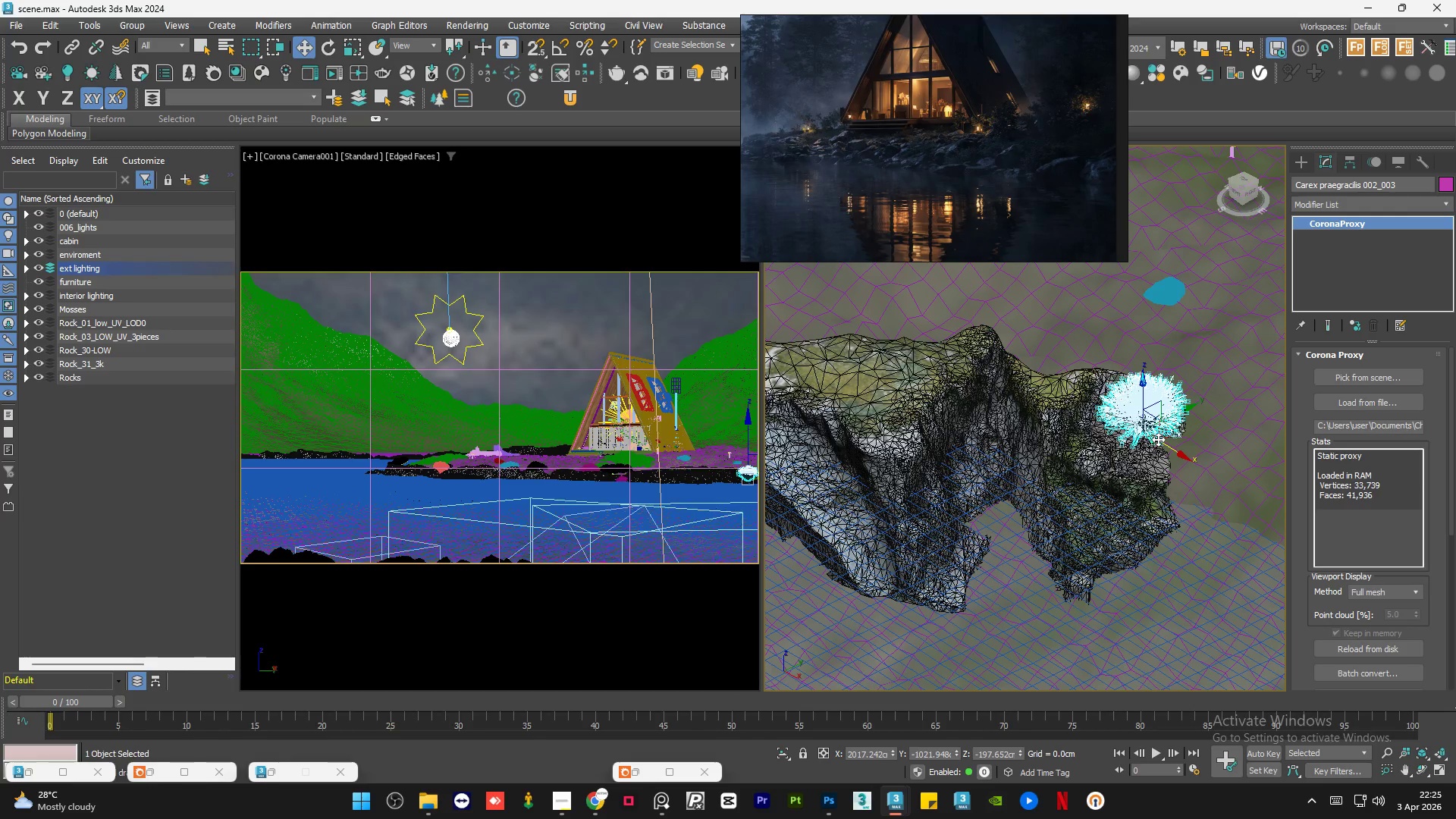 
left_click_drag(start_coordinate=[1160, 439], to_coordinate=[1182, 439])
 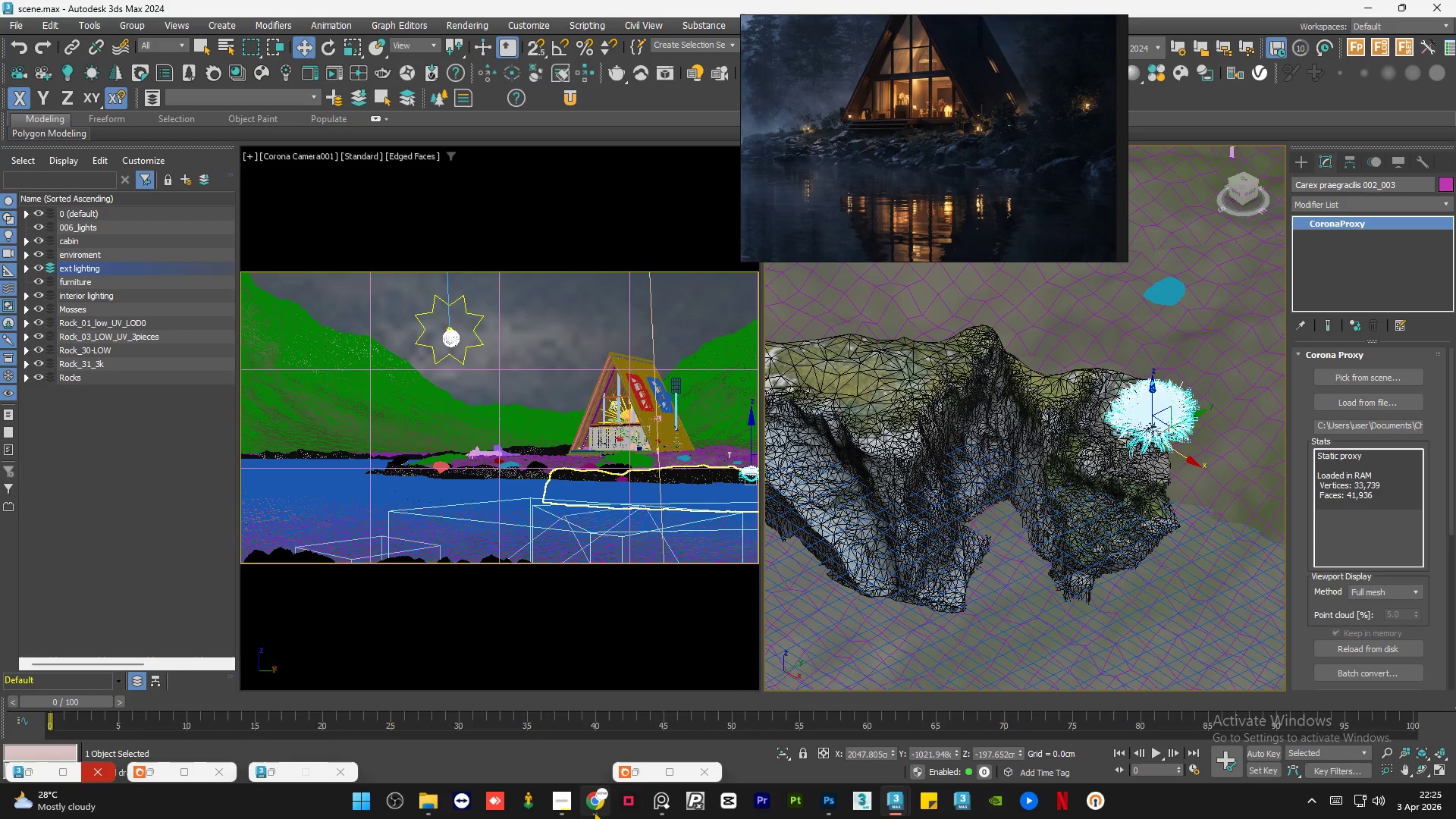 
left_click([647, 773])
 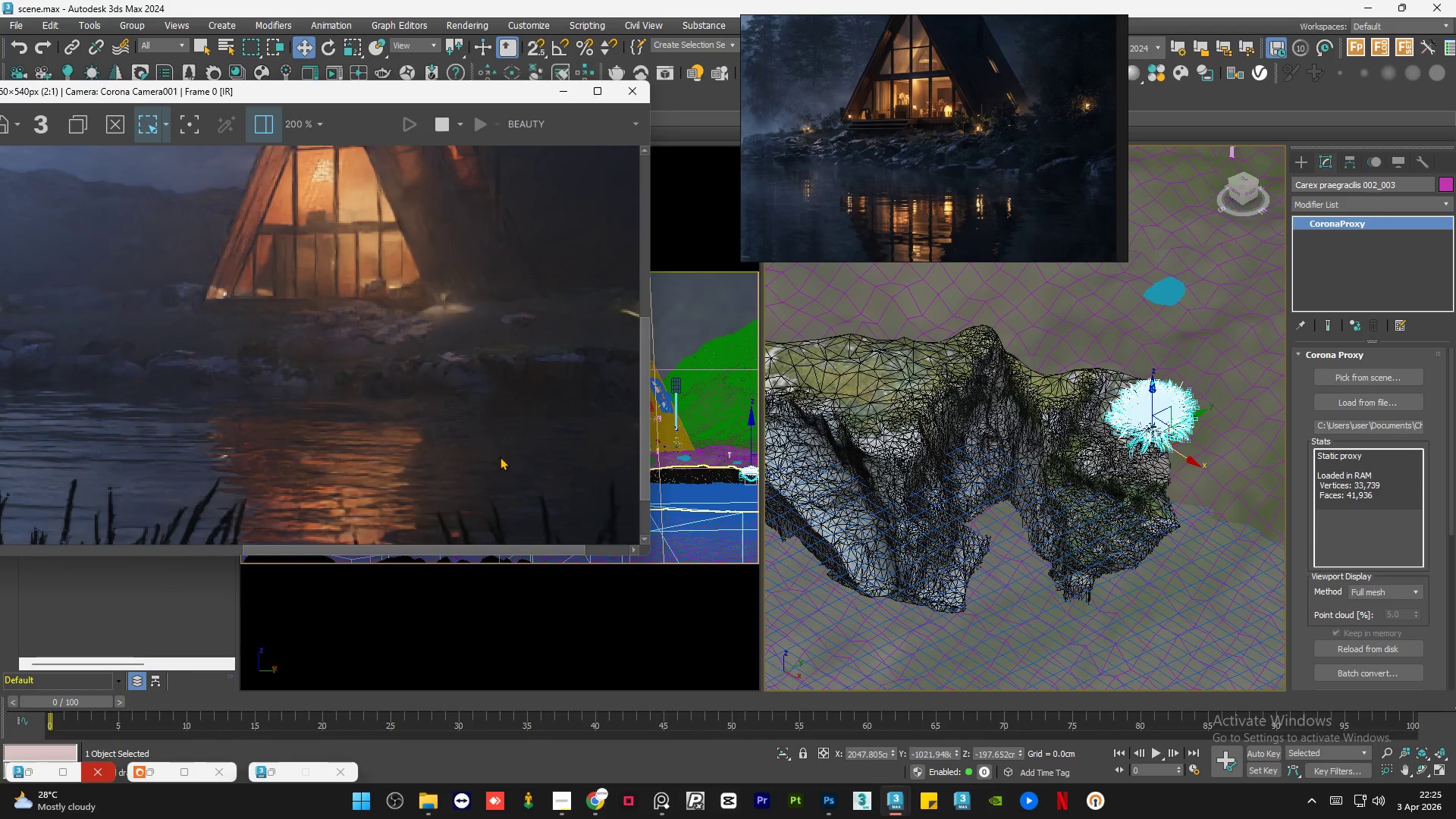 
scroll: coordinate [476, 413], scroll_direction: down, amount: 1.0
 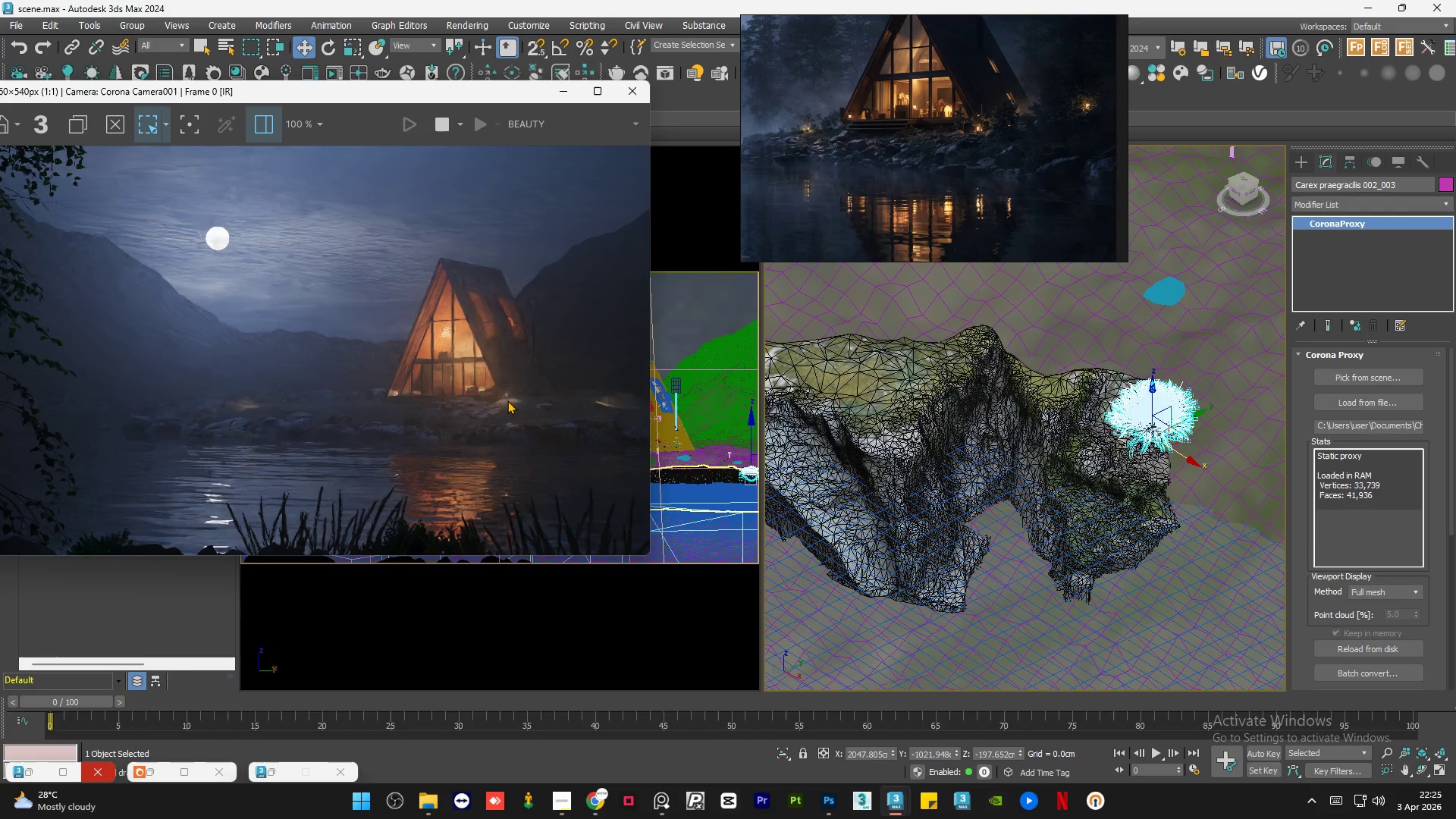 
scroll: coordinate [478, 423], scroll_direction: none, amount: 0.0
 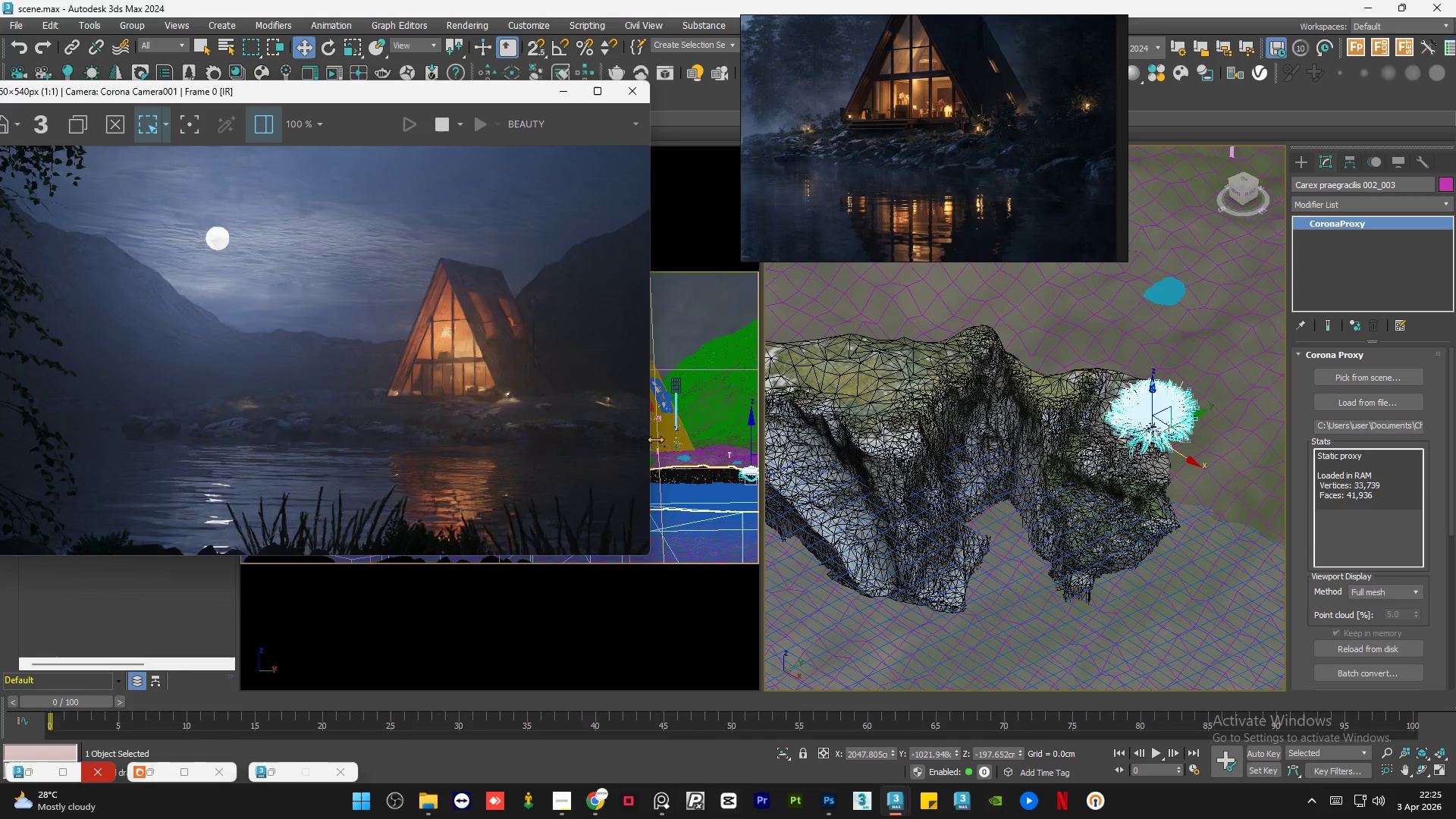 
scroll: coordinate [621, 435], scroll_direction: up, amount: 2.0
 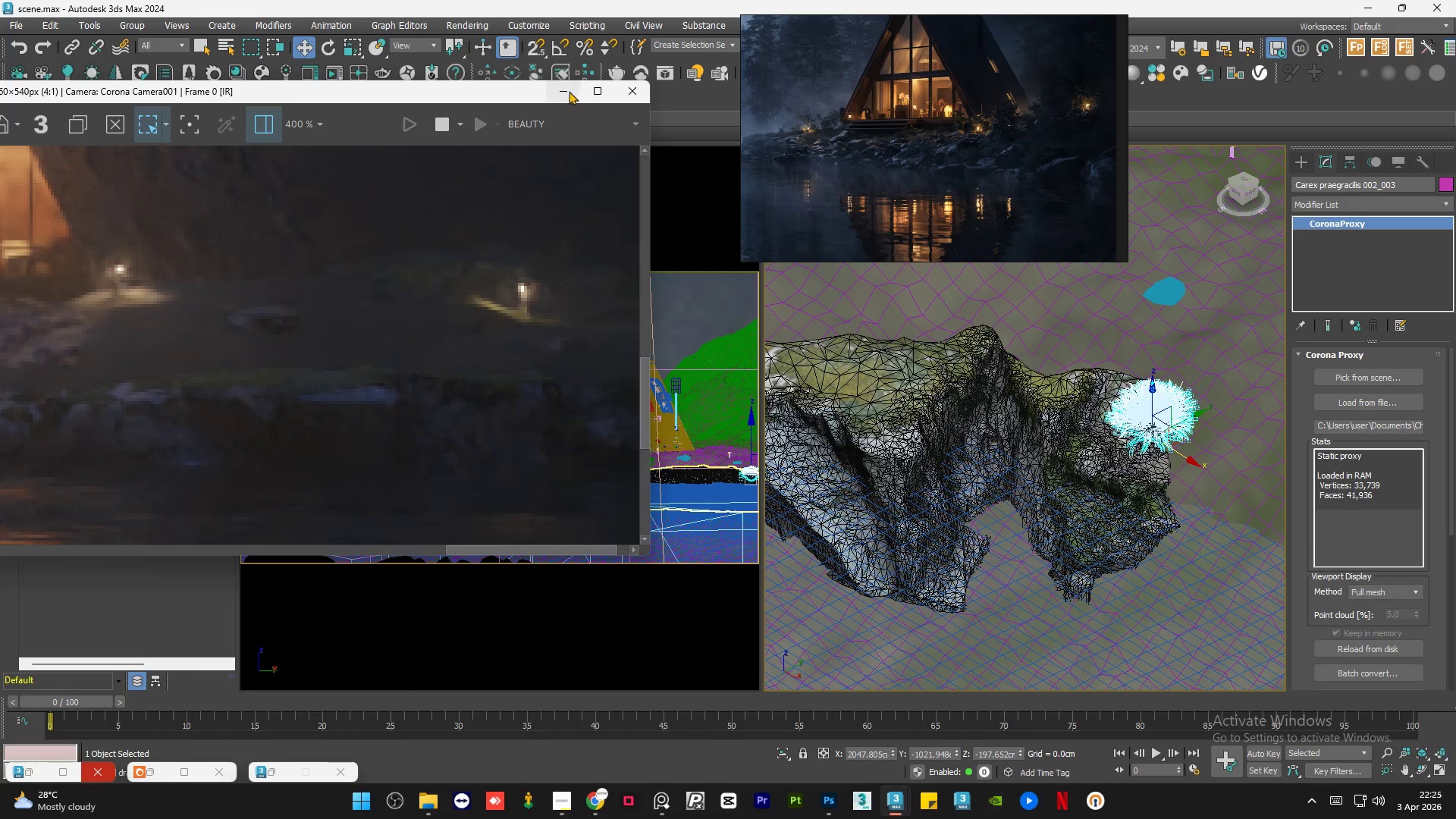 
left_click([569, 91])
 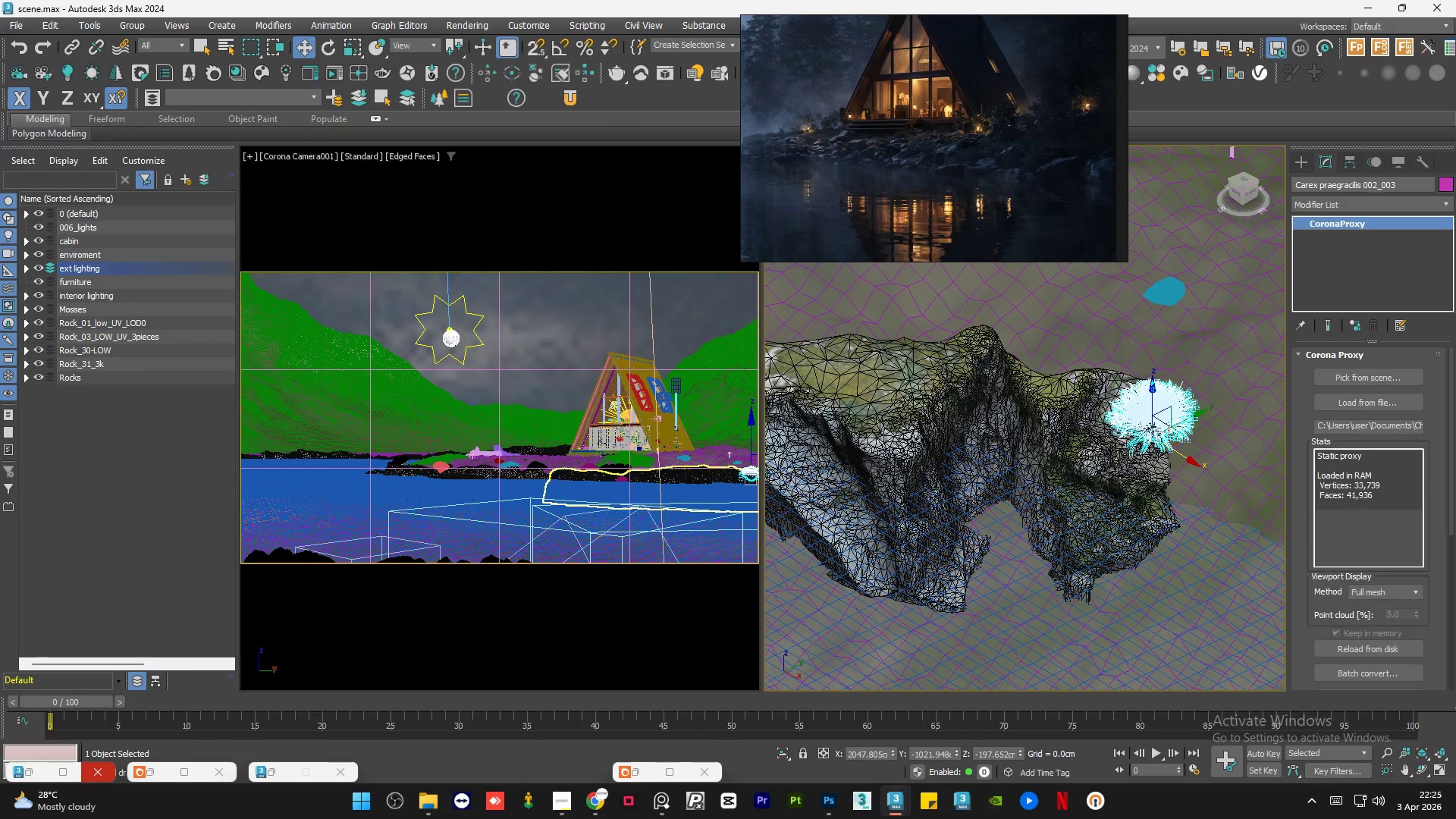 
key(Alt+AltLeft)
 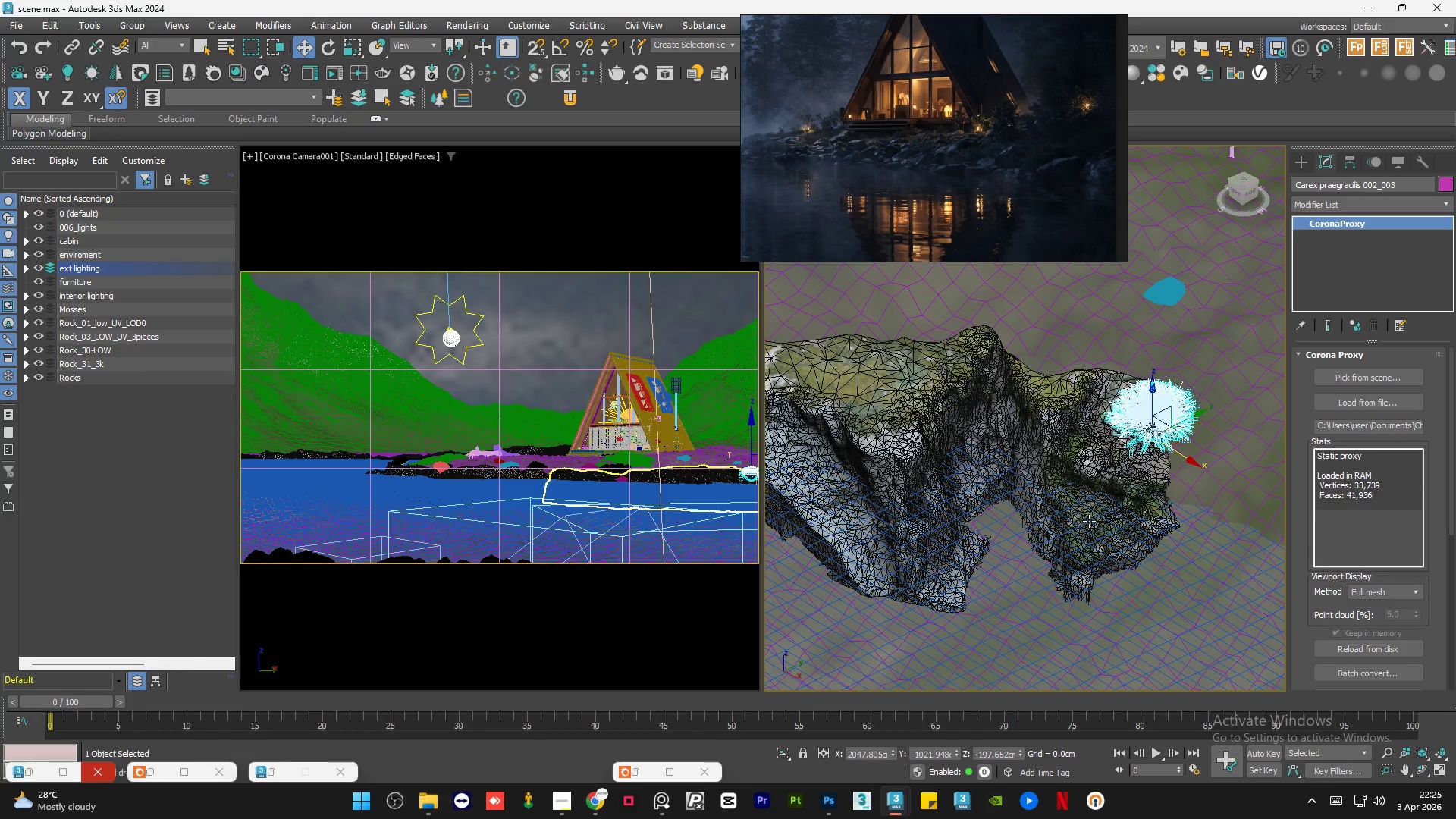 
hold_key(key=AltLeft, duration=0.72)
 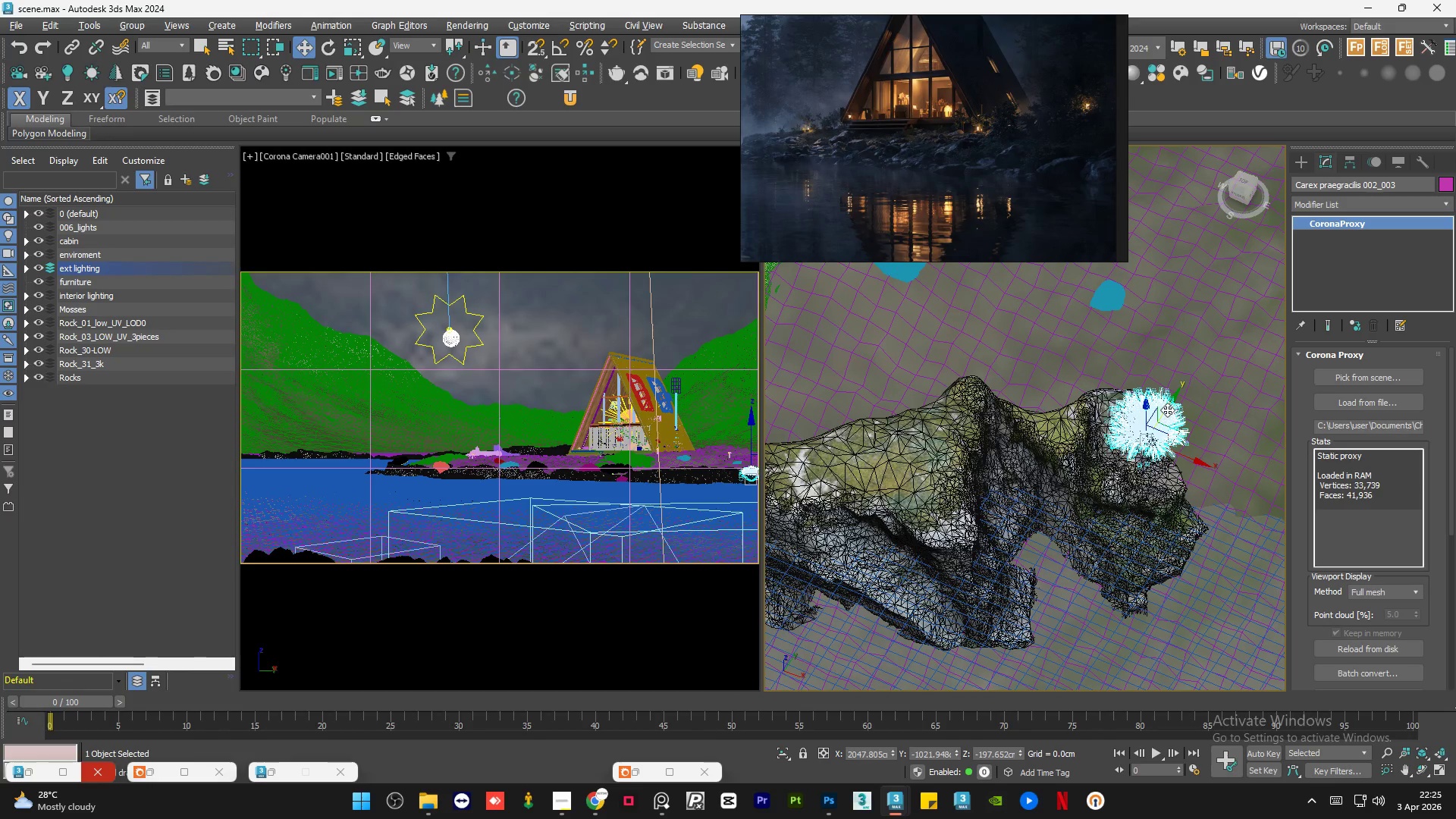 
scroll: coordinate [1089, 521], scroll_direction: down, amount: 1.0
 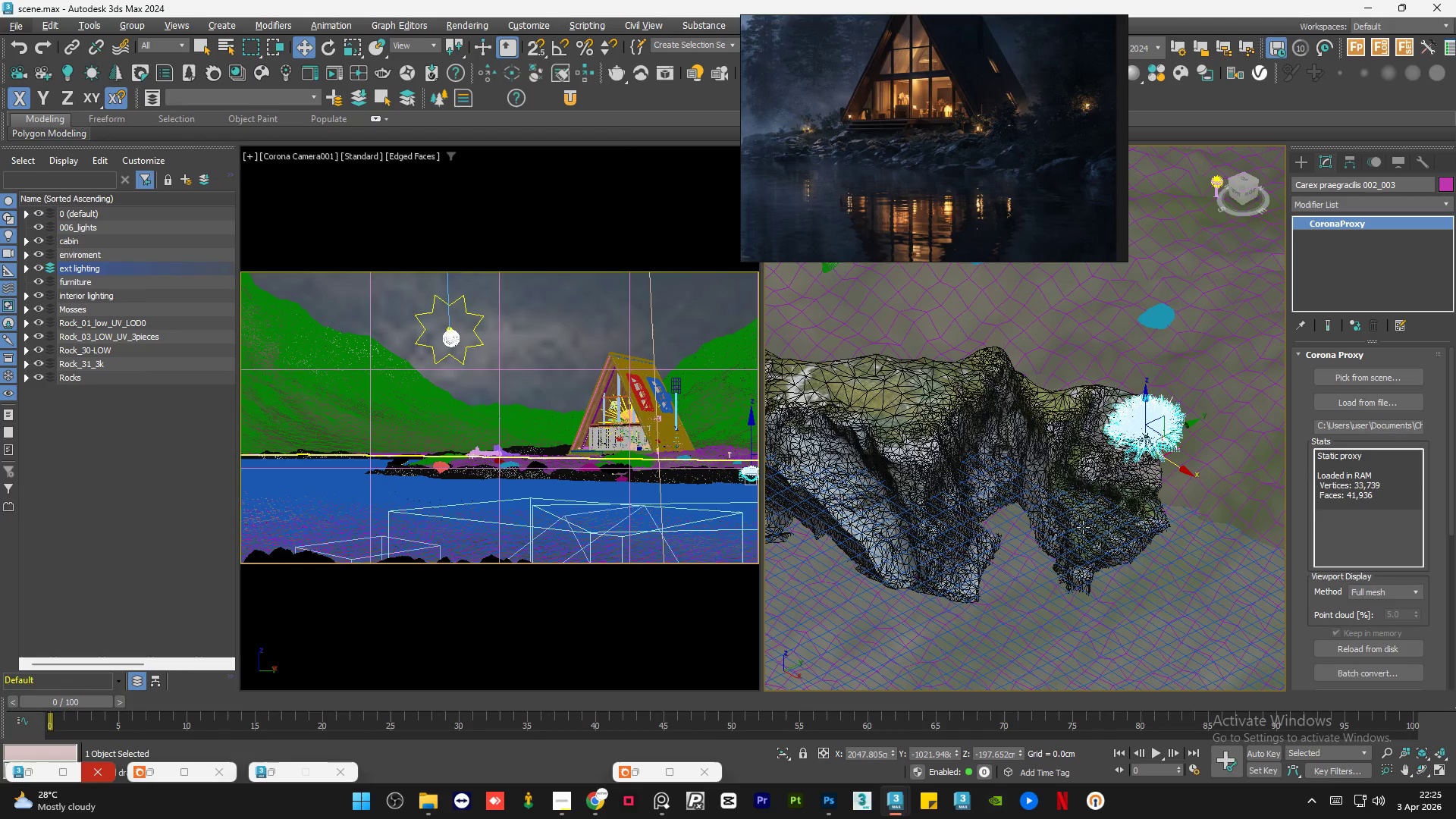 
left_click_drag(start_coordinate=[1170, 407], to_coordinate=[1068, 548])
 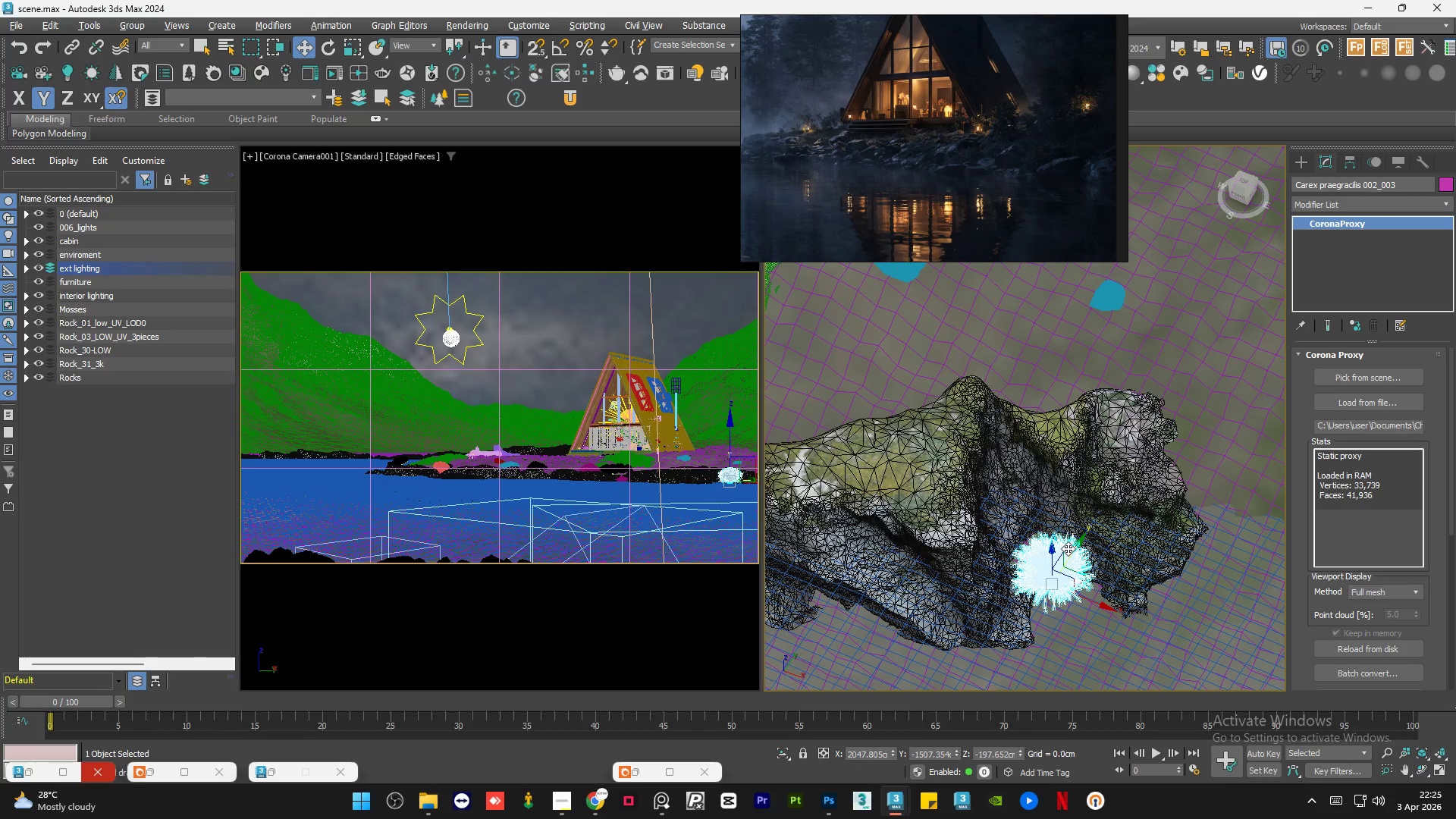 
wait(7.59)
 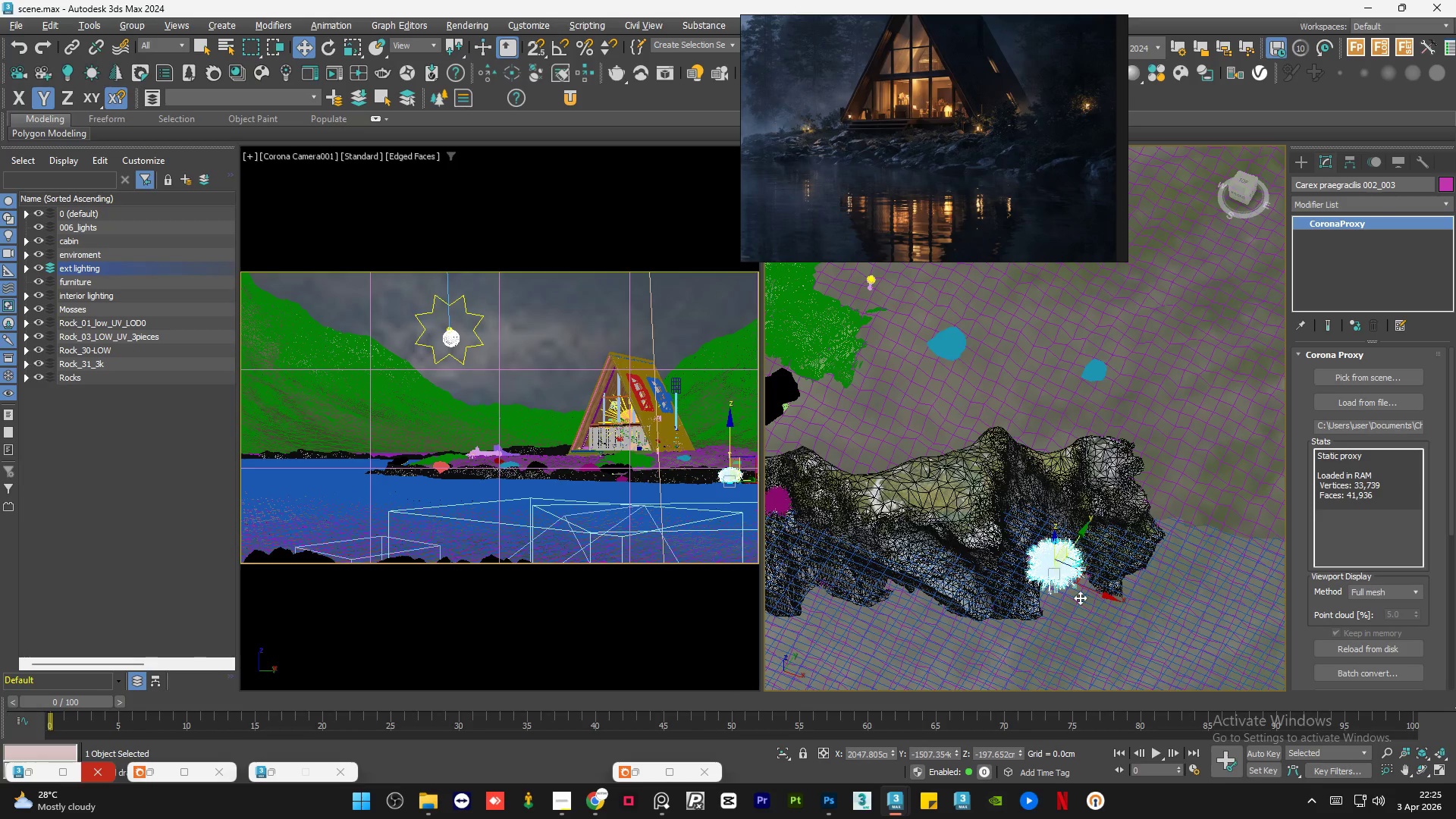 
hold_key(key=AltLeft, duration=1.22)
 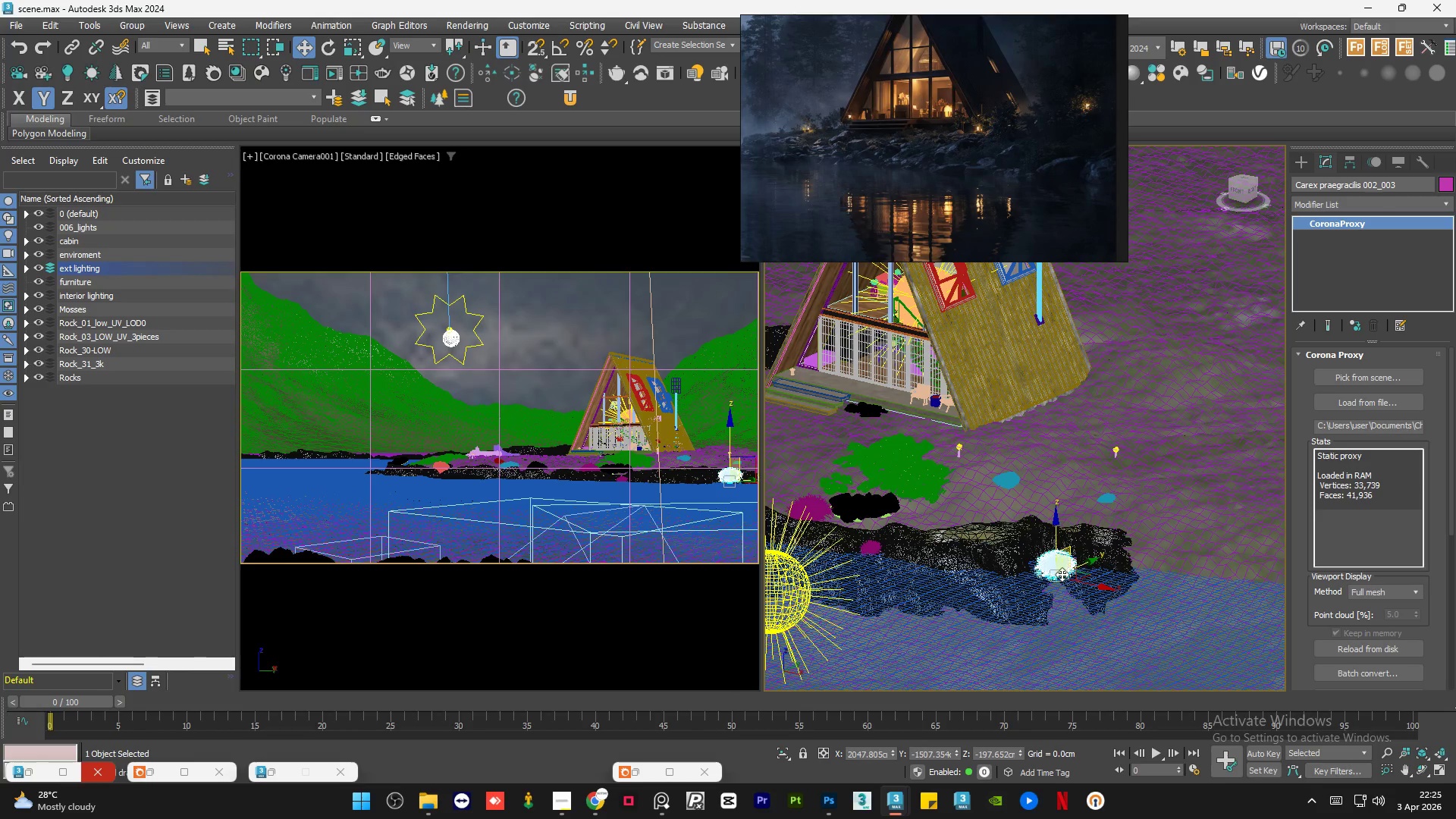 
scroll: coordinate [1059, 560], scroll_direction: down, amount: 2.0
 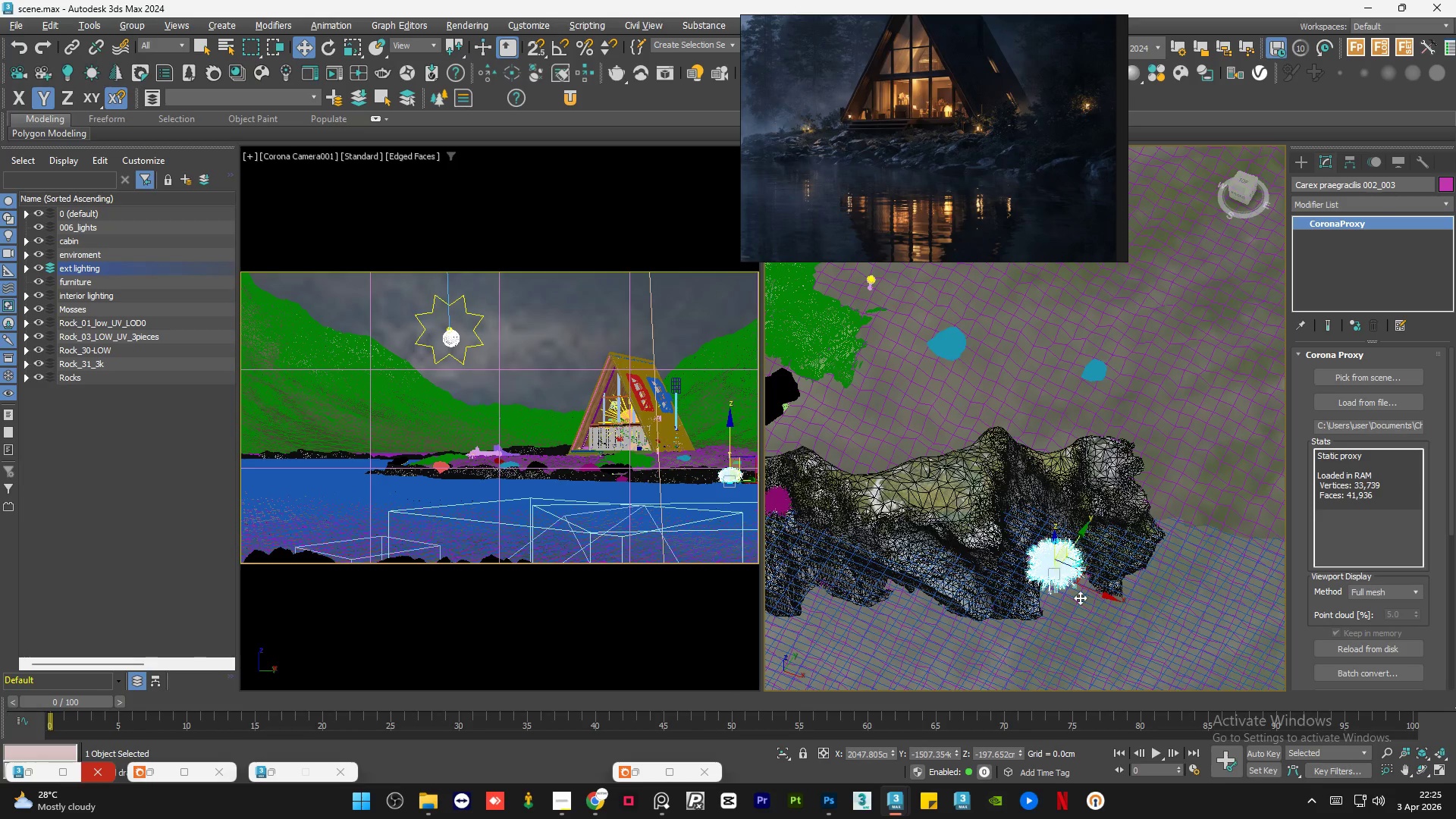 
scroll: coordinate [1060, 579], scroll_direction: up, amount: 6.0
 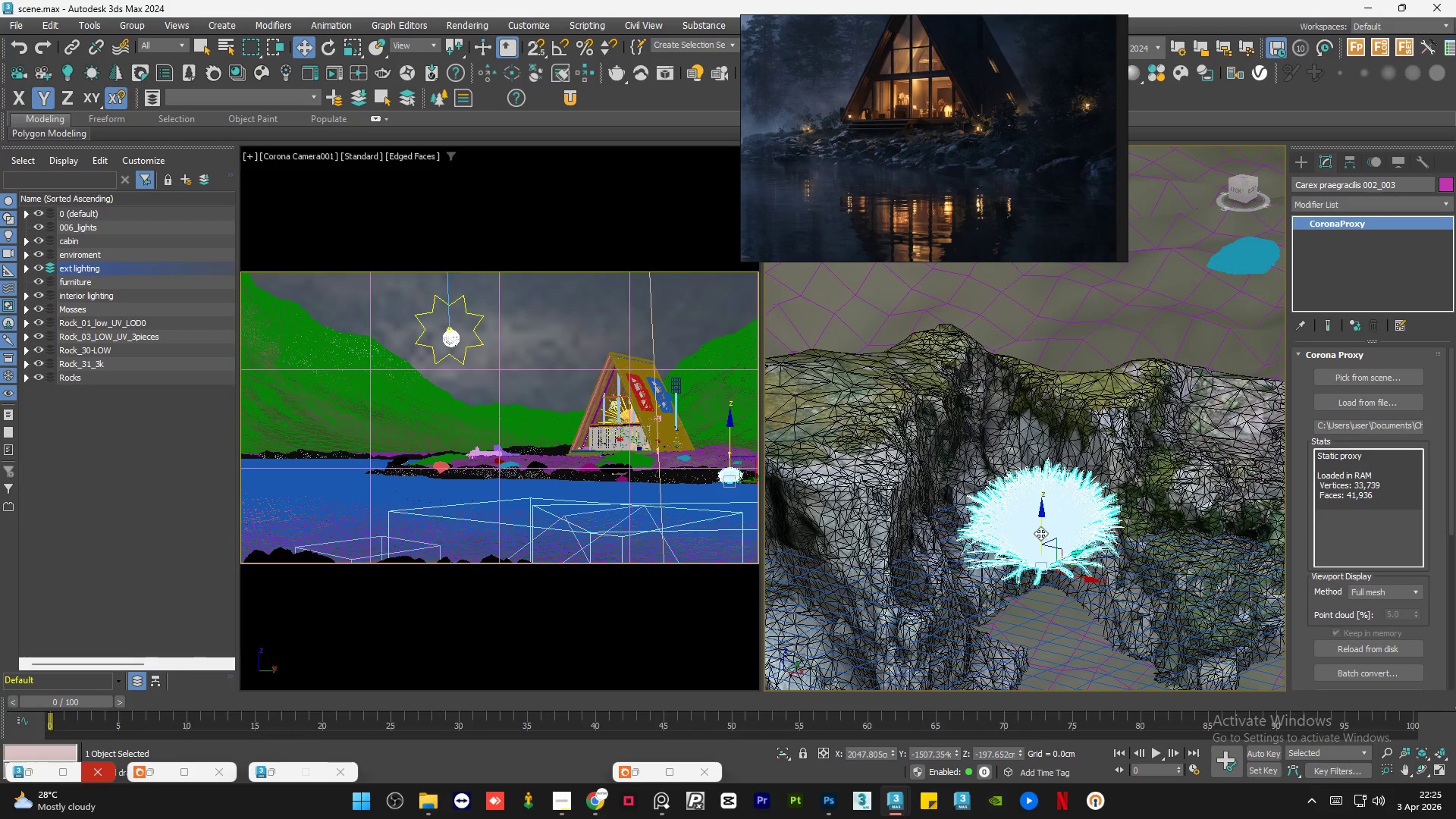 
left_click_drag(start_coordinate=[1040, 530], to_coordinate=[1056, 581])
 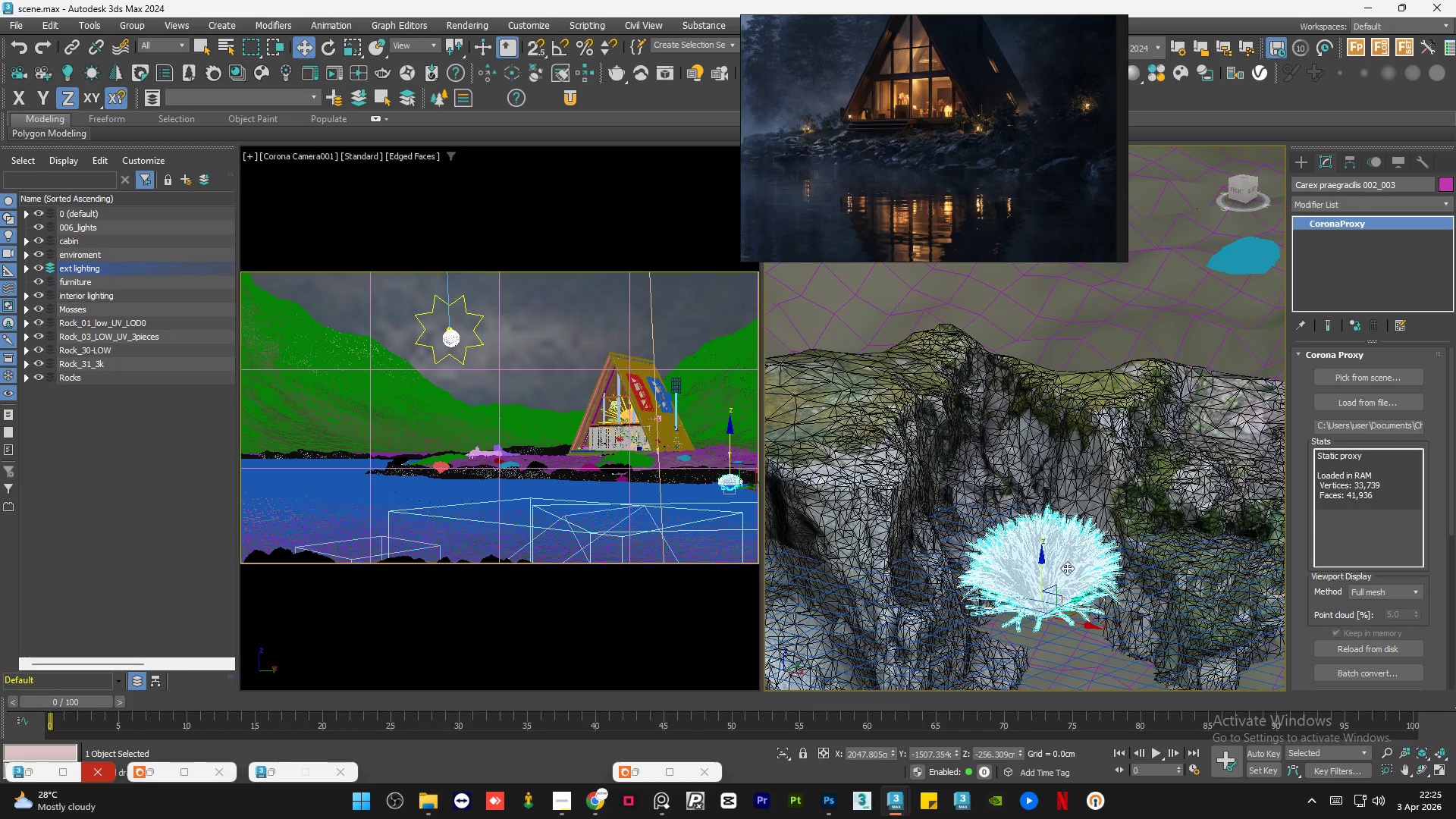 
hold_key(key=AltLeft, duration=0.69)
 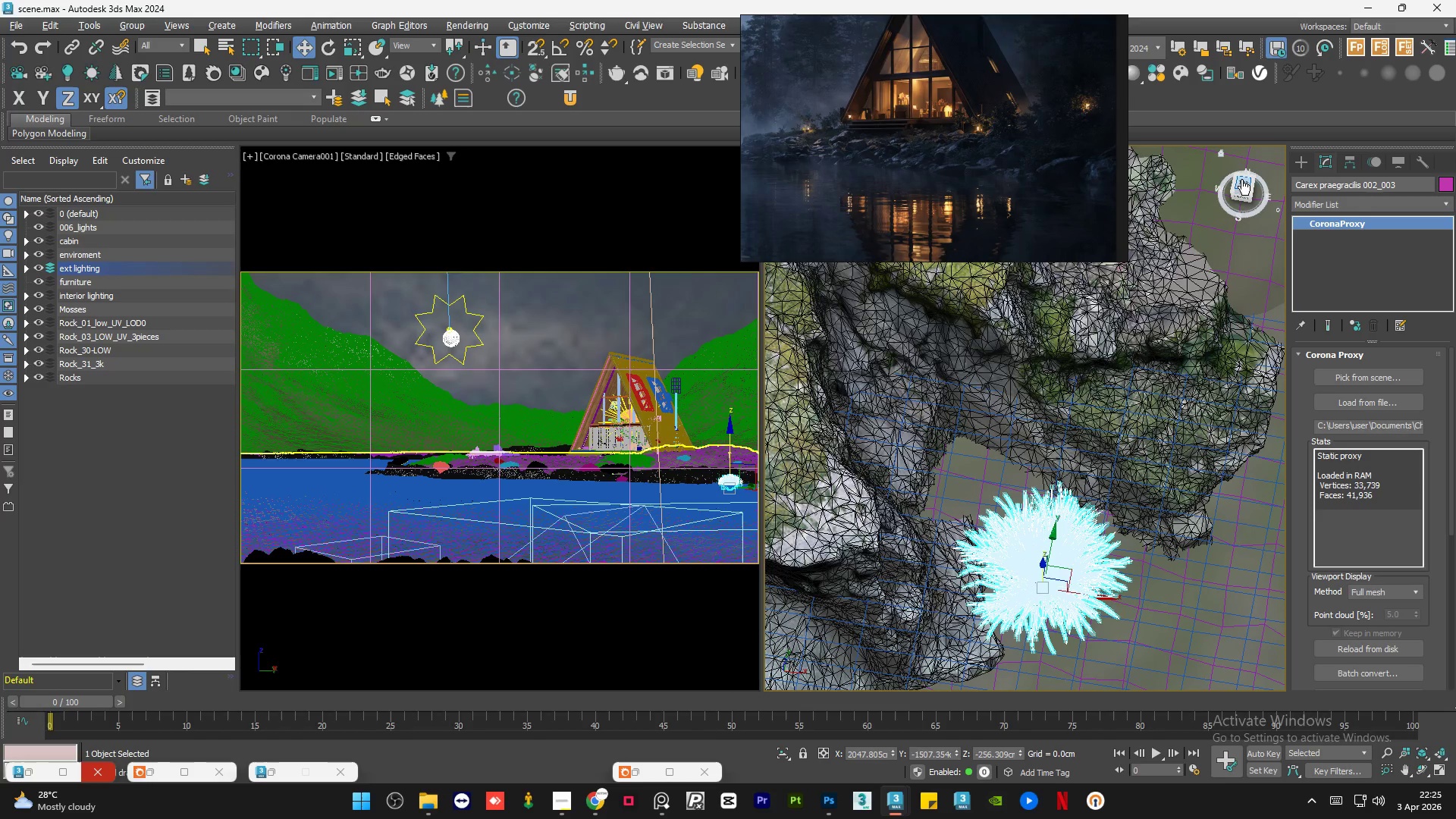 
left_click([1241, 180])
 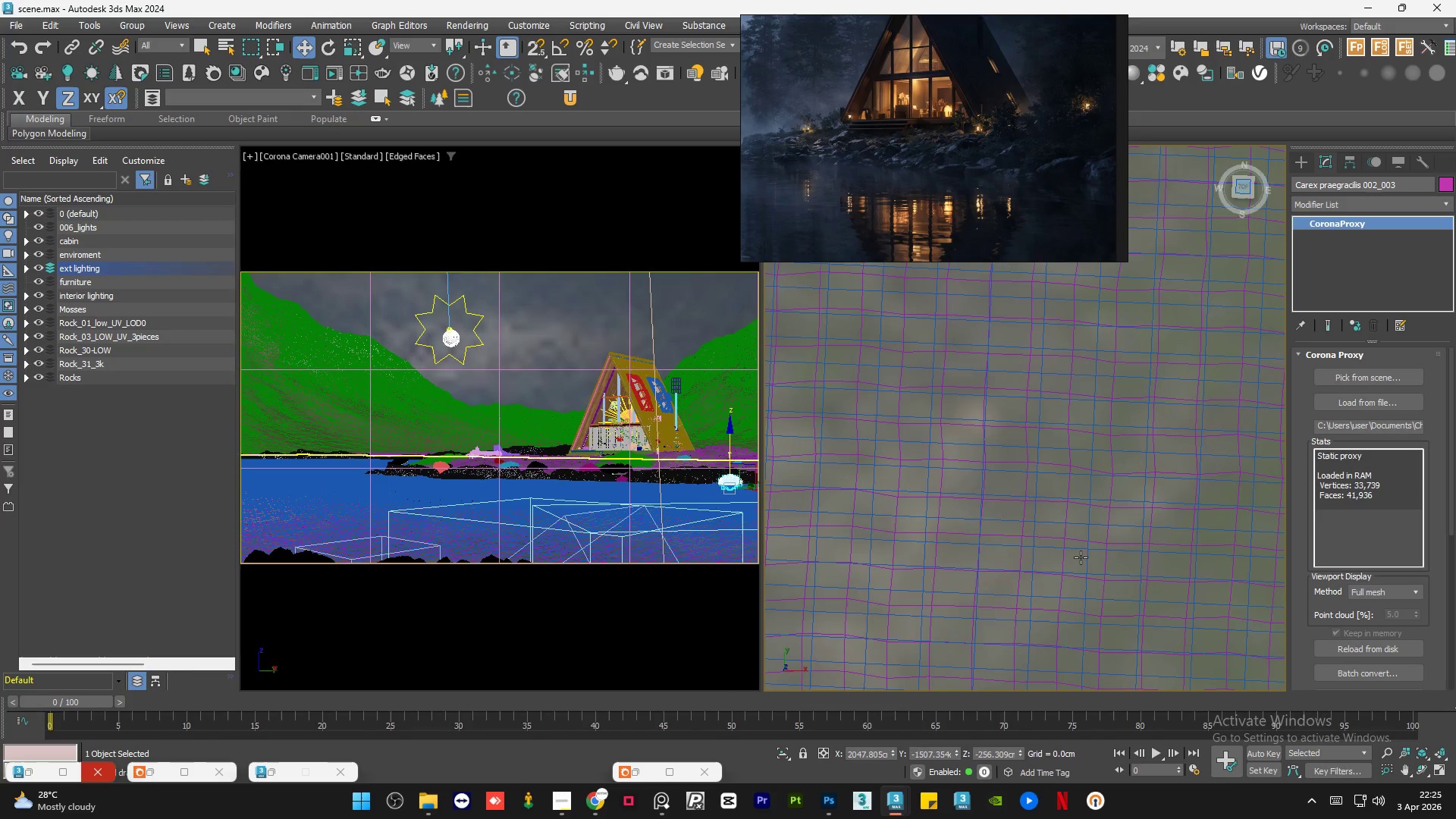 
key(Z)
 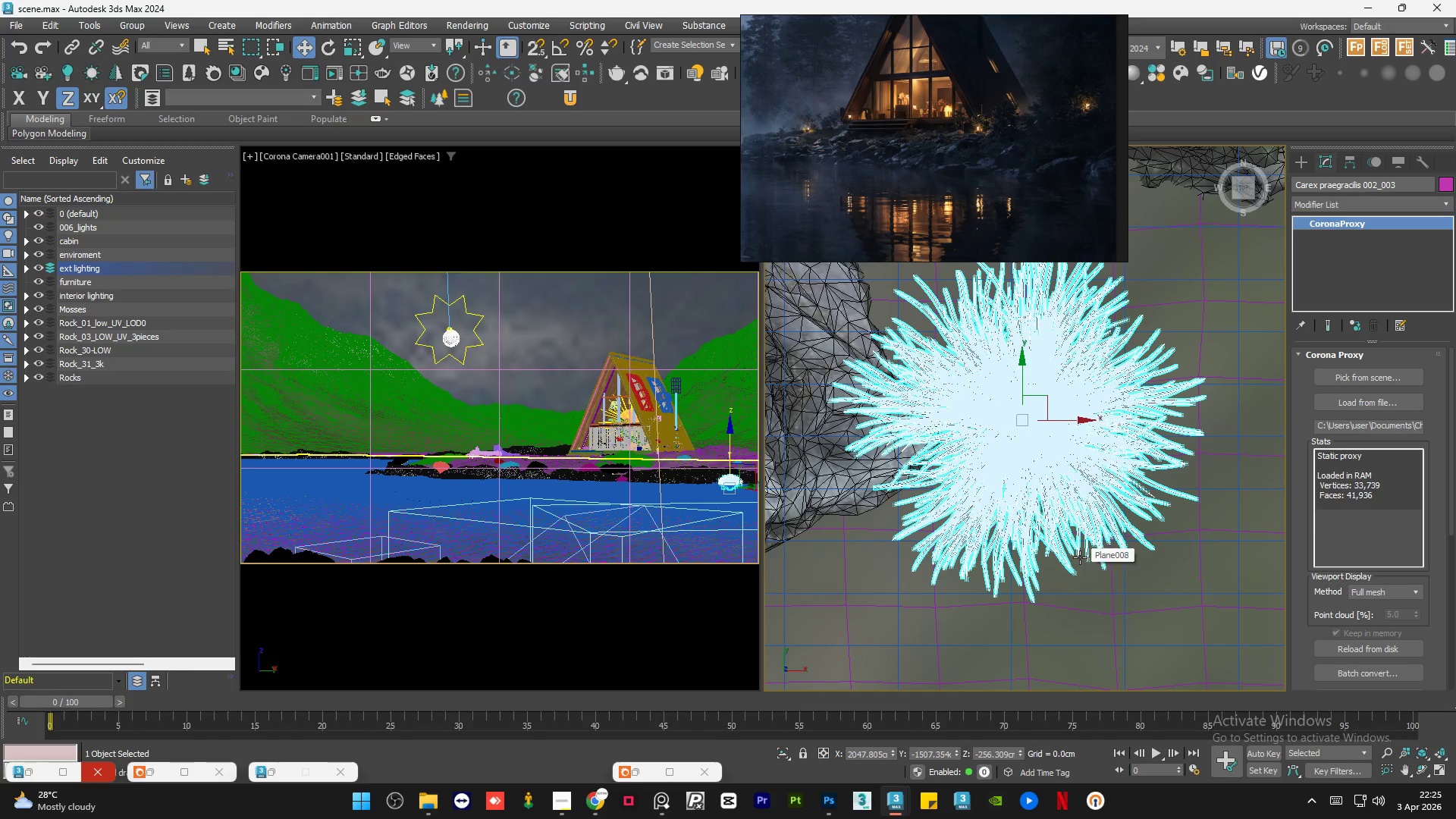 
scroll: coordinate [1080, 557], scroll_direction: down, amount: 3.0
 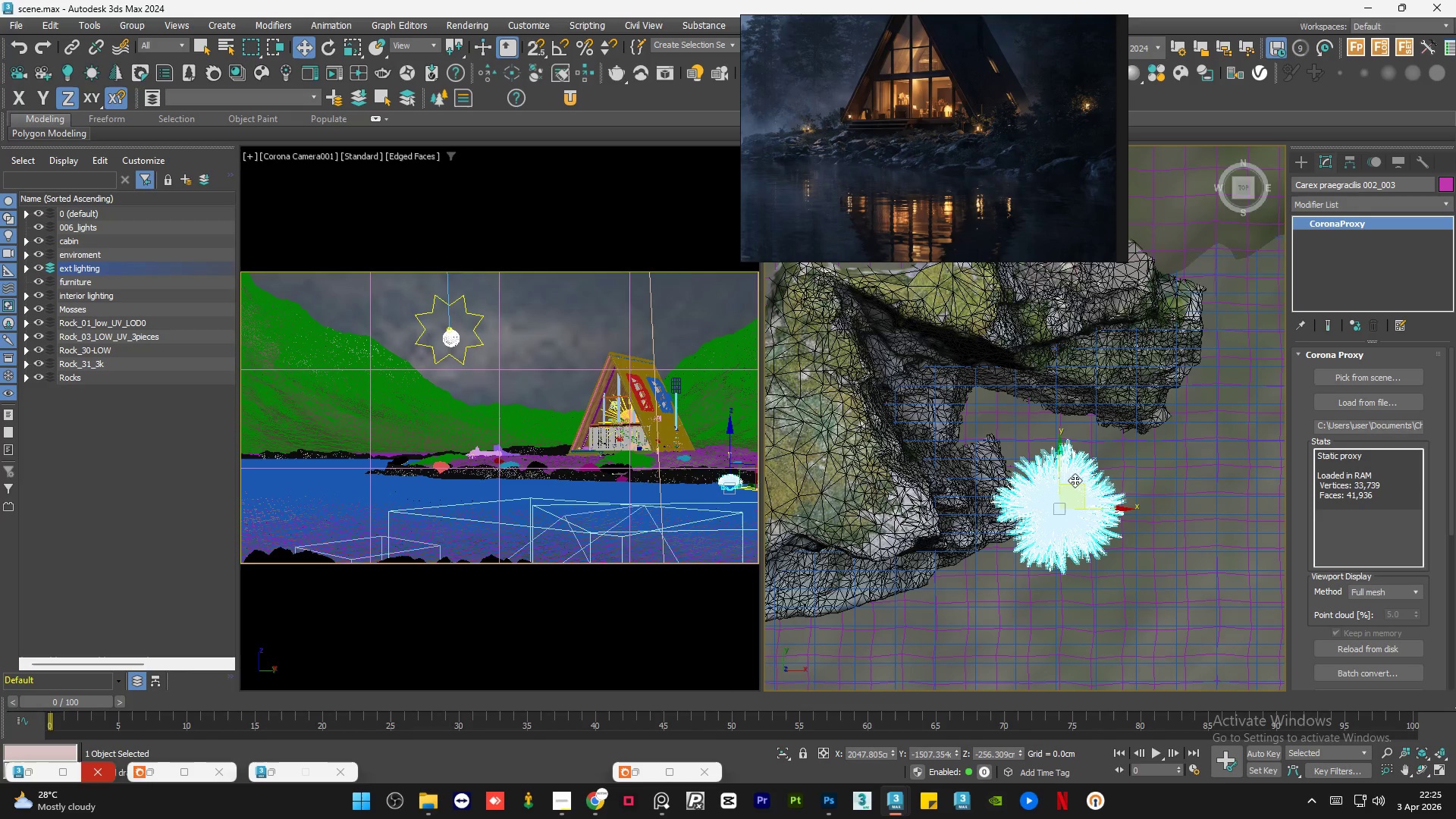 
left_click_drag(start_coordinate=[1078, 486], to_coordinate=[964, 361])
 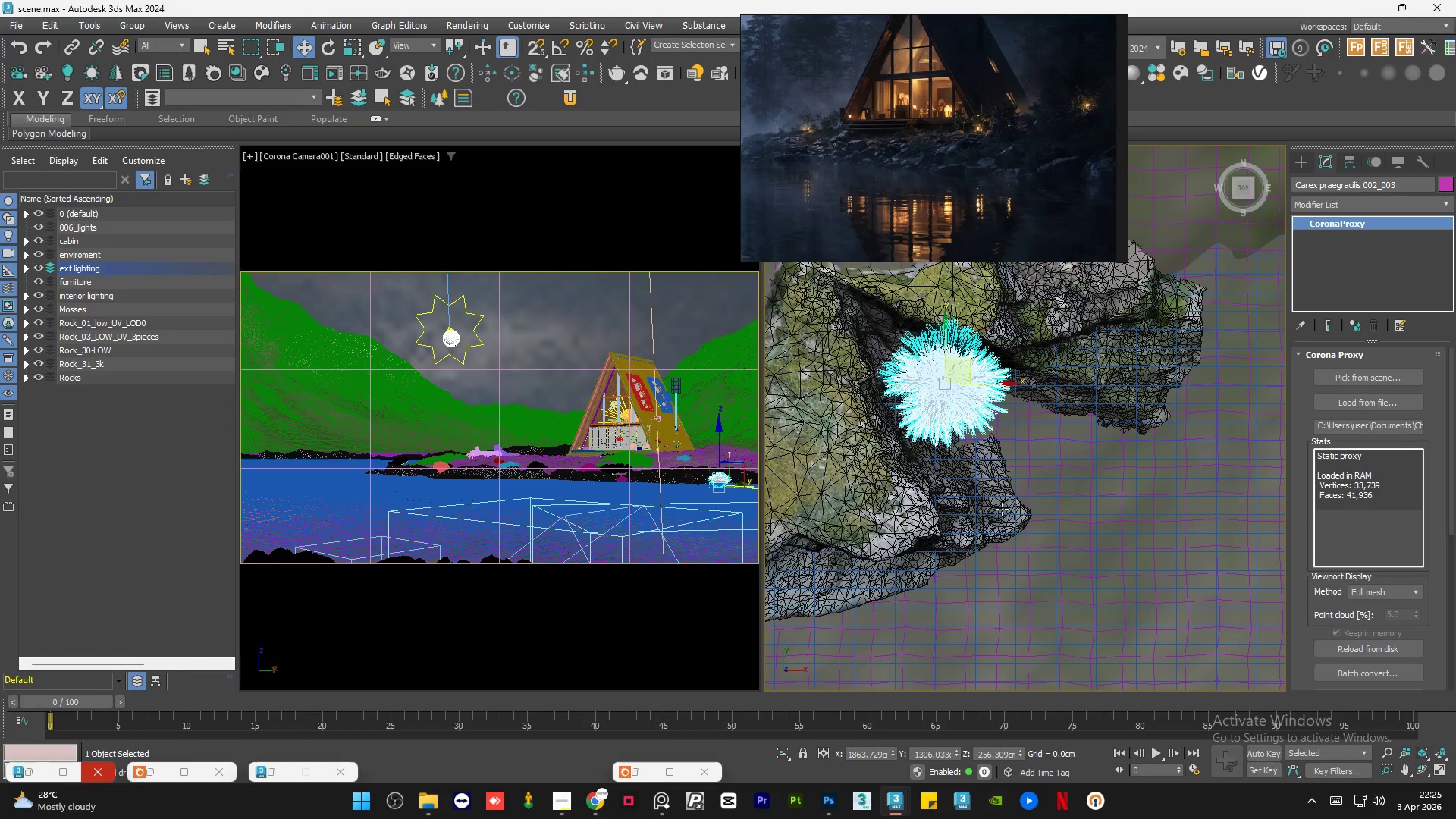 
hold_key(key=AltLeft, duration=1.5)
scroll: coordinate [1002, 510], scroll_direction: up, amount: 1.0
 